 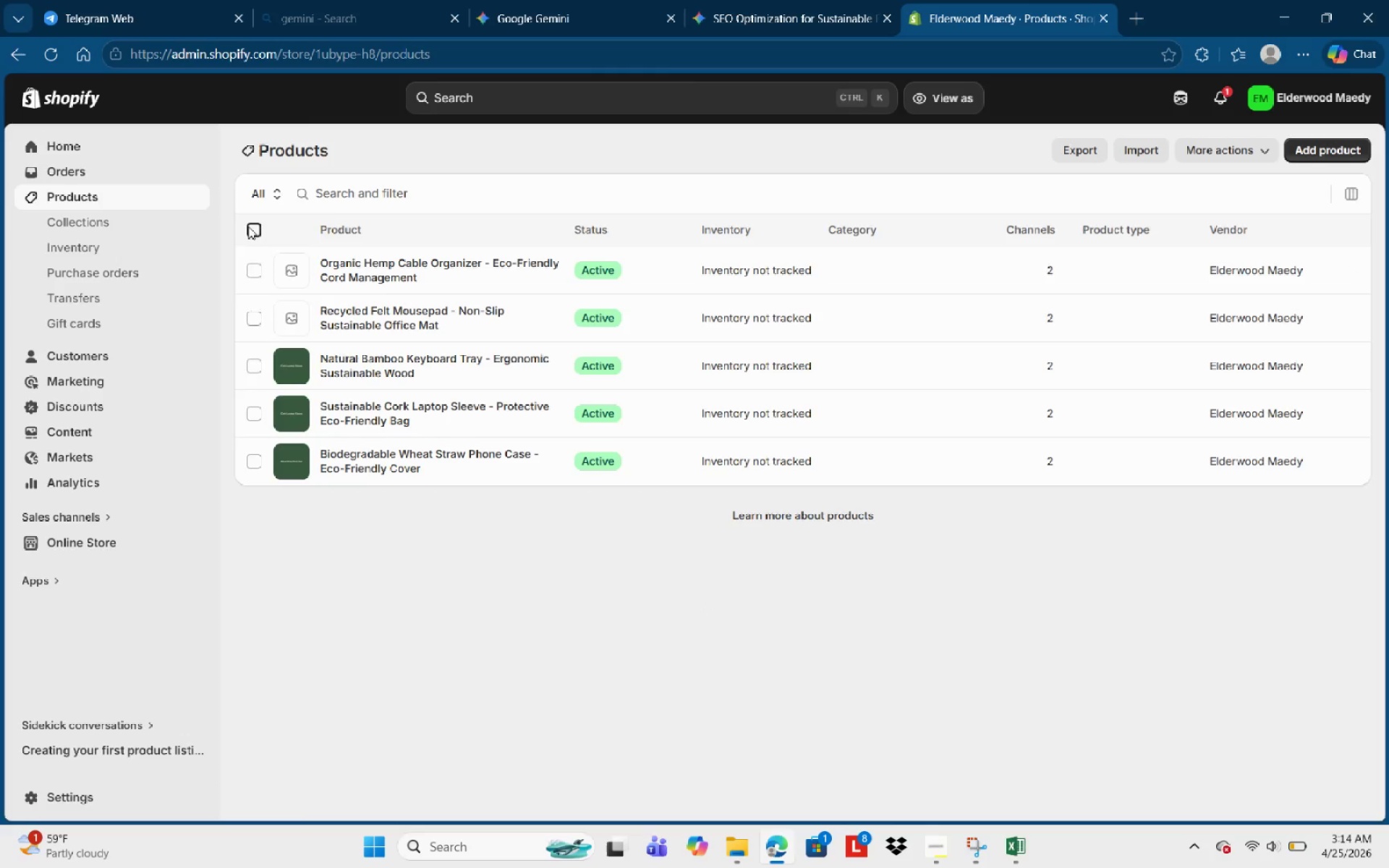 
left_click([248, 226])
 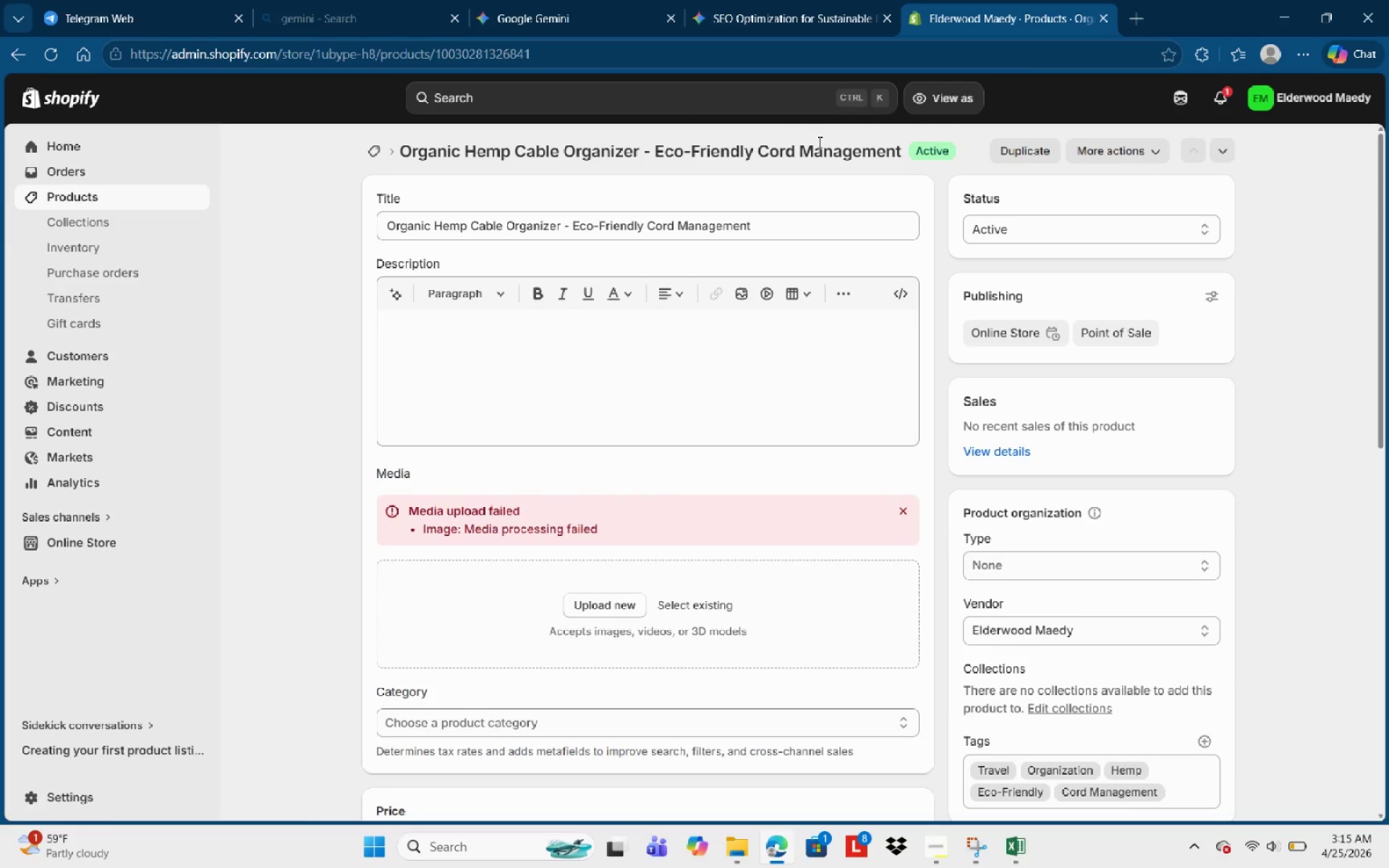 
wait(14.58)
 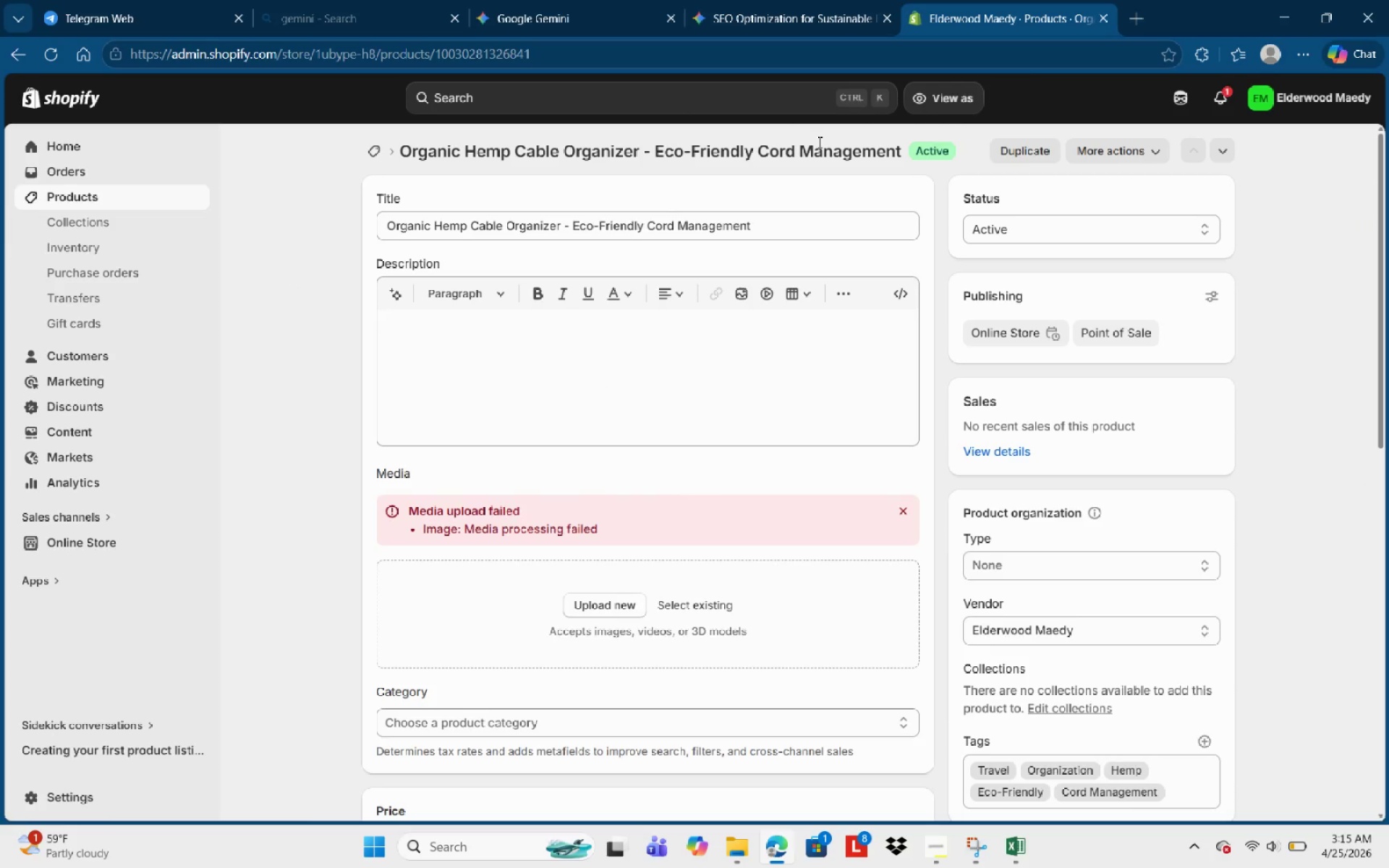 
left_click([749, 843])
 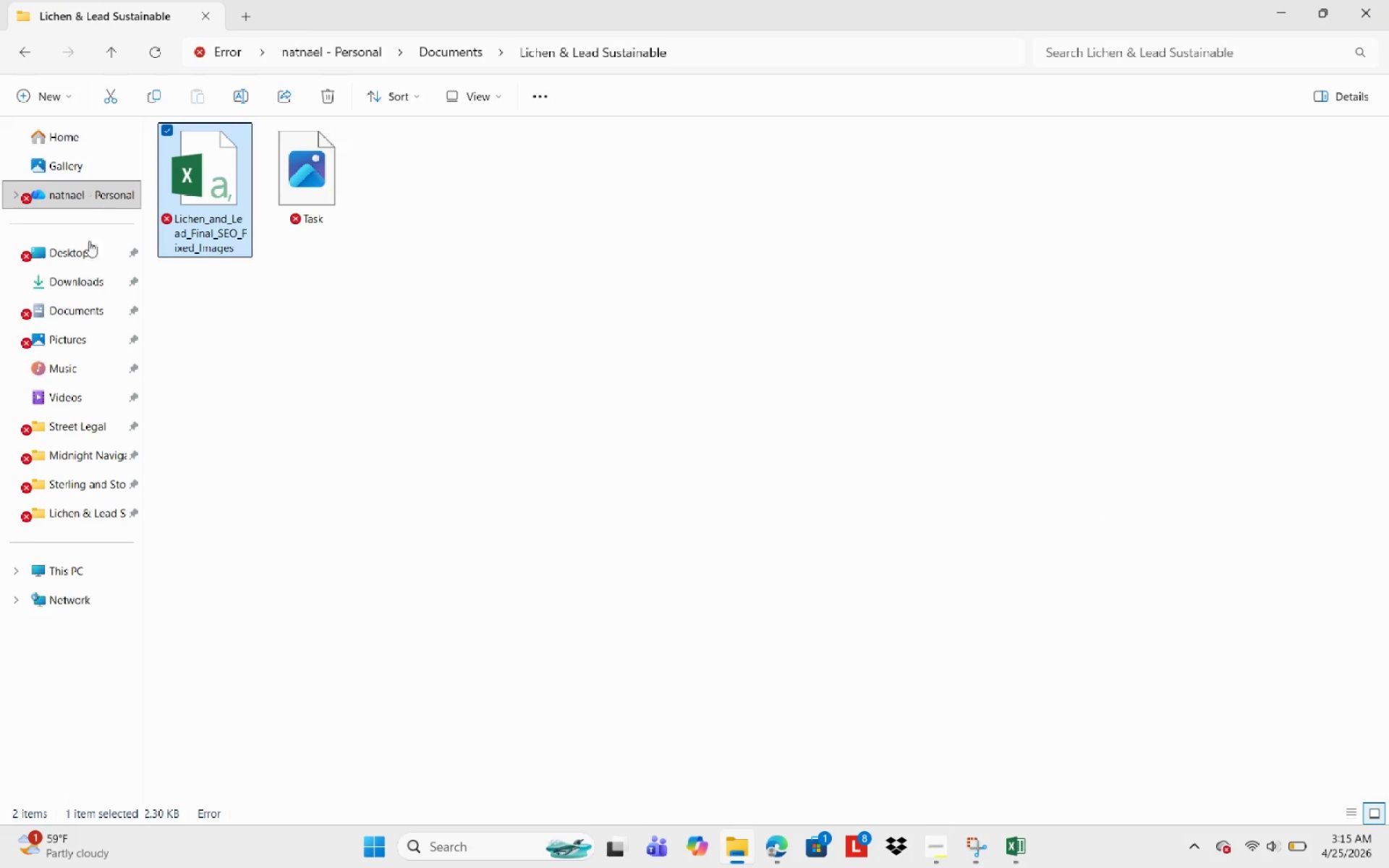 
left_click([76, 277])
 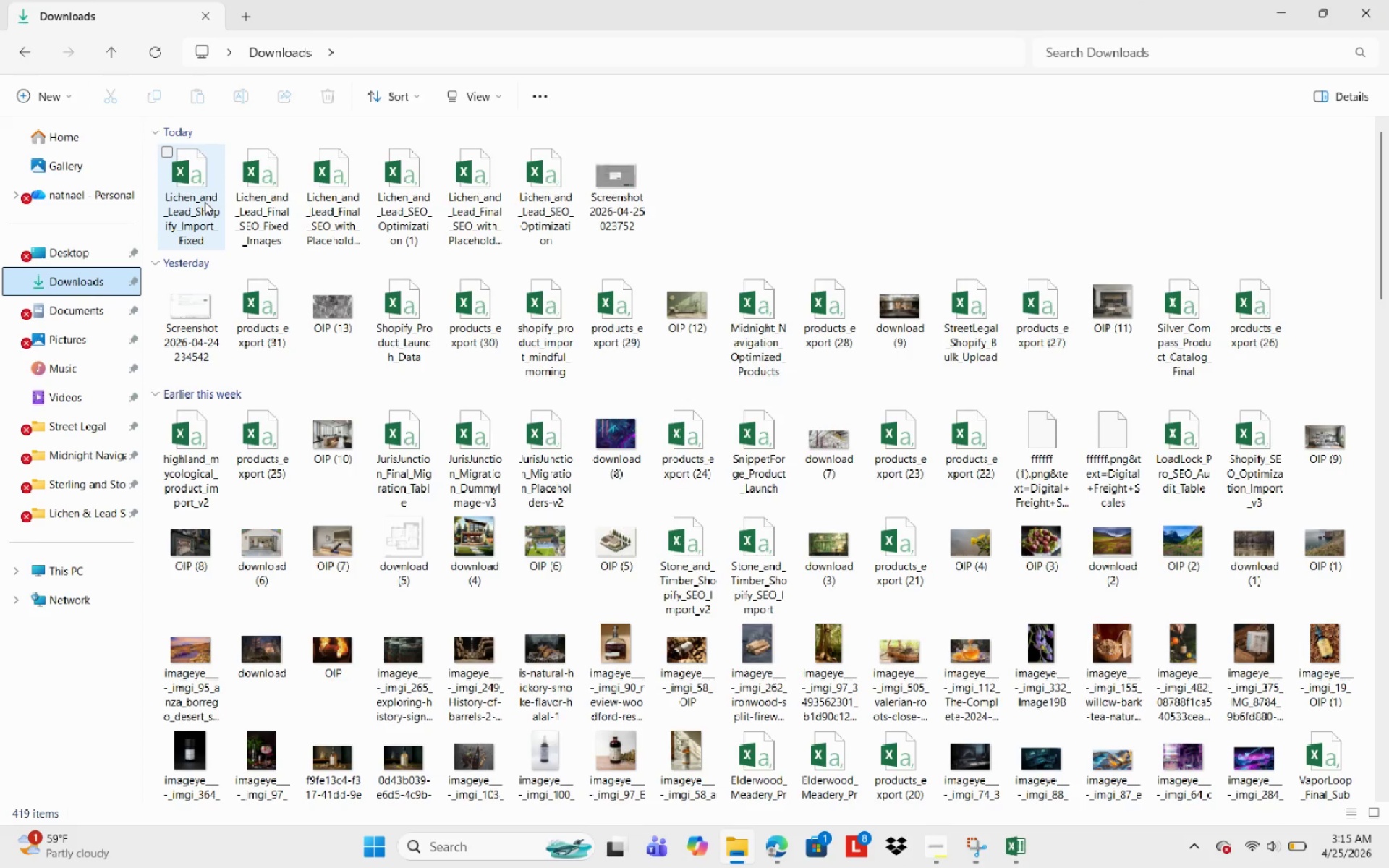 
double_click([205, 202])
 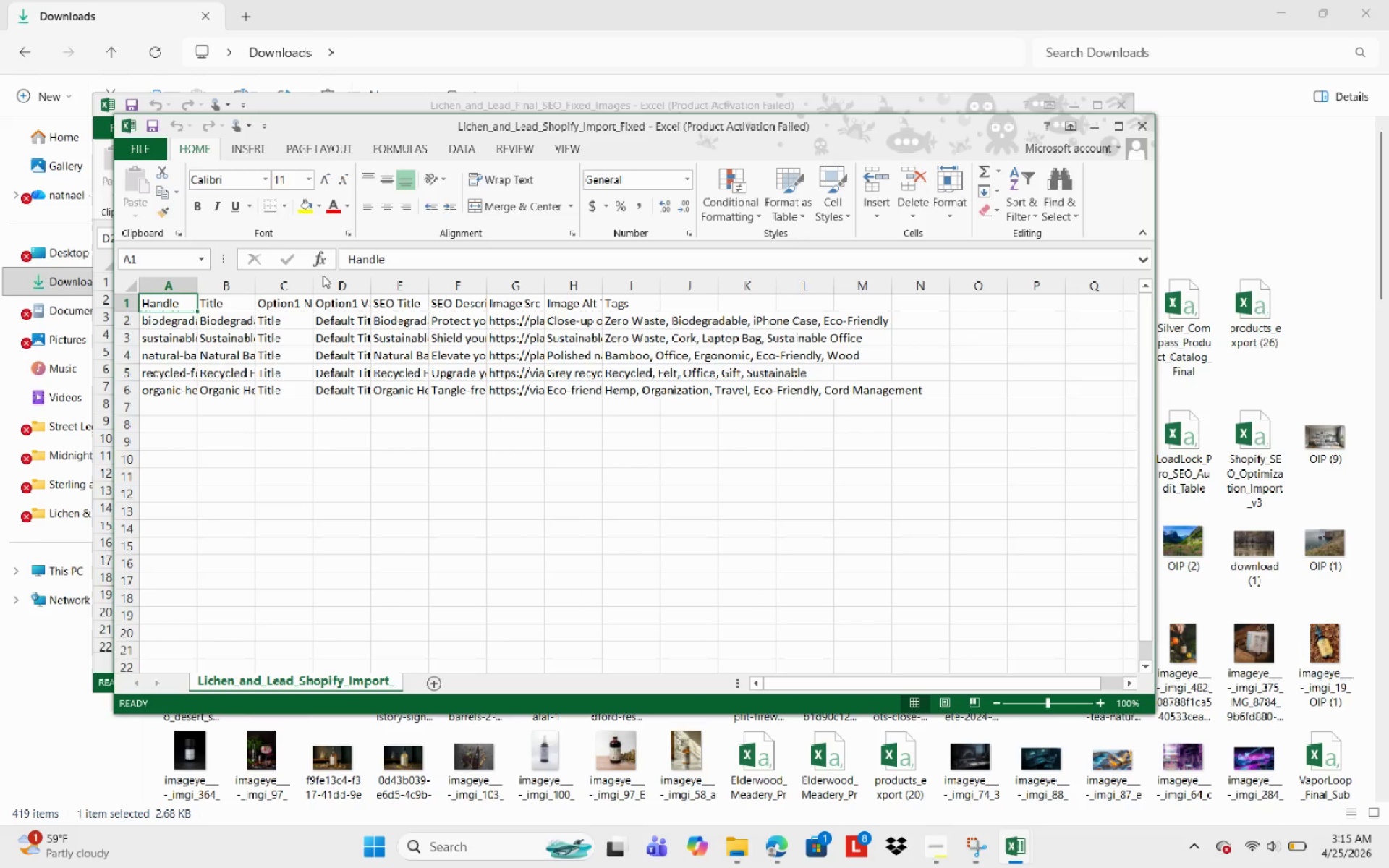 
left_click_drag(start_coordinate=[582, 122], to_coordinate=[667, 378])
 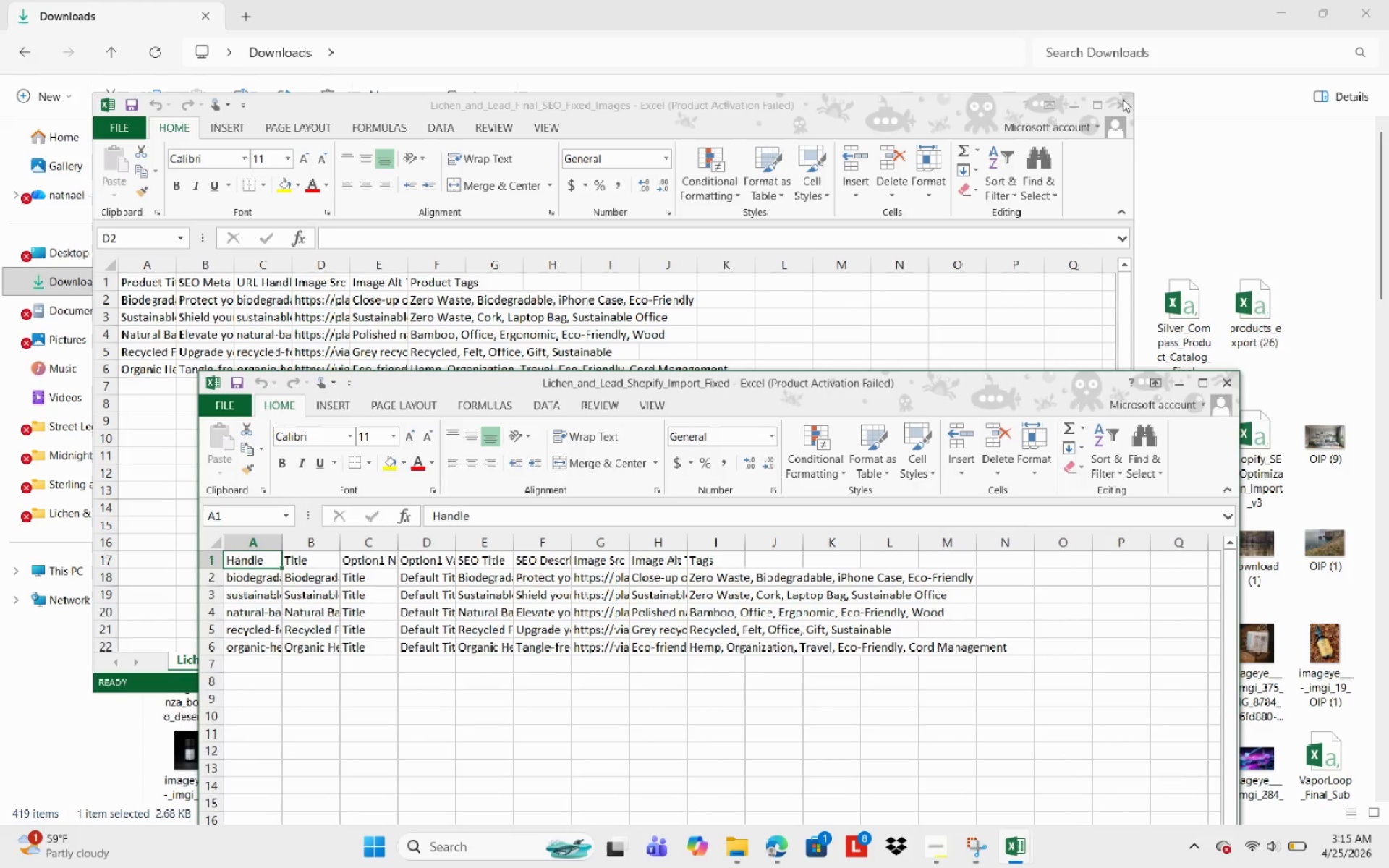 
left_click([1127, 98])
 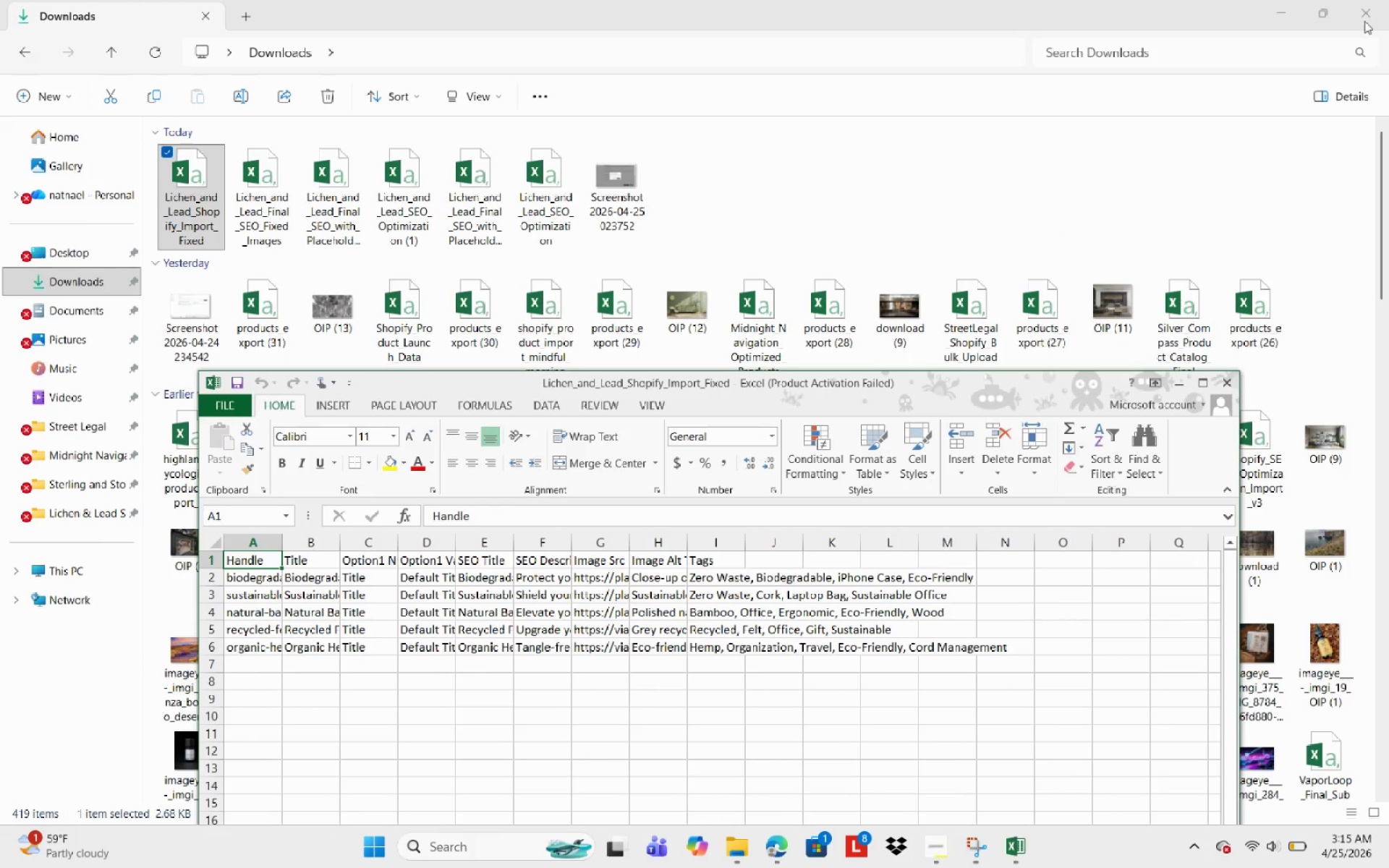 
left_click([1296, 0])
 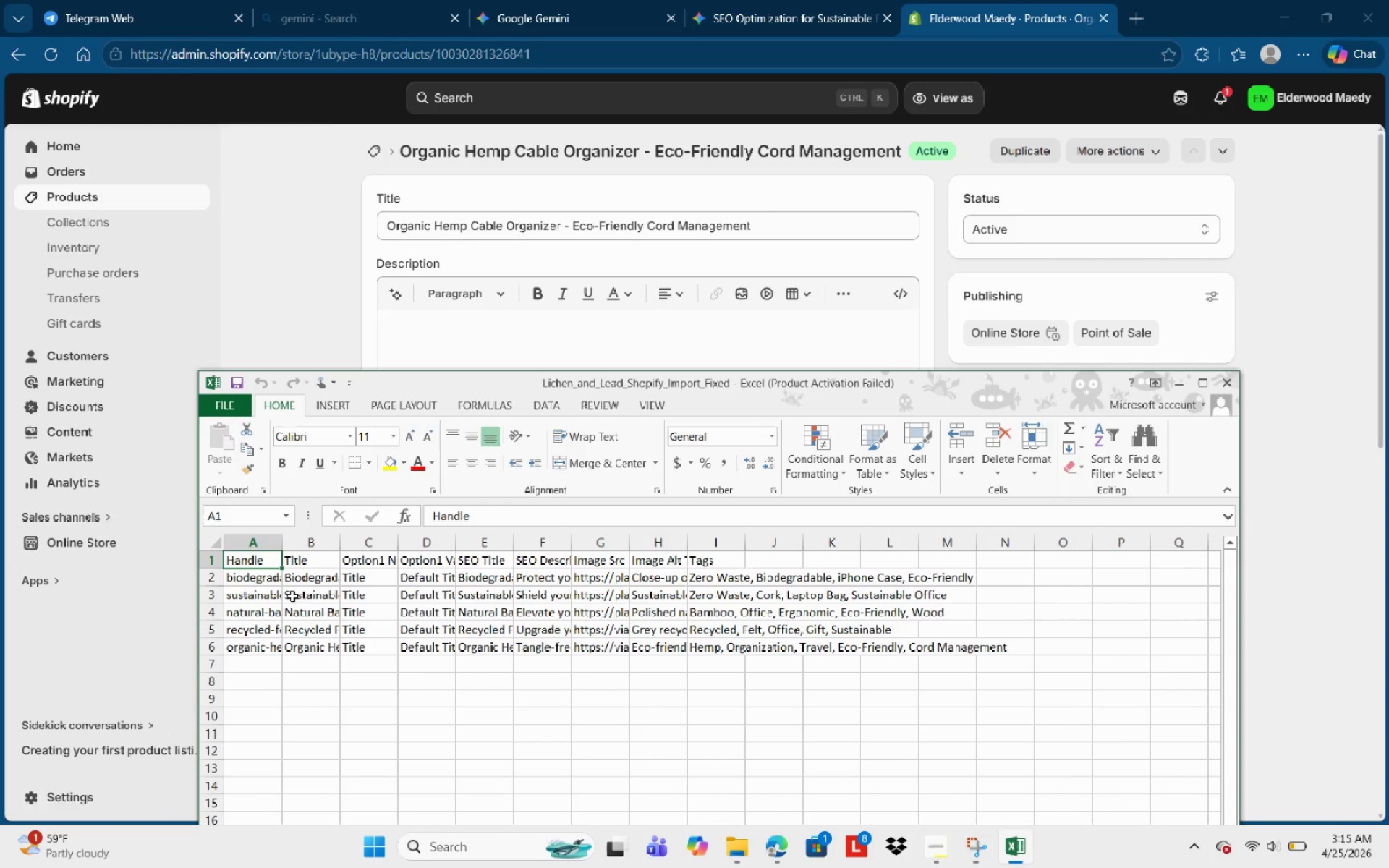 
left_click([266, 631])
 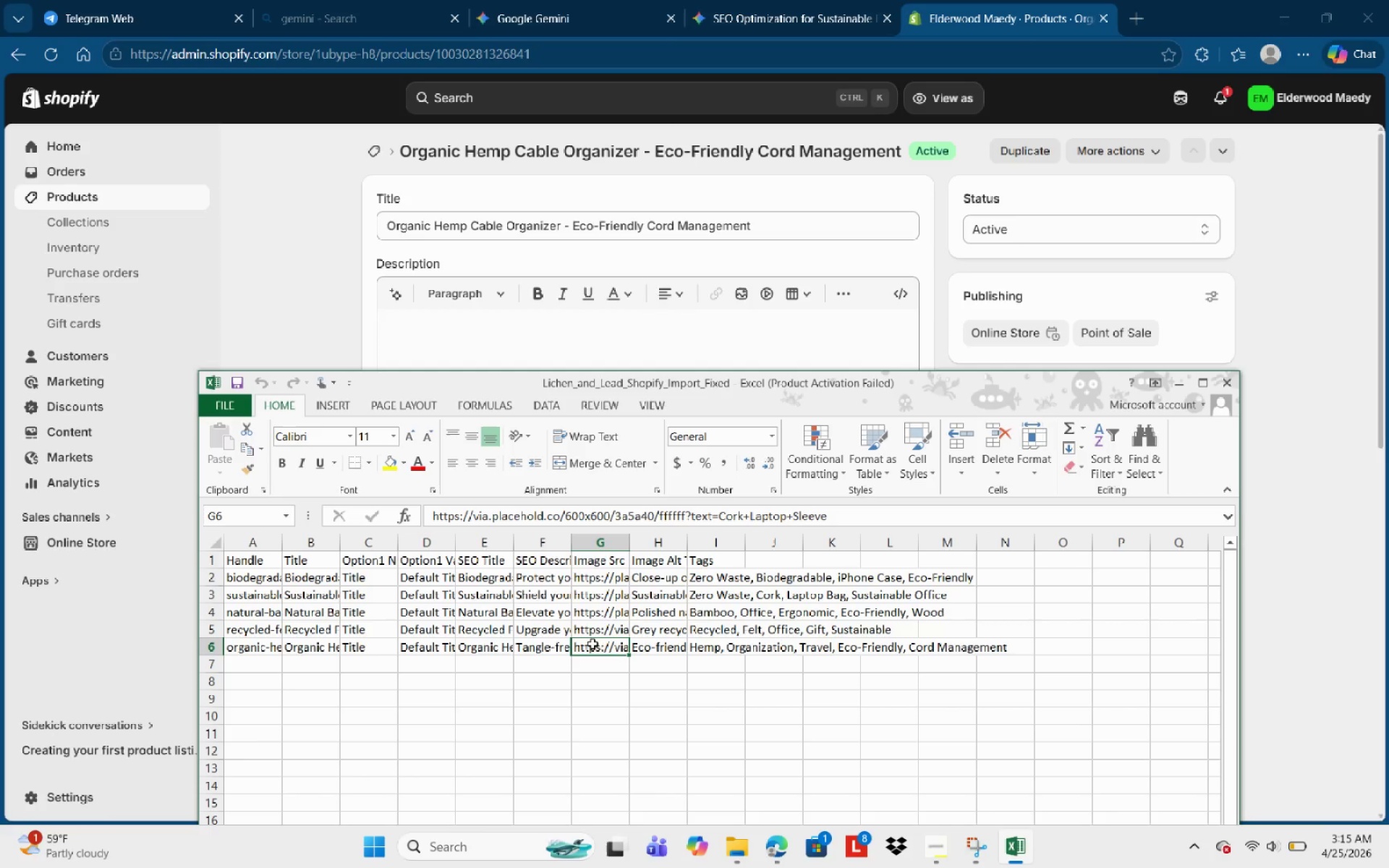 
wait(6.78)
 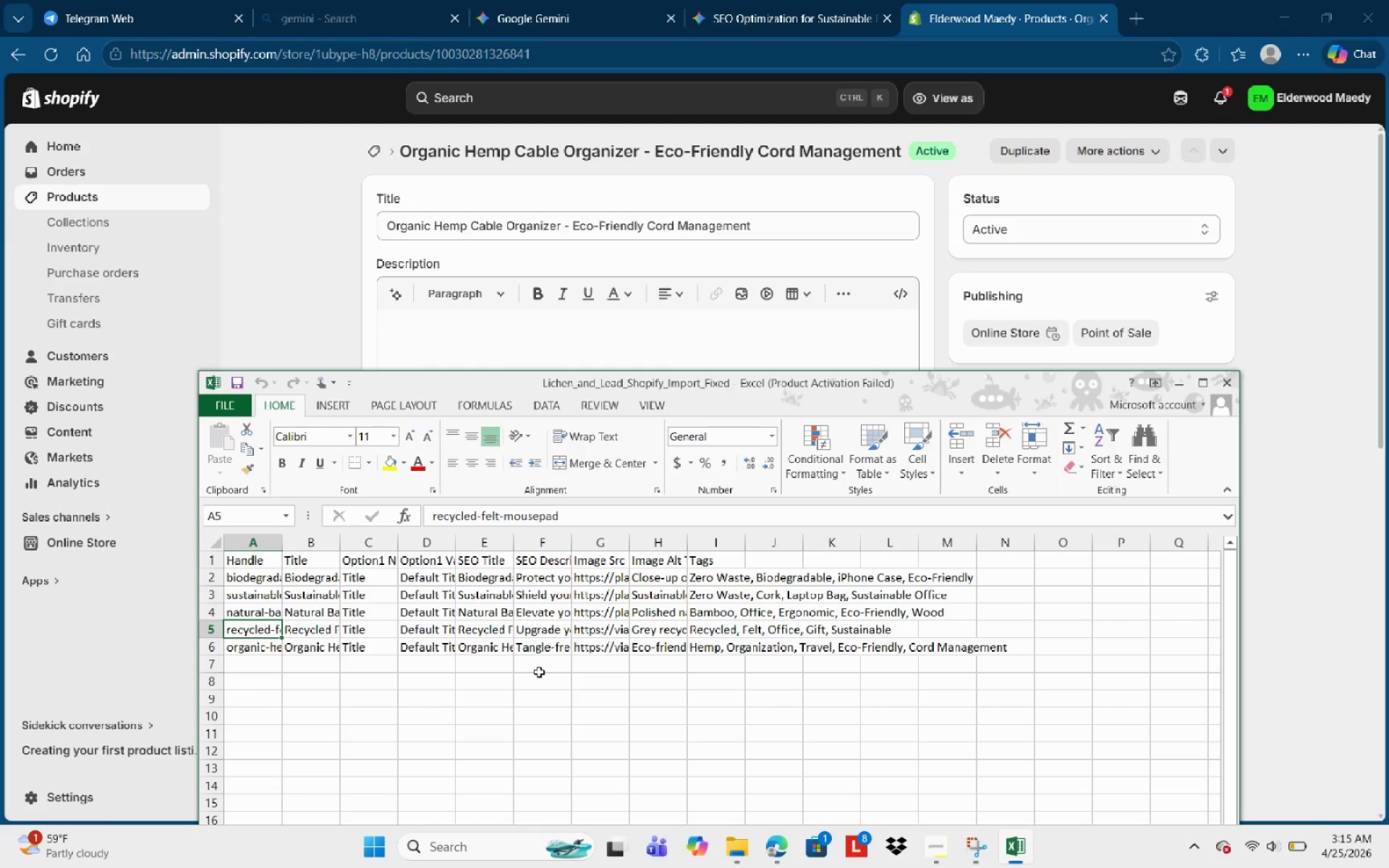 
left_click([490, 520])
 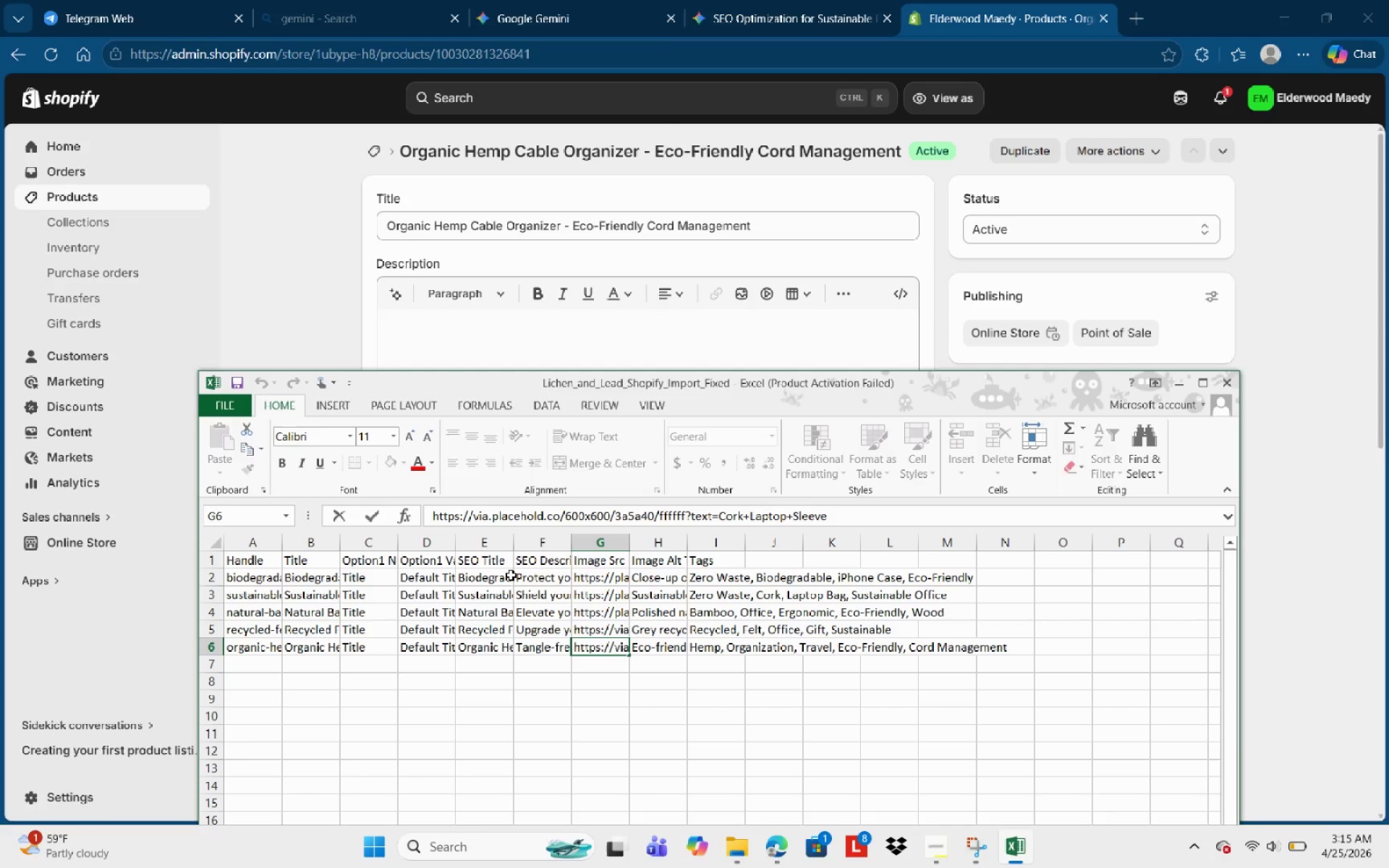 
key(ArrowRight)
 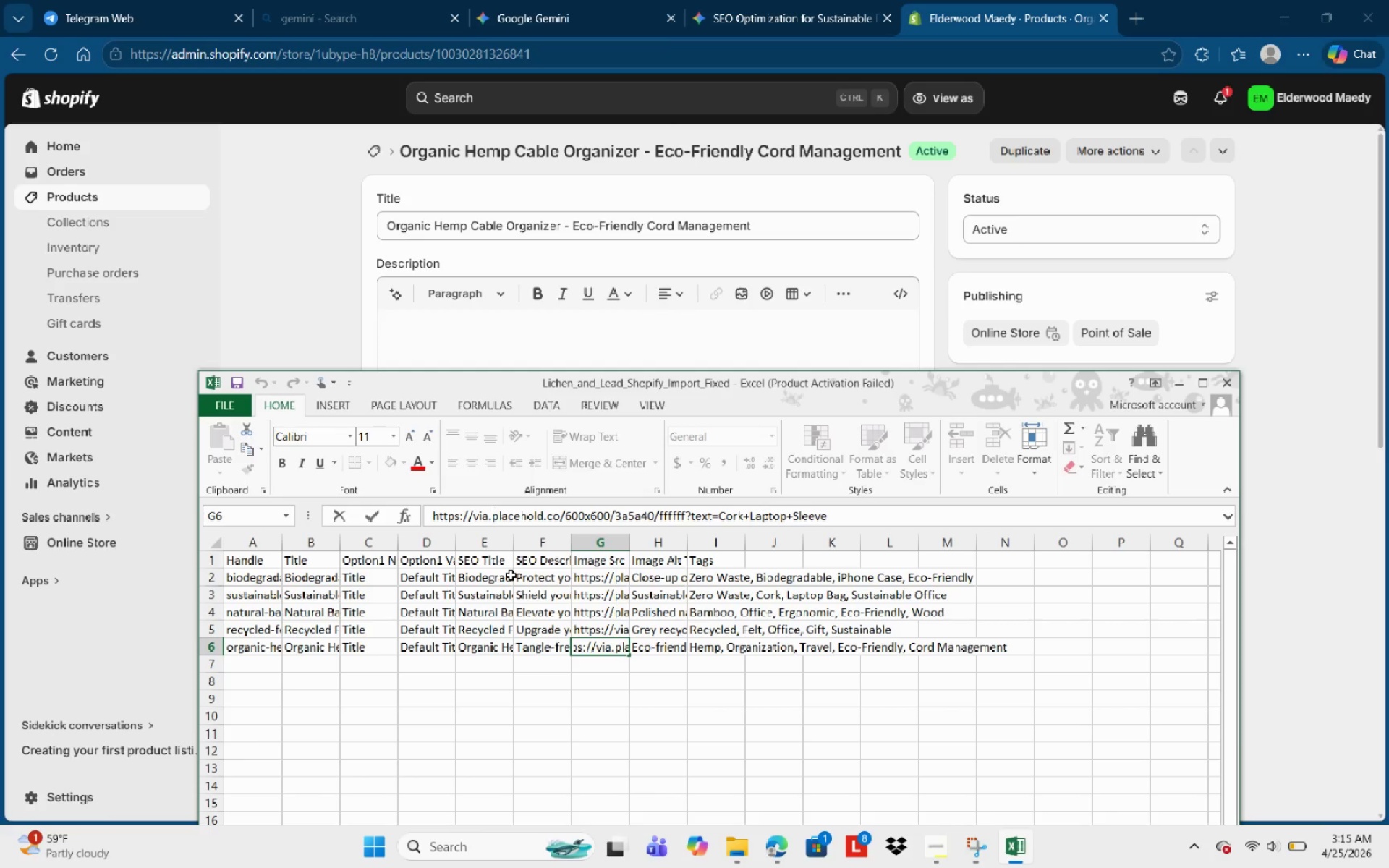 
key(Backspace)
 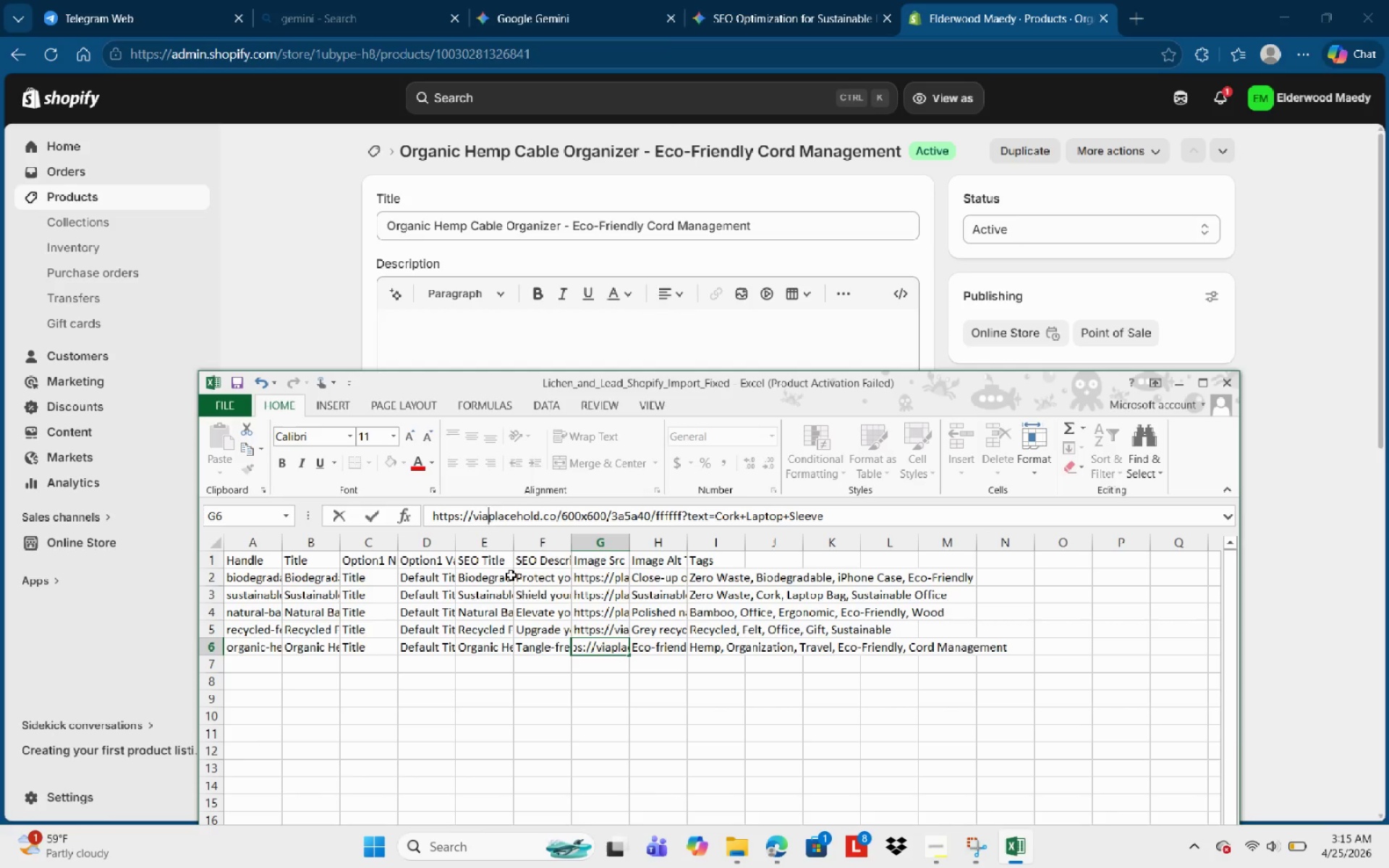 
key(Backspace)
 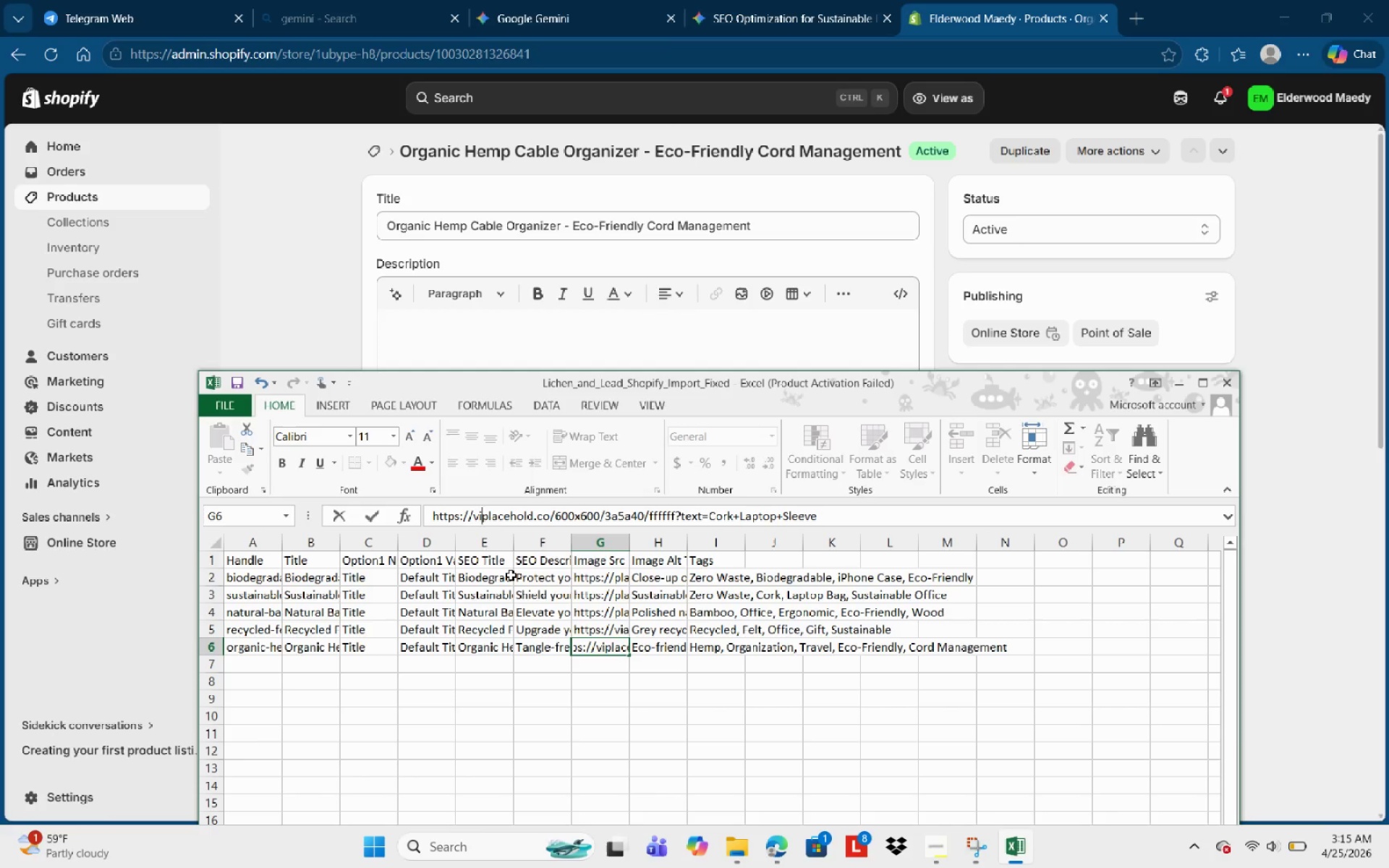 
key(Backspace)
 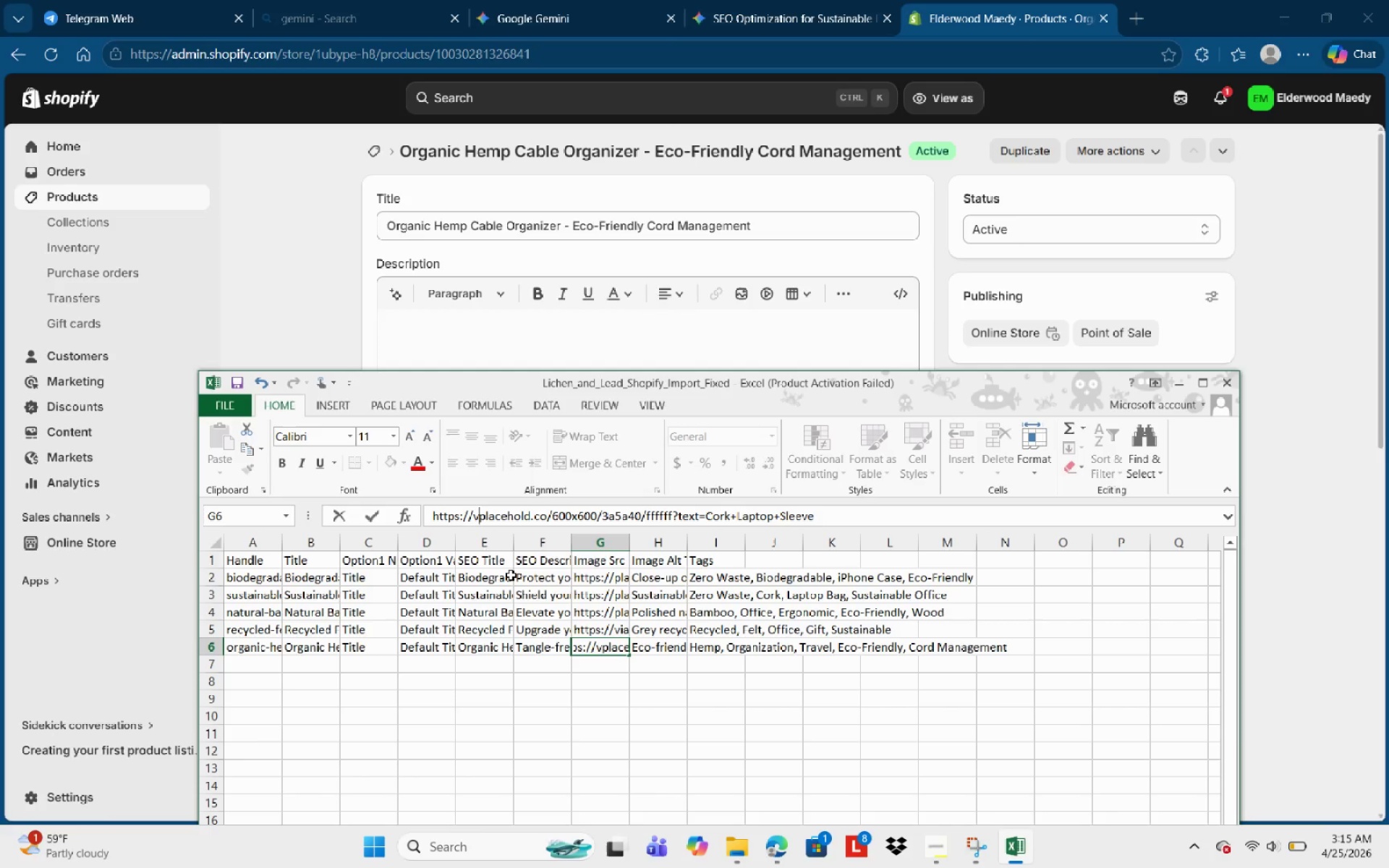 
key(Backspace)
 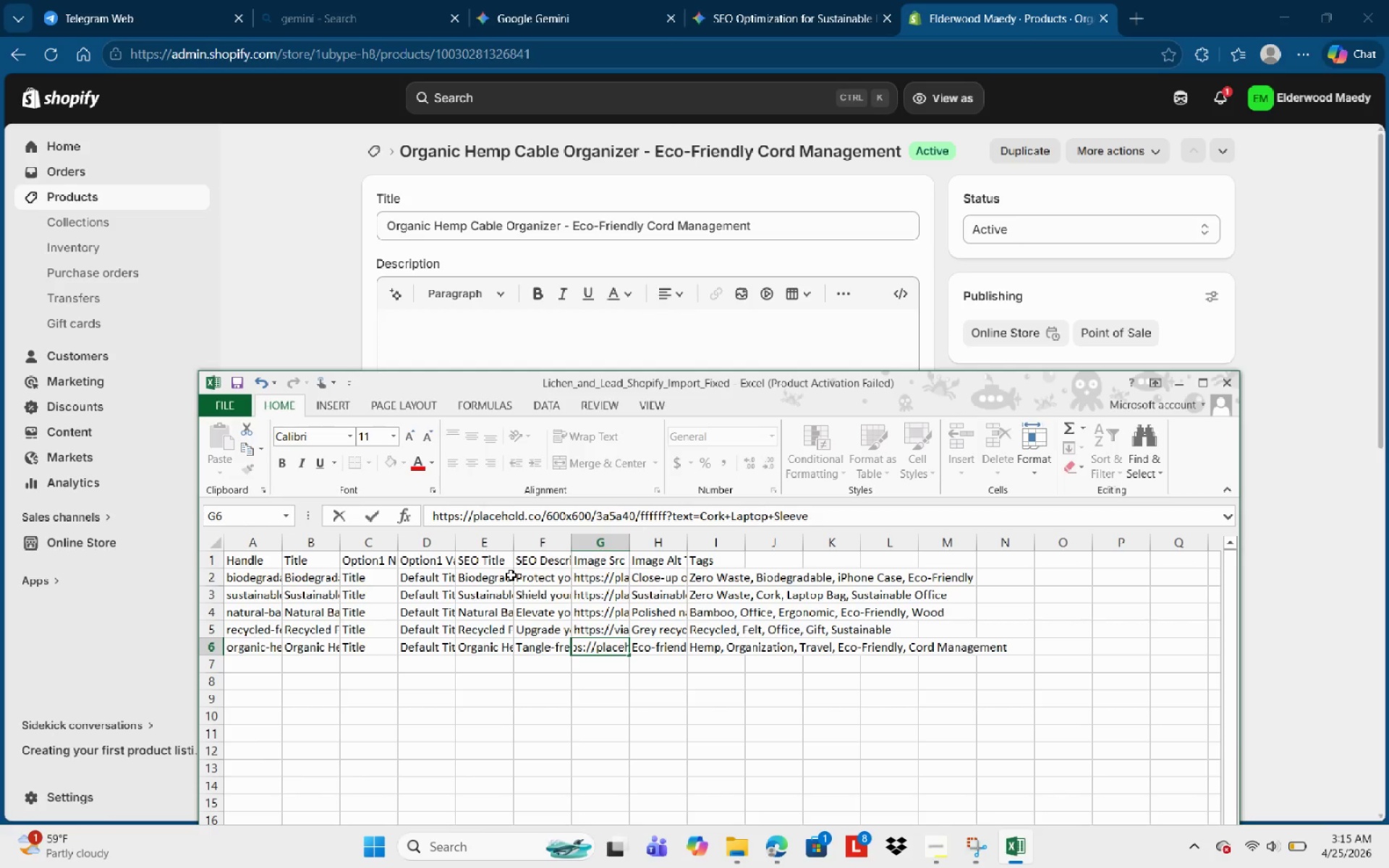 
key(NumpadEnter)
 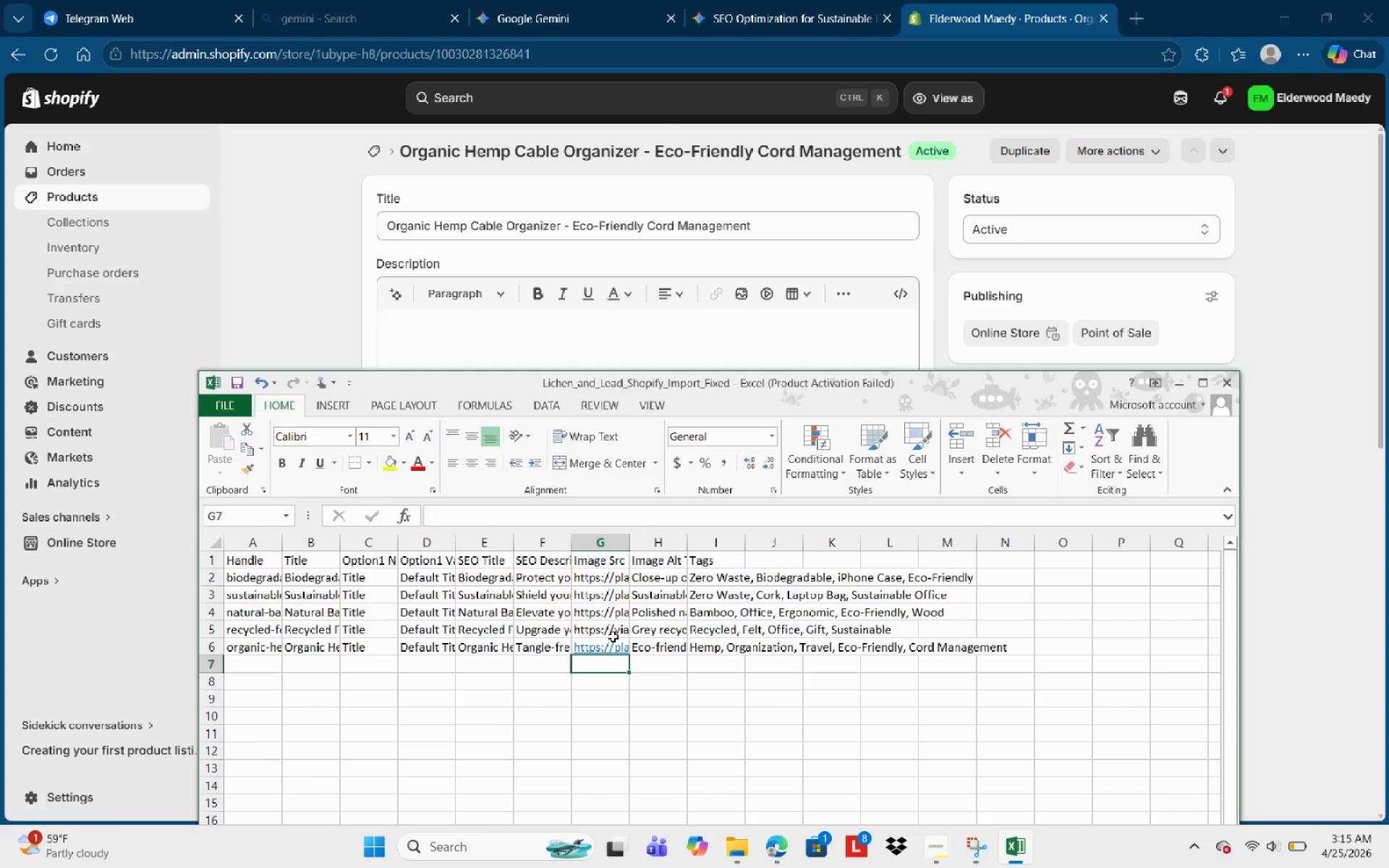 
left_click([649, 631])
 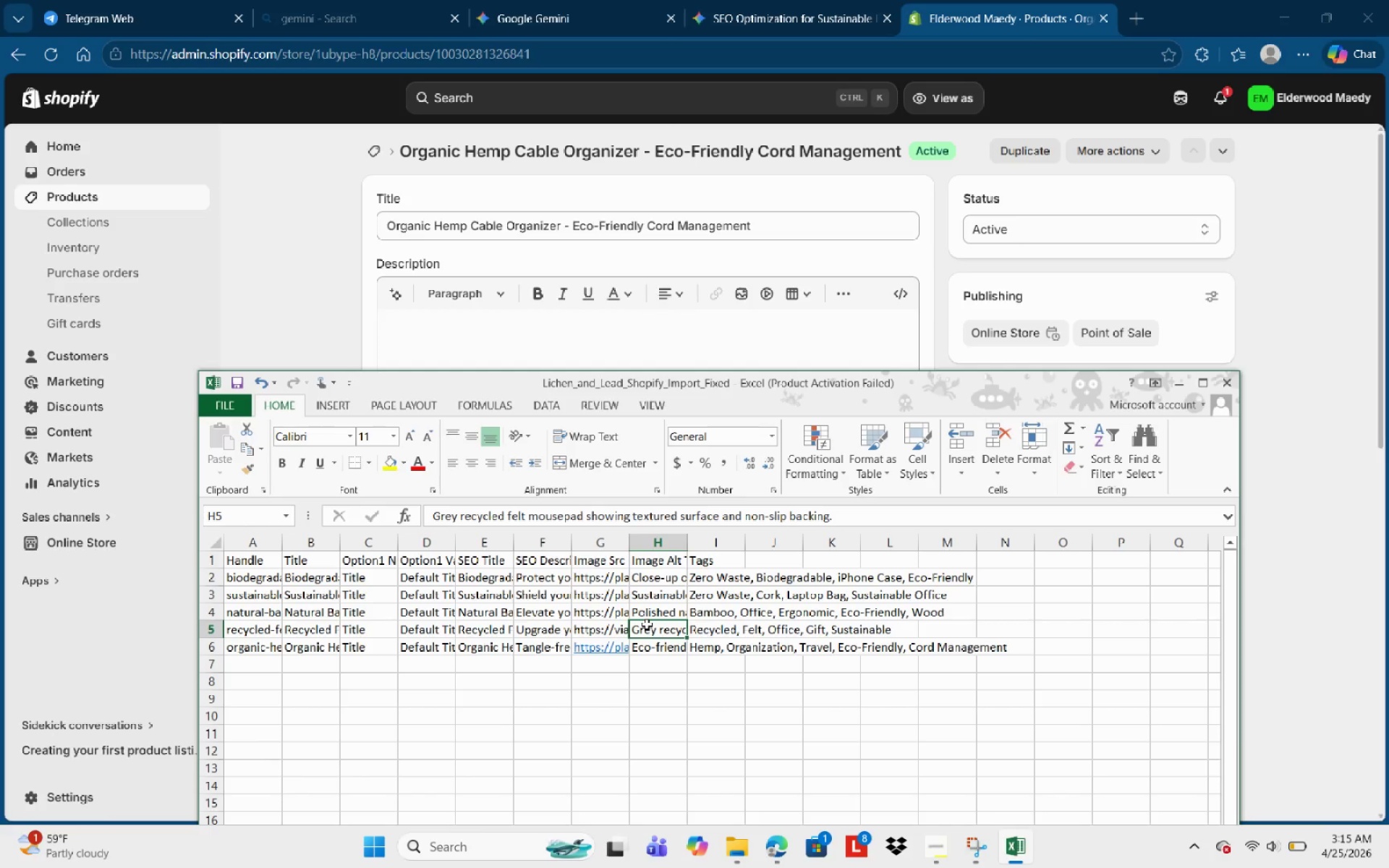 
key(ArrowLeft)
 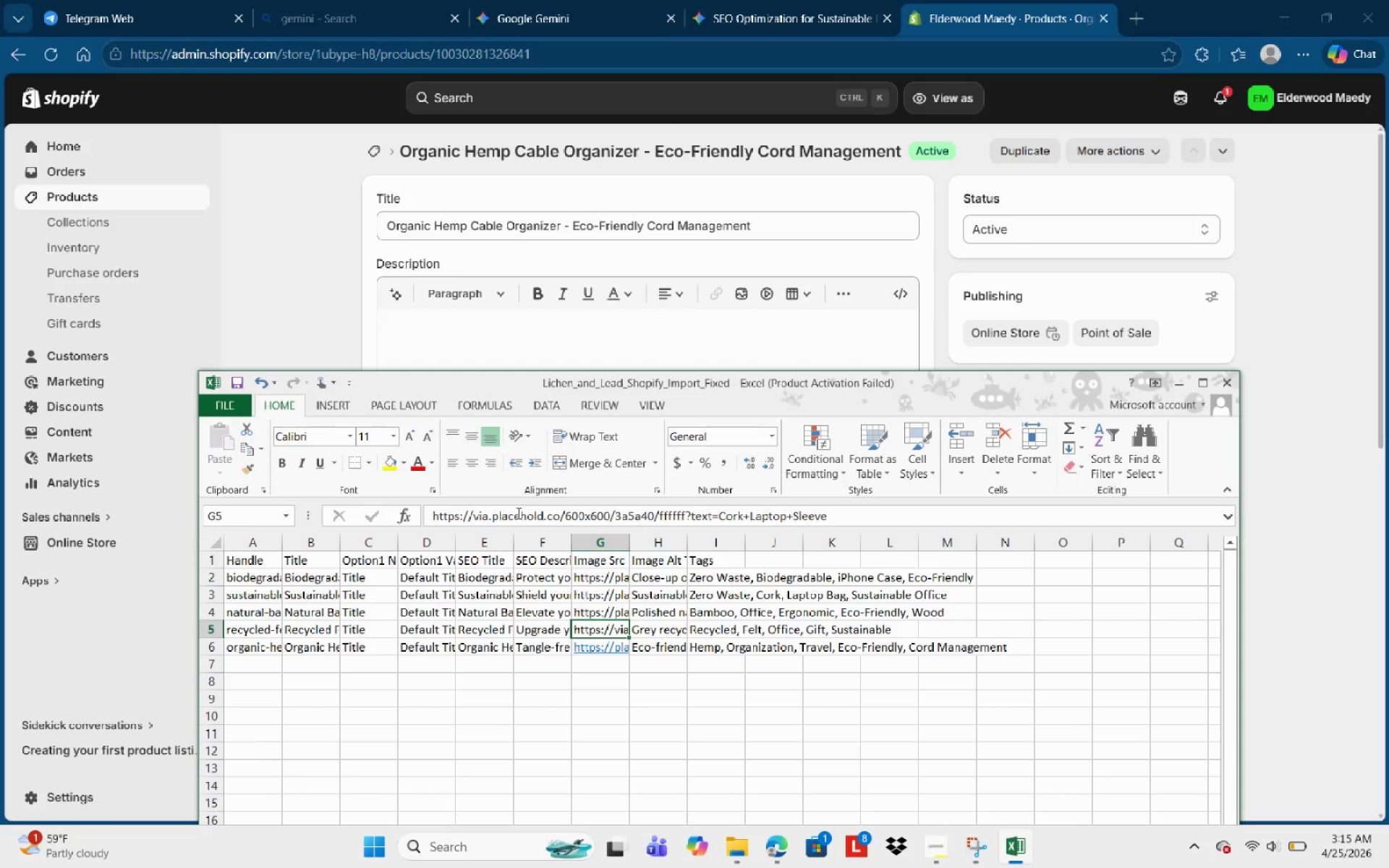 
left_click([492, 519])
 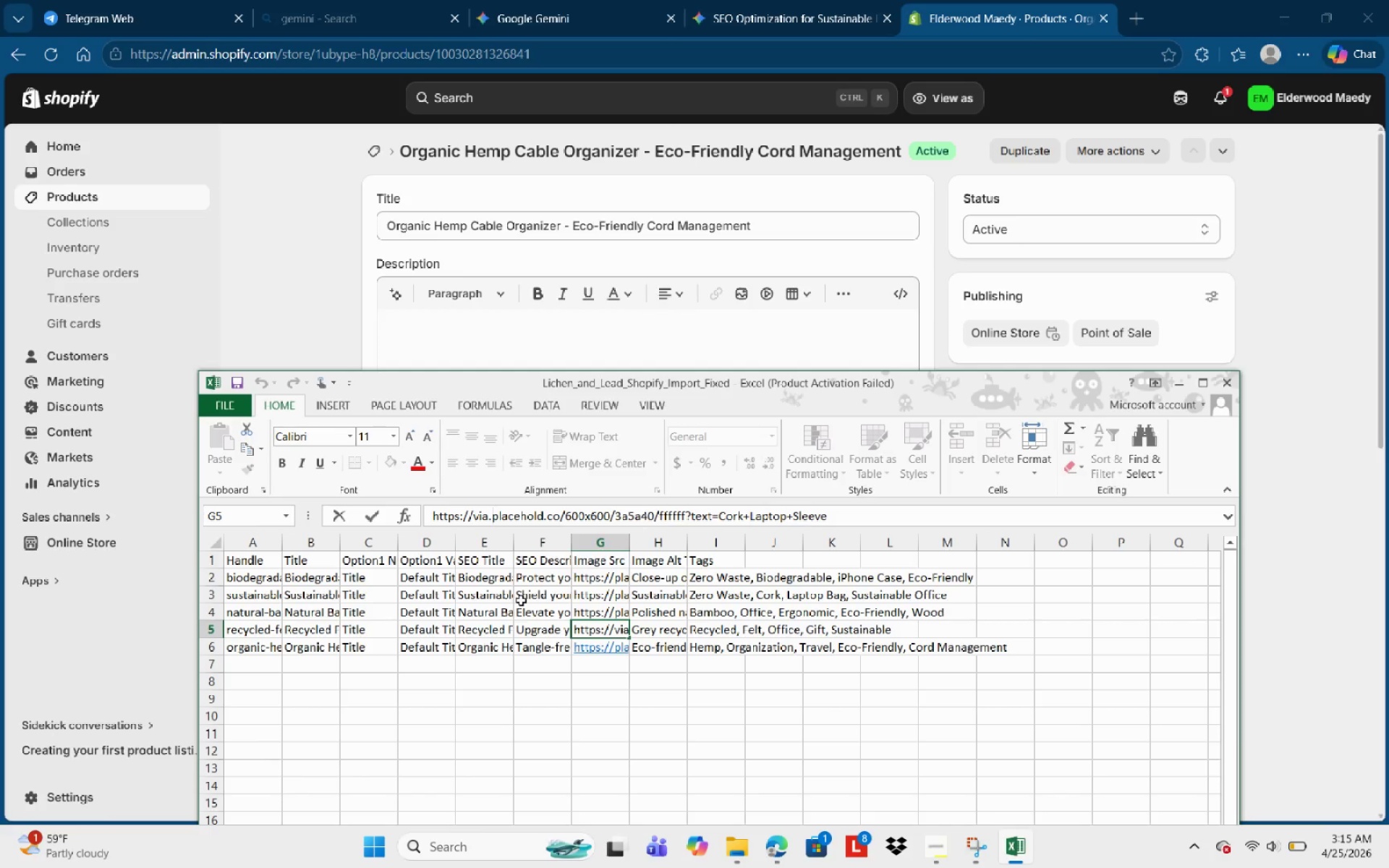 
key(Backspace)
 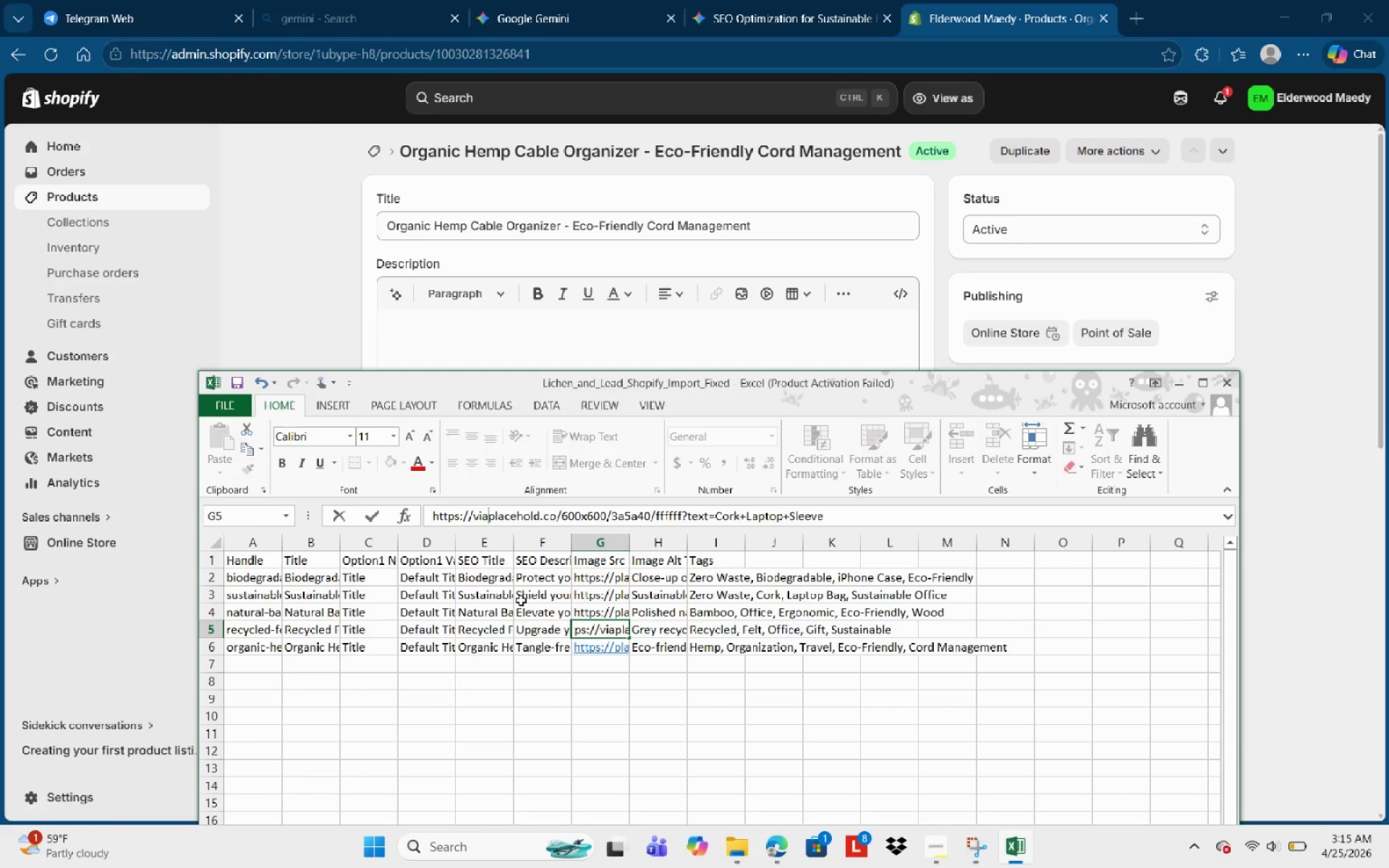 
key(Backspace)
 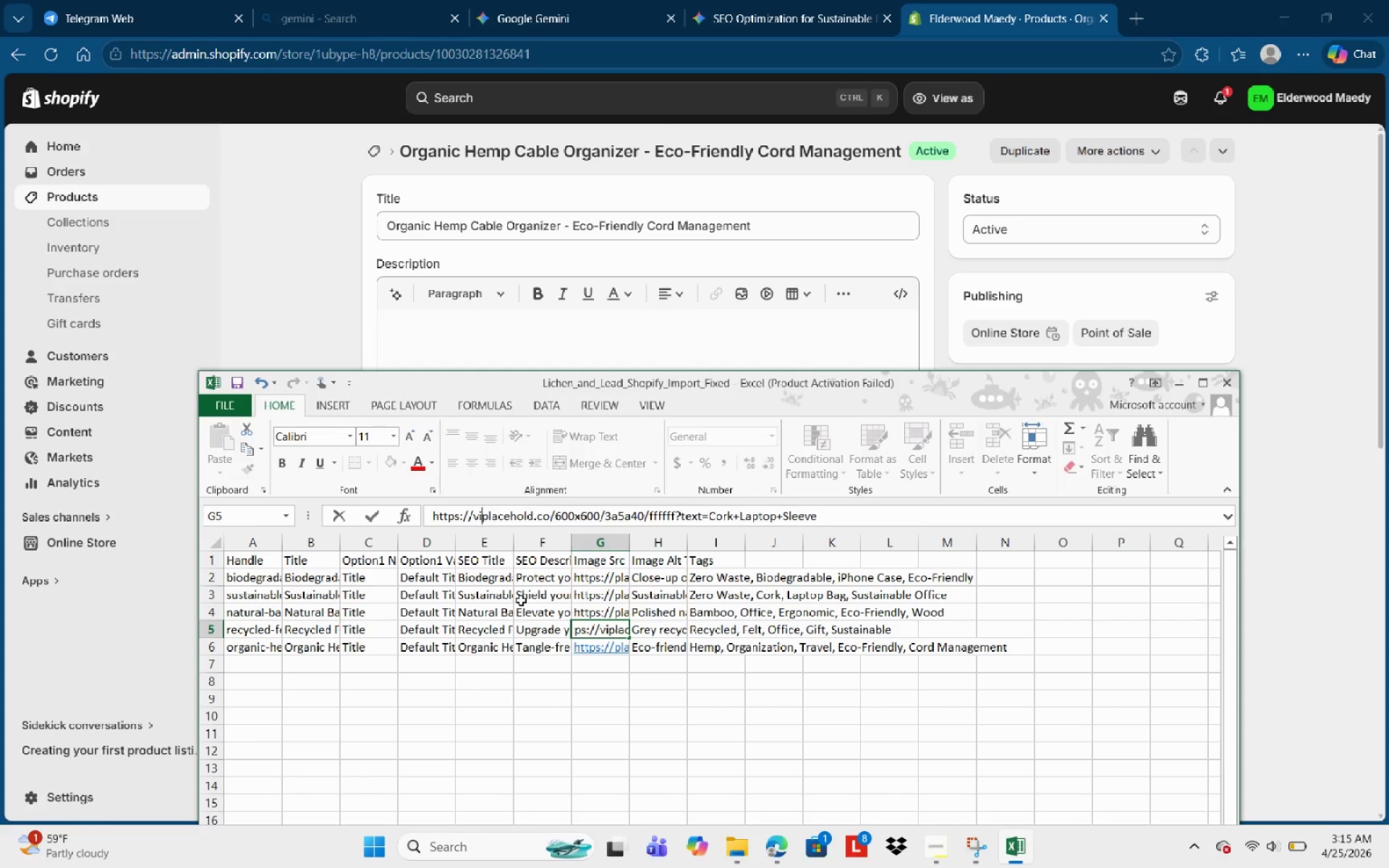 
key(Backspace)
 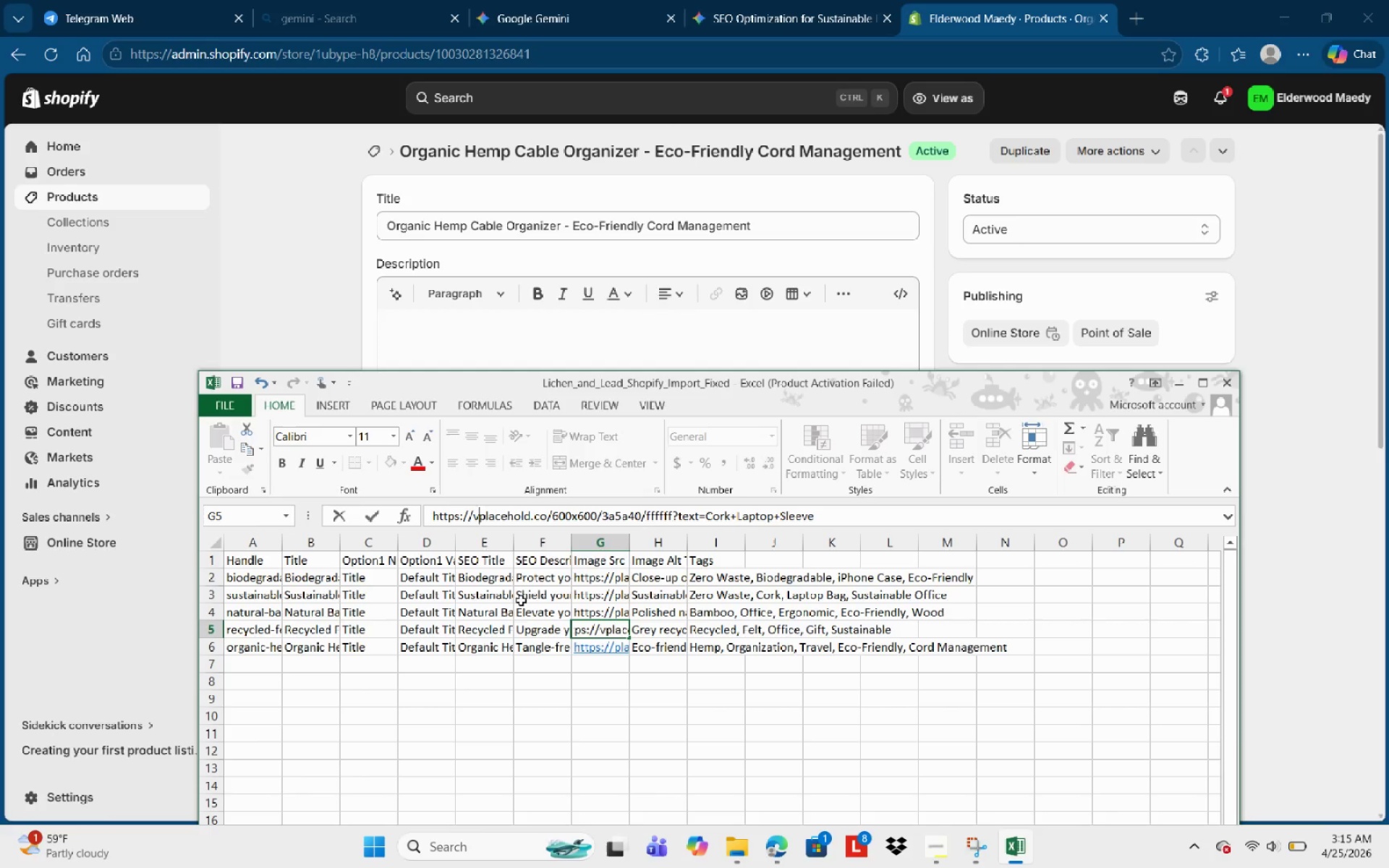 
key(Backspace)
 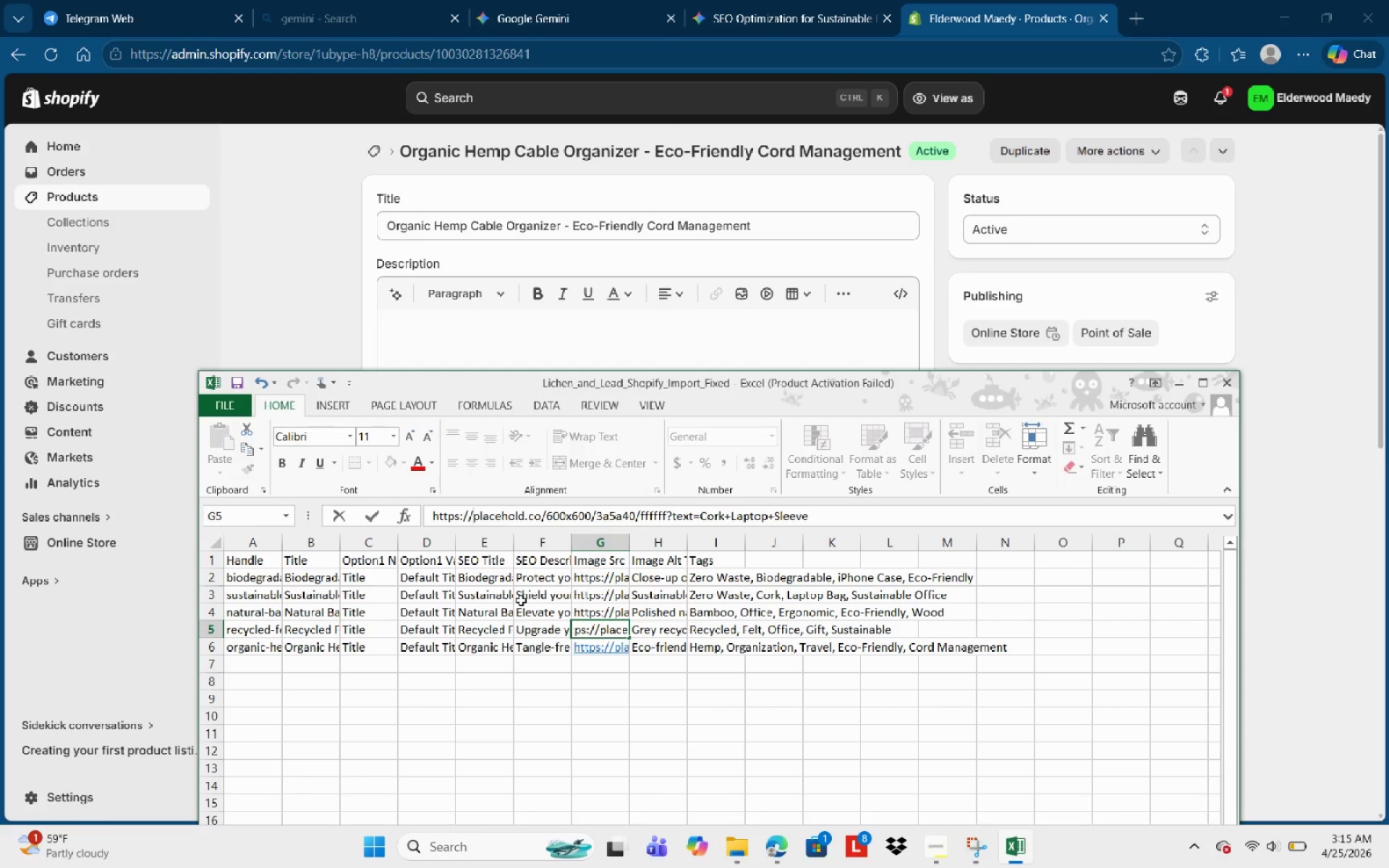 
key(NumpadEnter)
 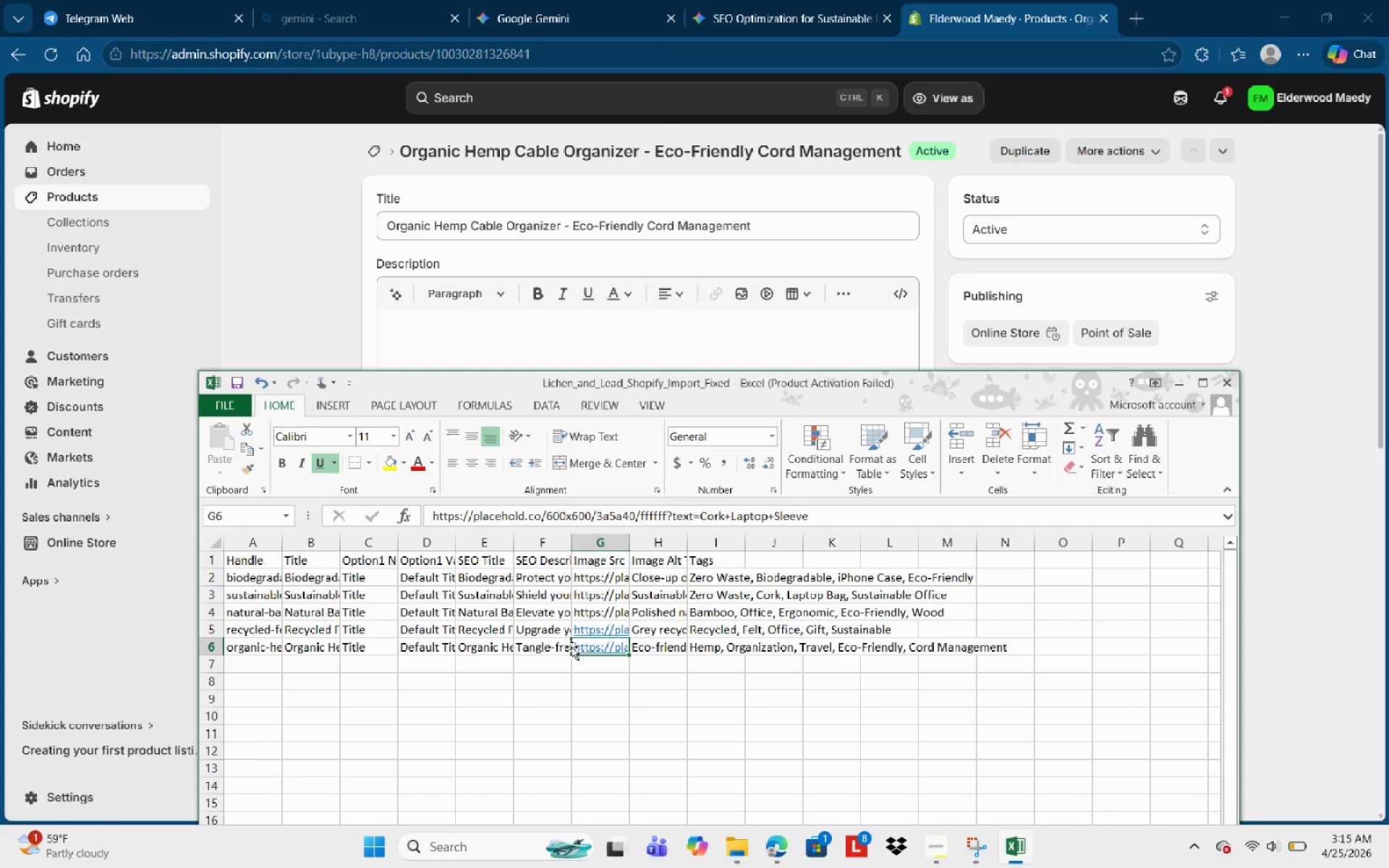 
key(Control+C)
 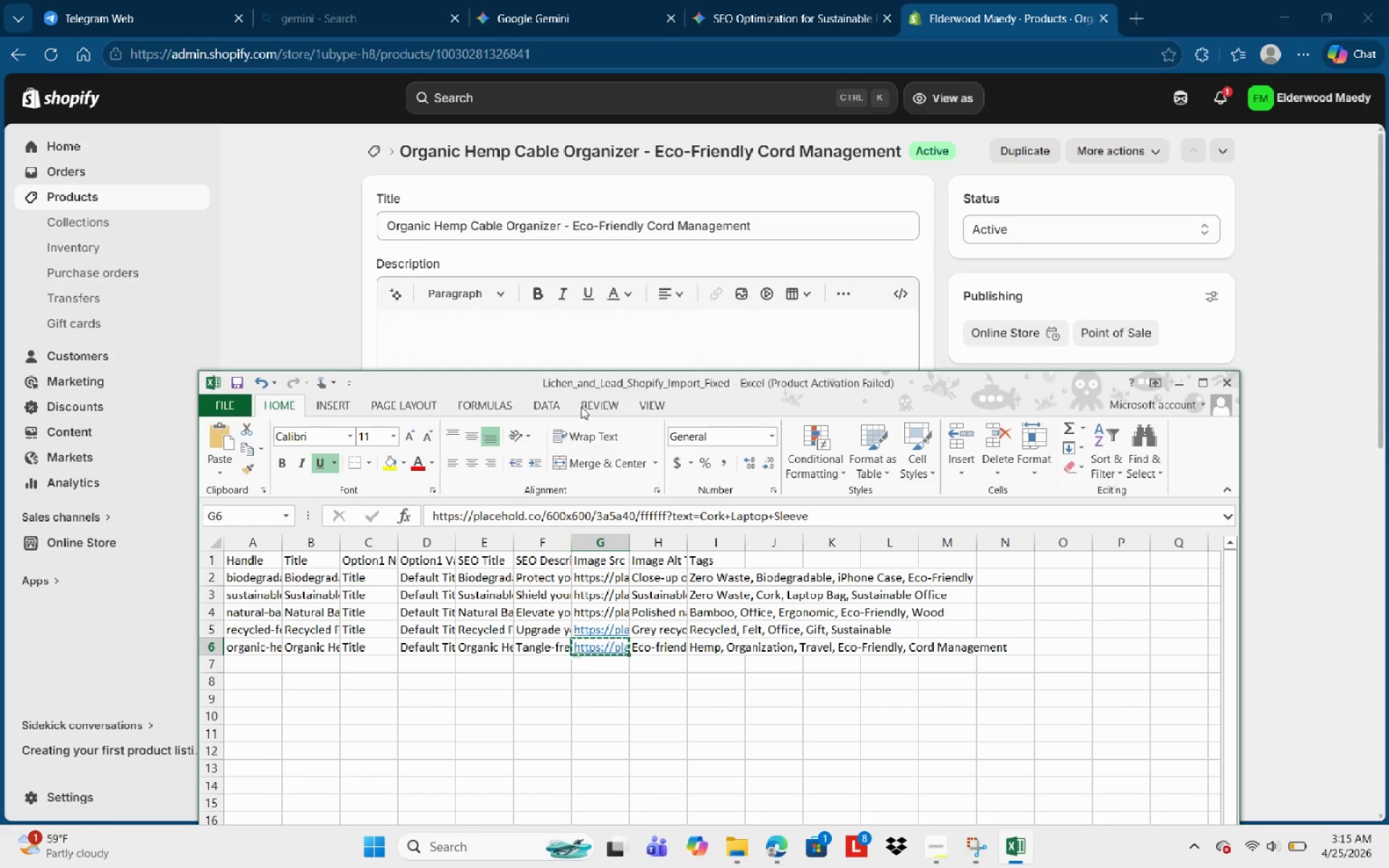 
left_click([700, 336])
 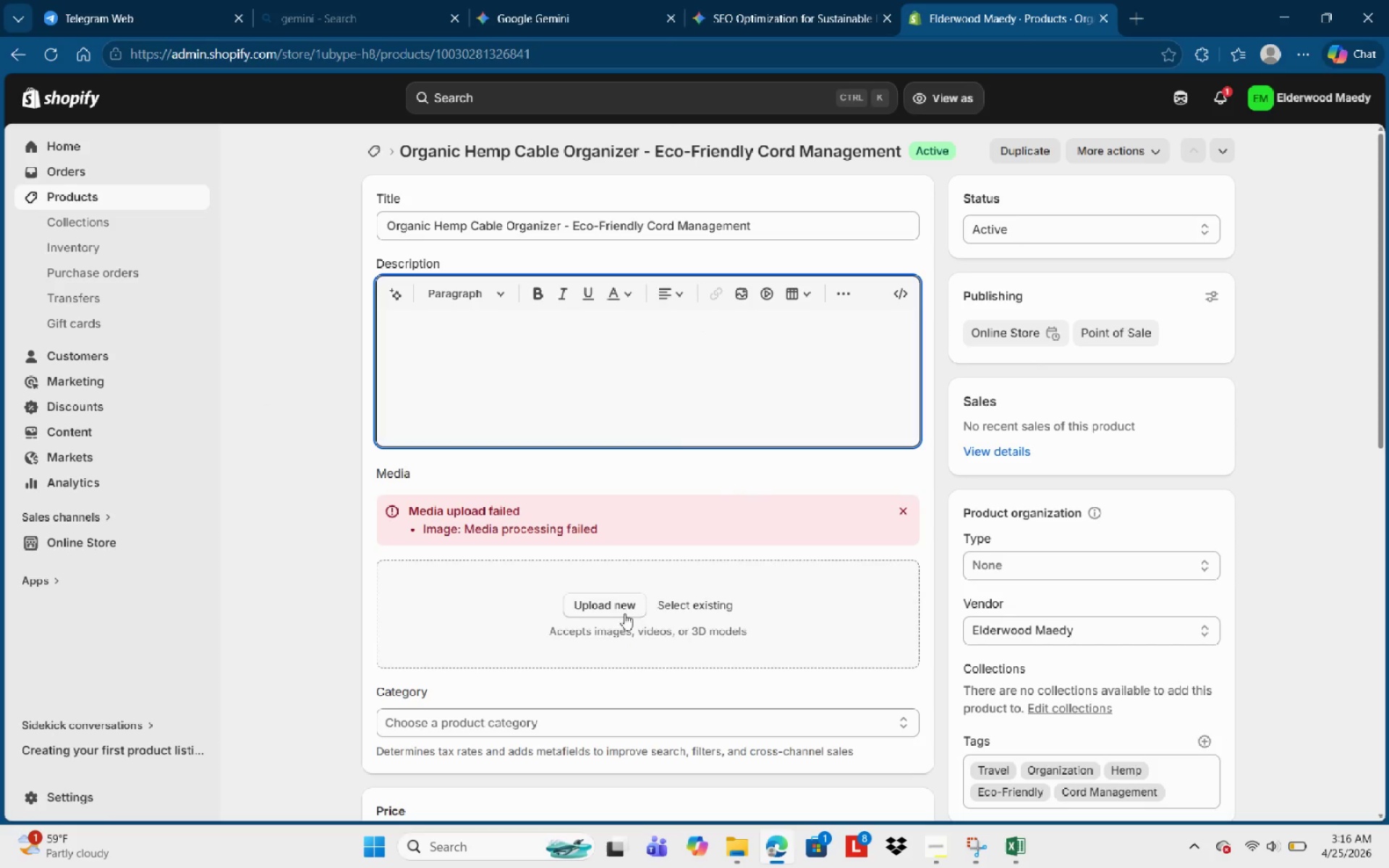 
left_click([624, 610])
 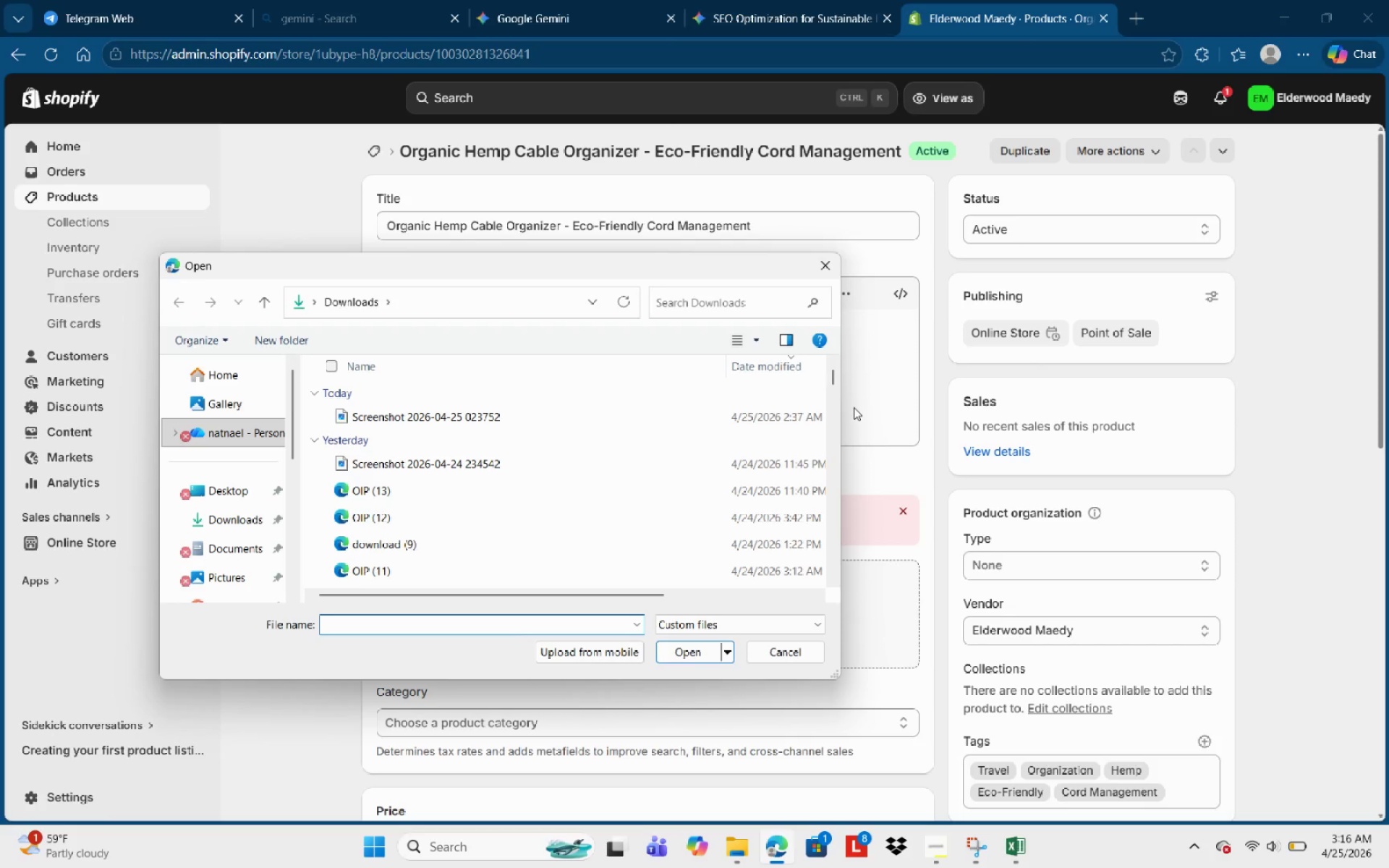 
left_click([824, 258])
 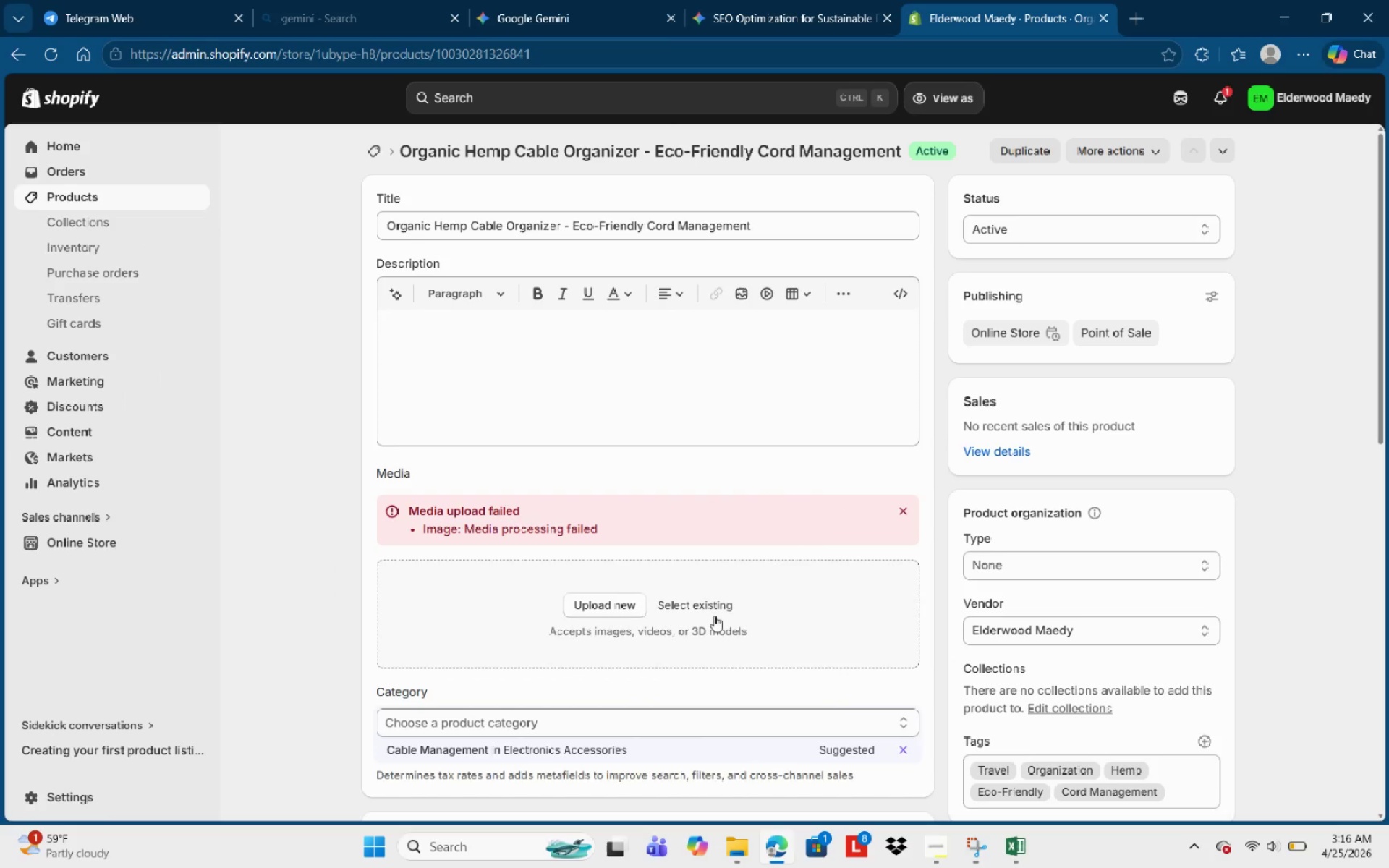 
left_click([714, 605])
 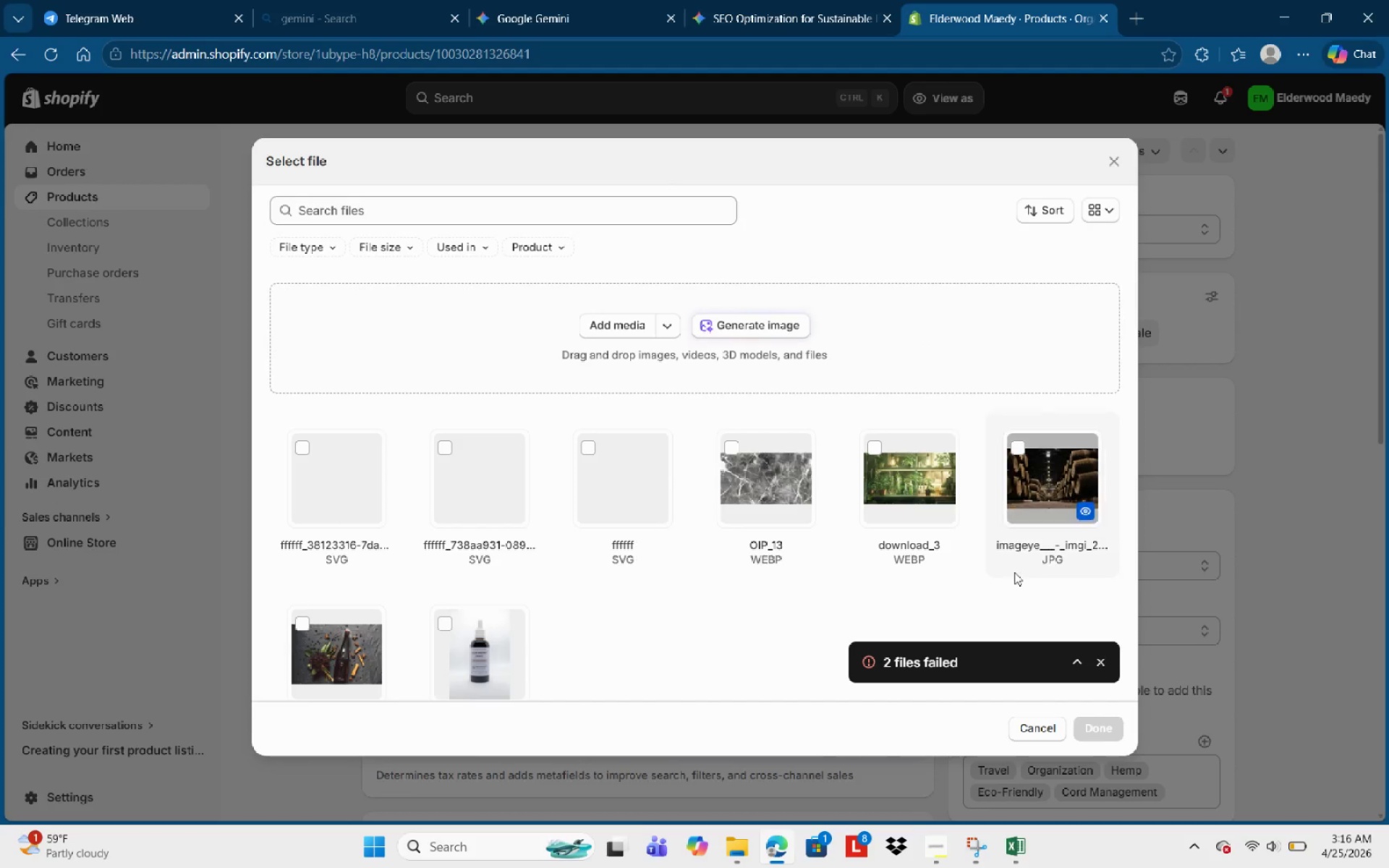 
scroll: coordinate [1027, 541], scroll_direction: down, amount: 7.0
 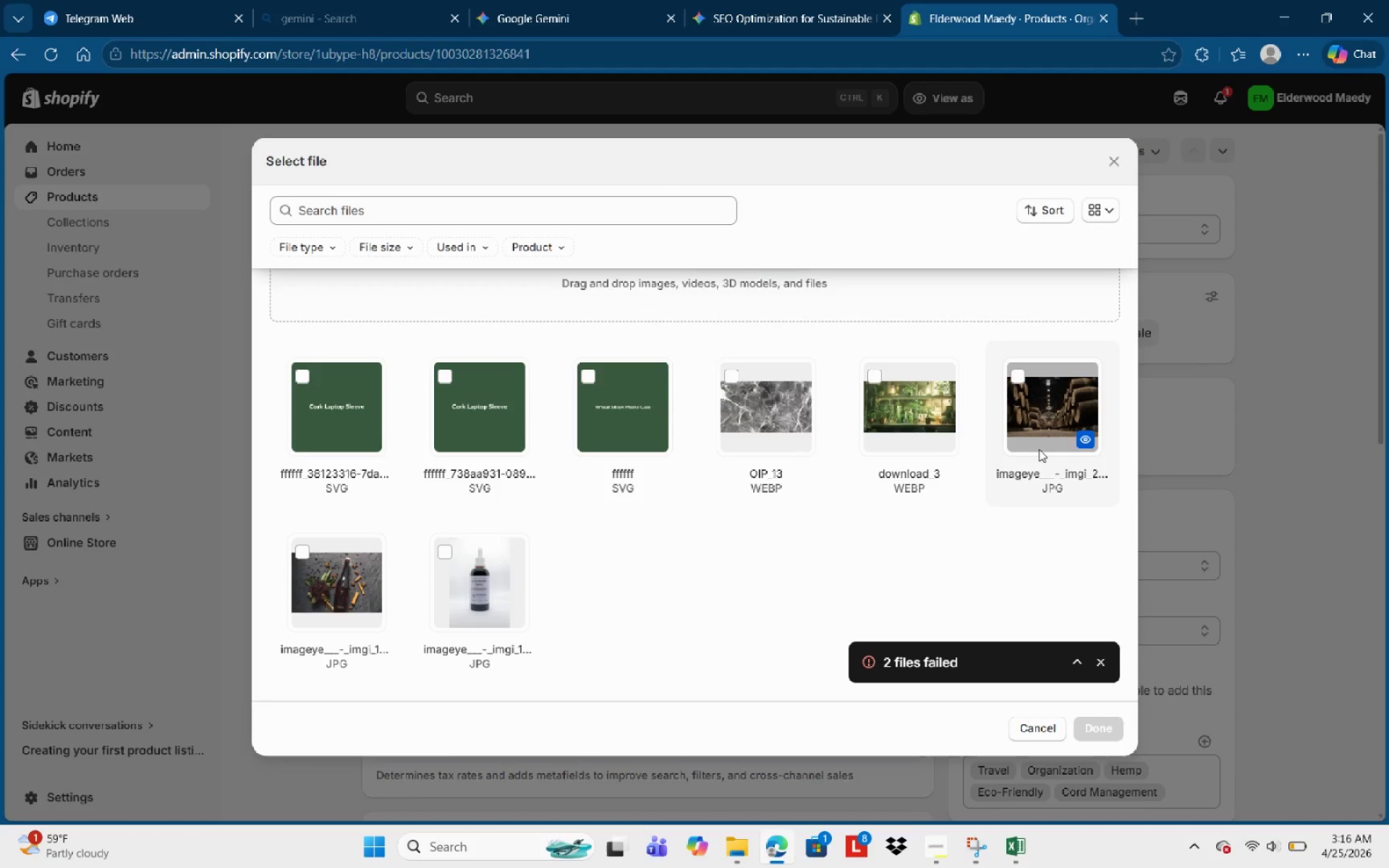 
scroll: coordinate [1039, 449], scroll_direction: up, amount: 1.0
 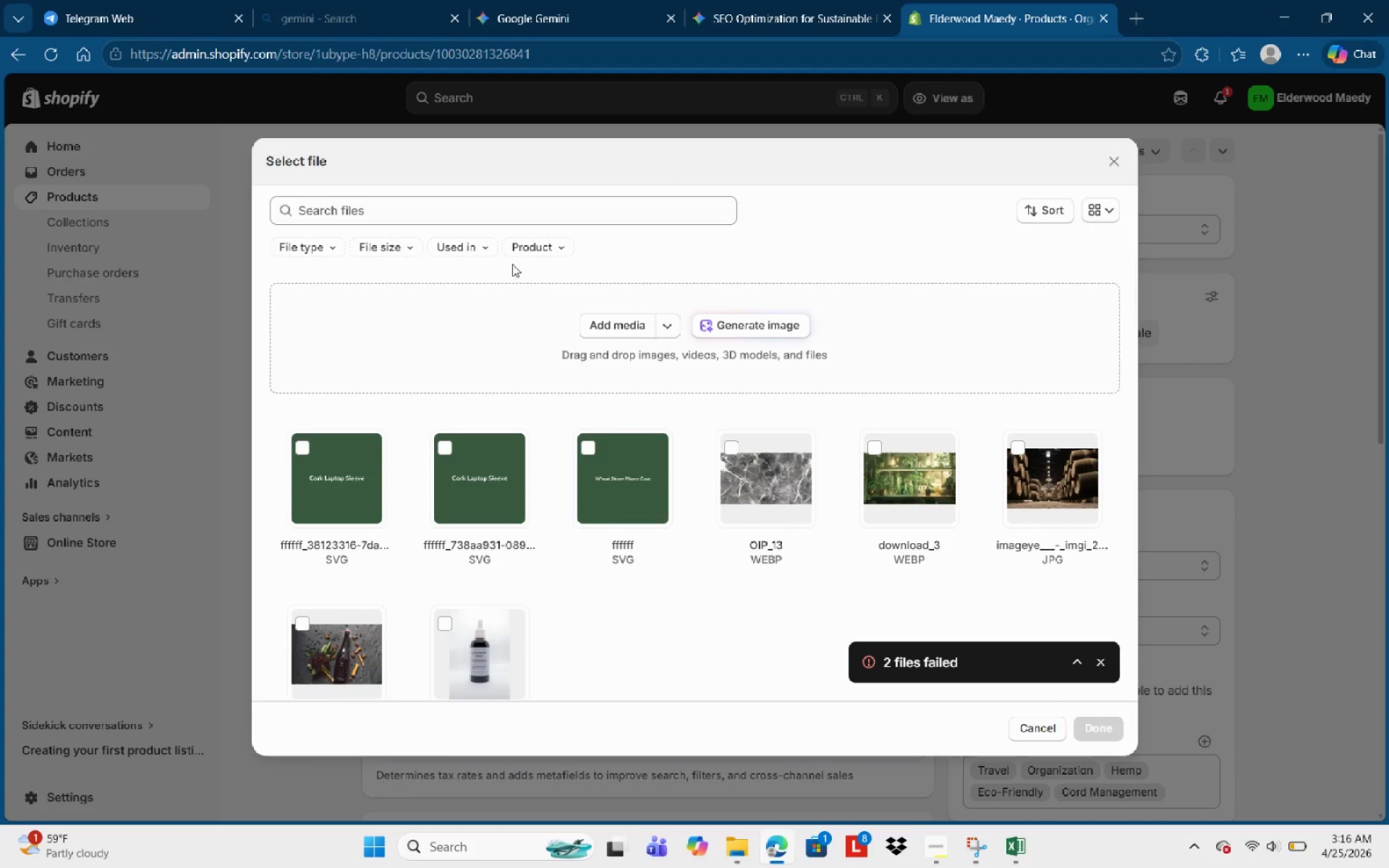 
wait(7.76)
 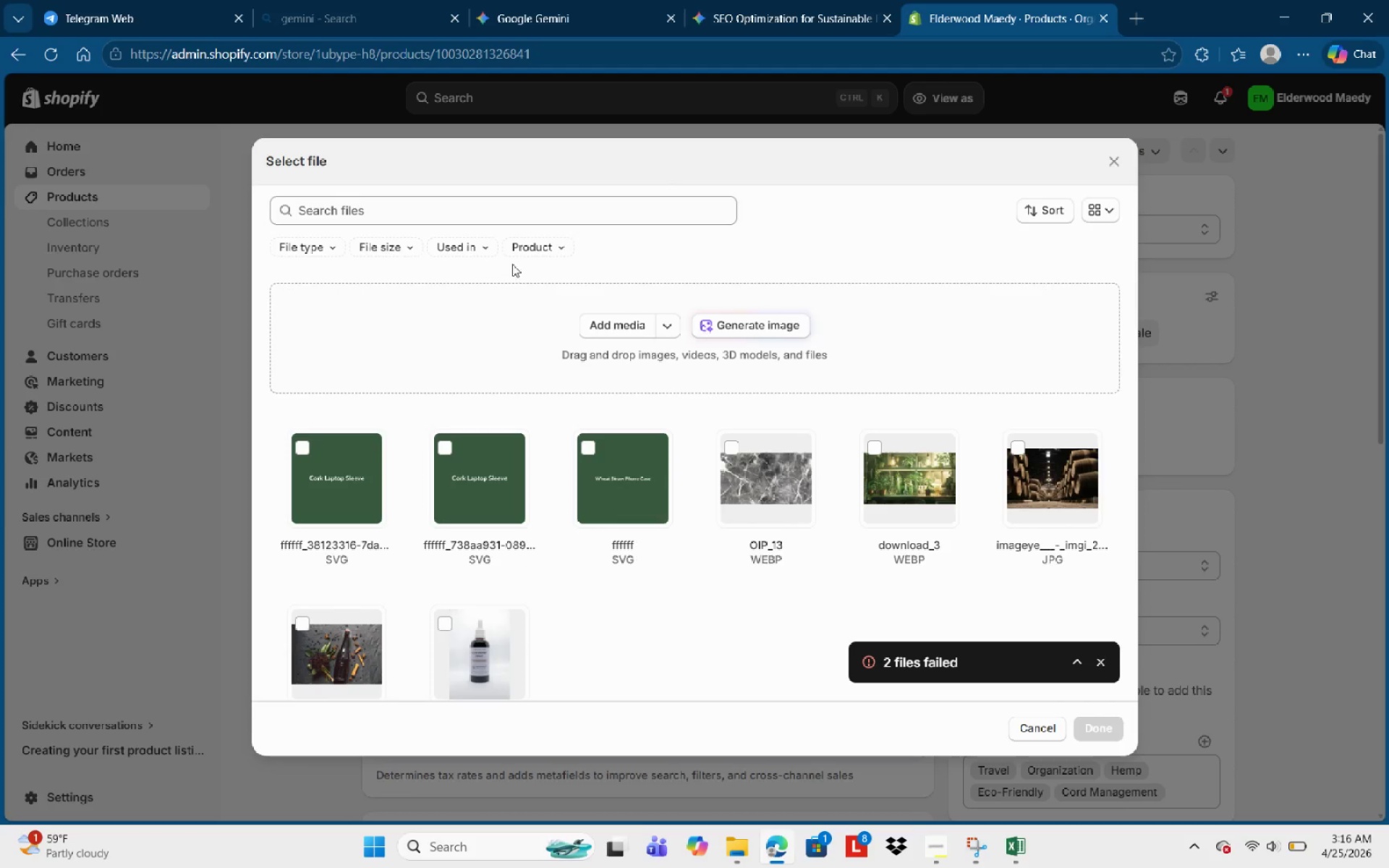 
left_click([1125, 161])
 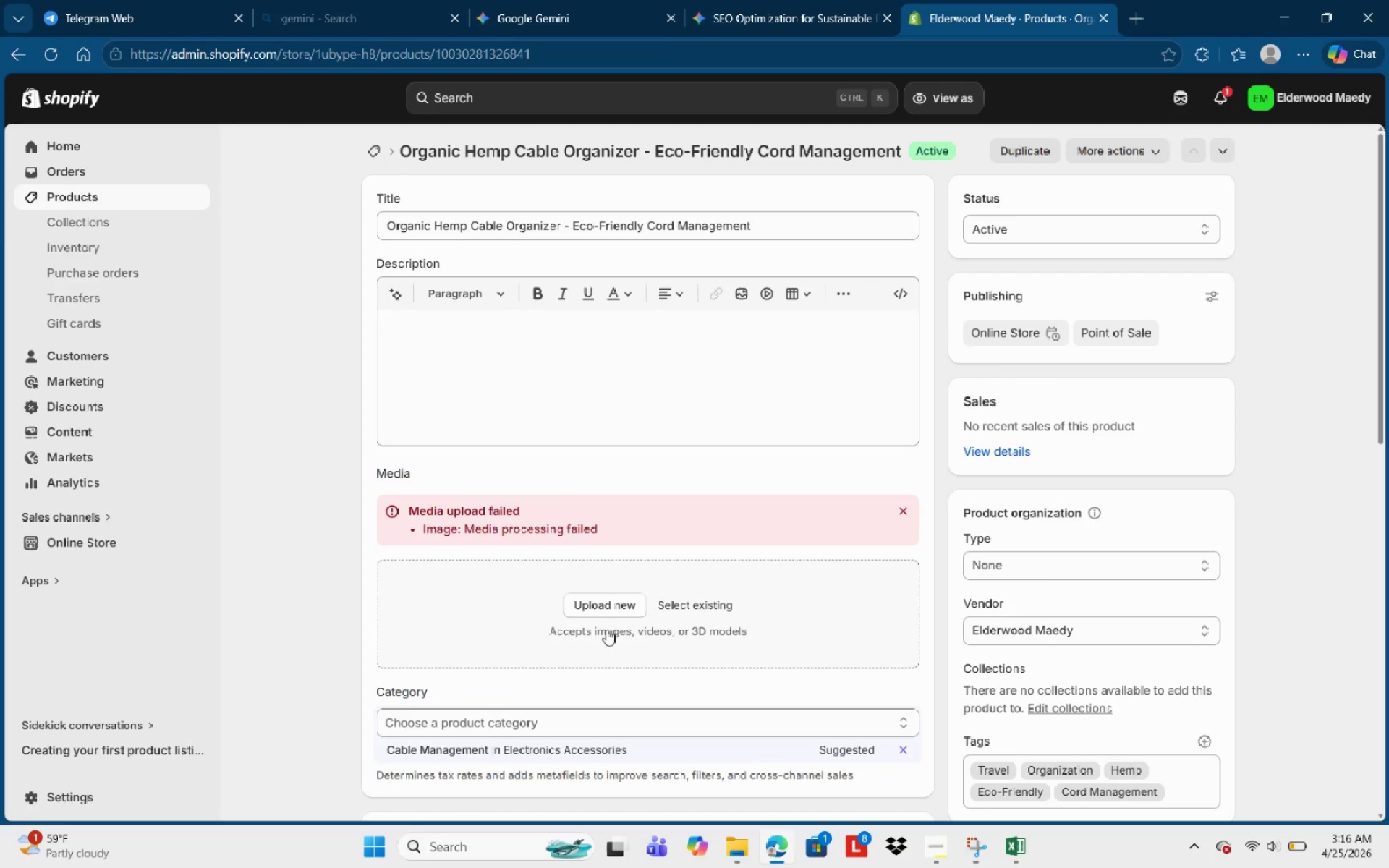 
scroll: coordinate [611, 621], scroll_direction: down, amount: 1.0
 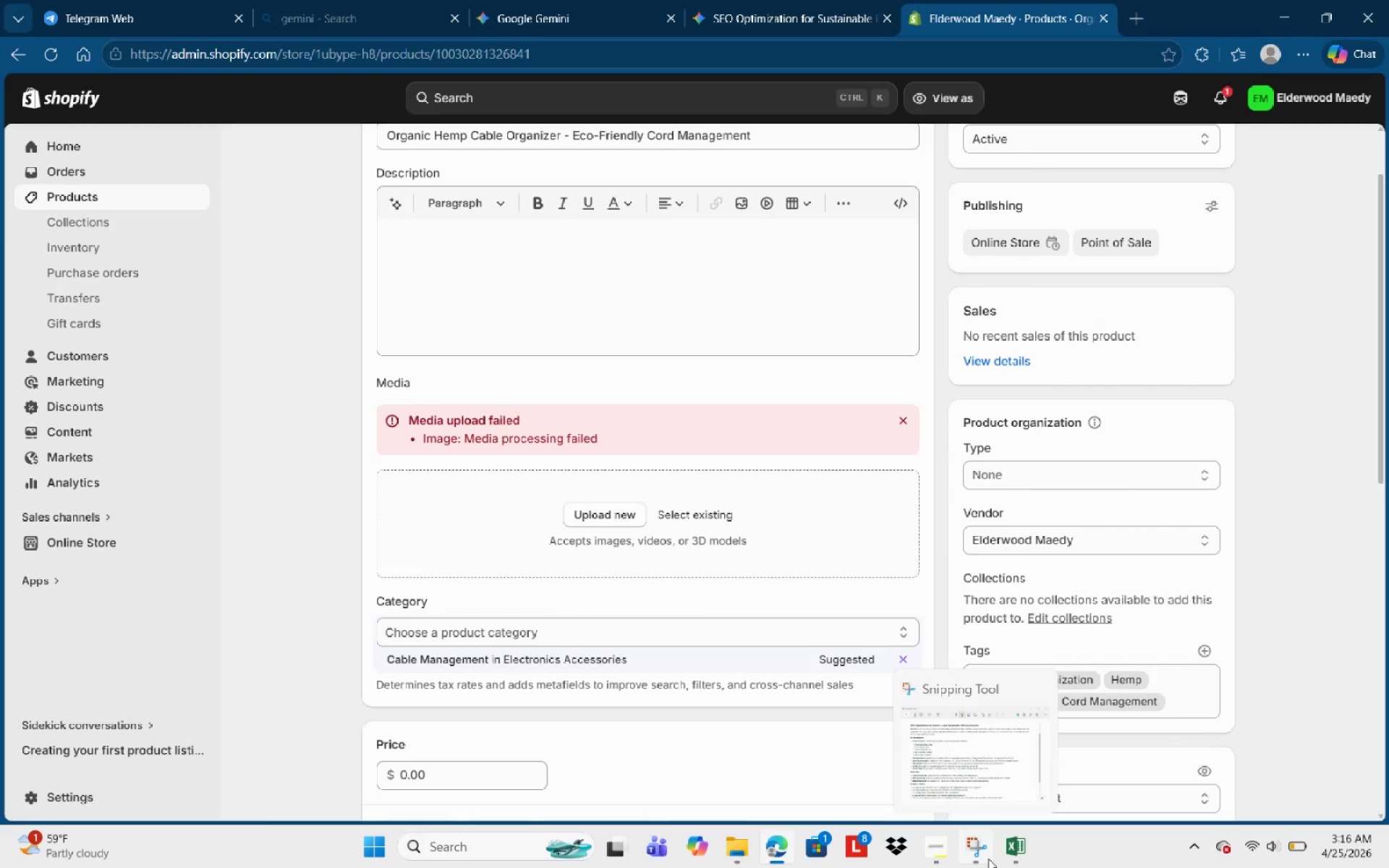 
wait(9.64)
 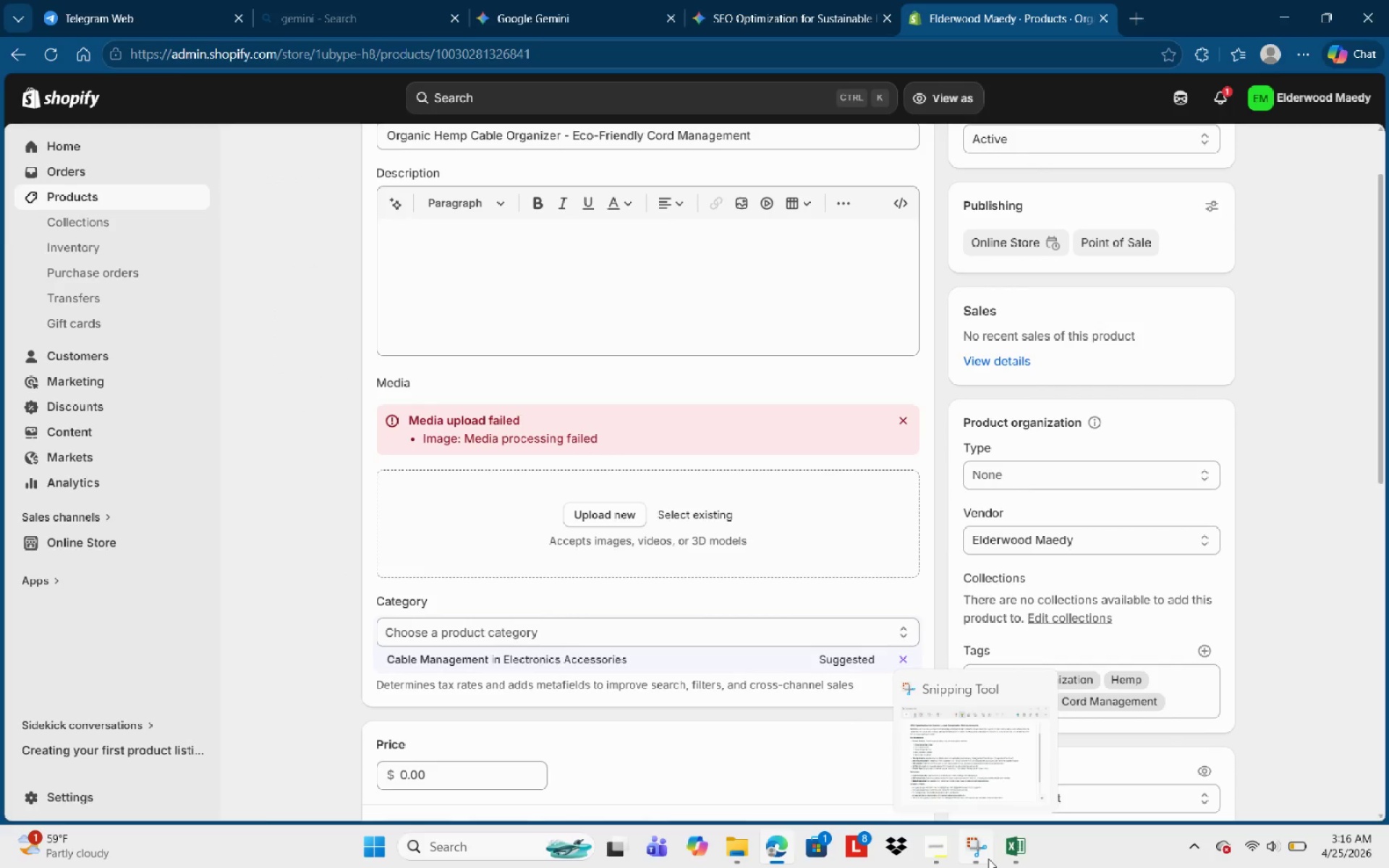 
left_click([710, 512])
 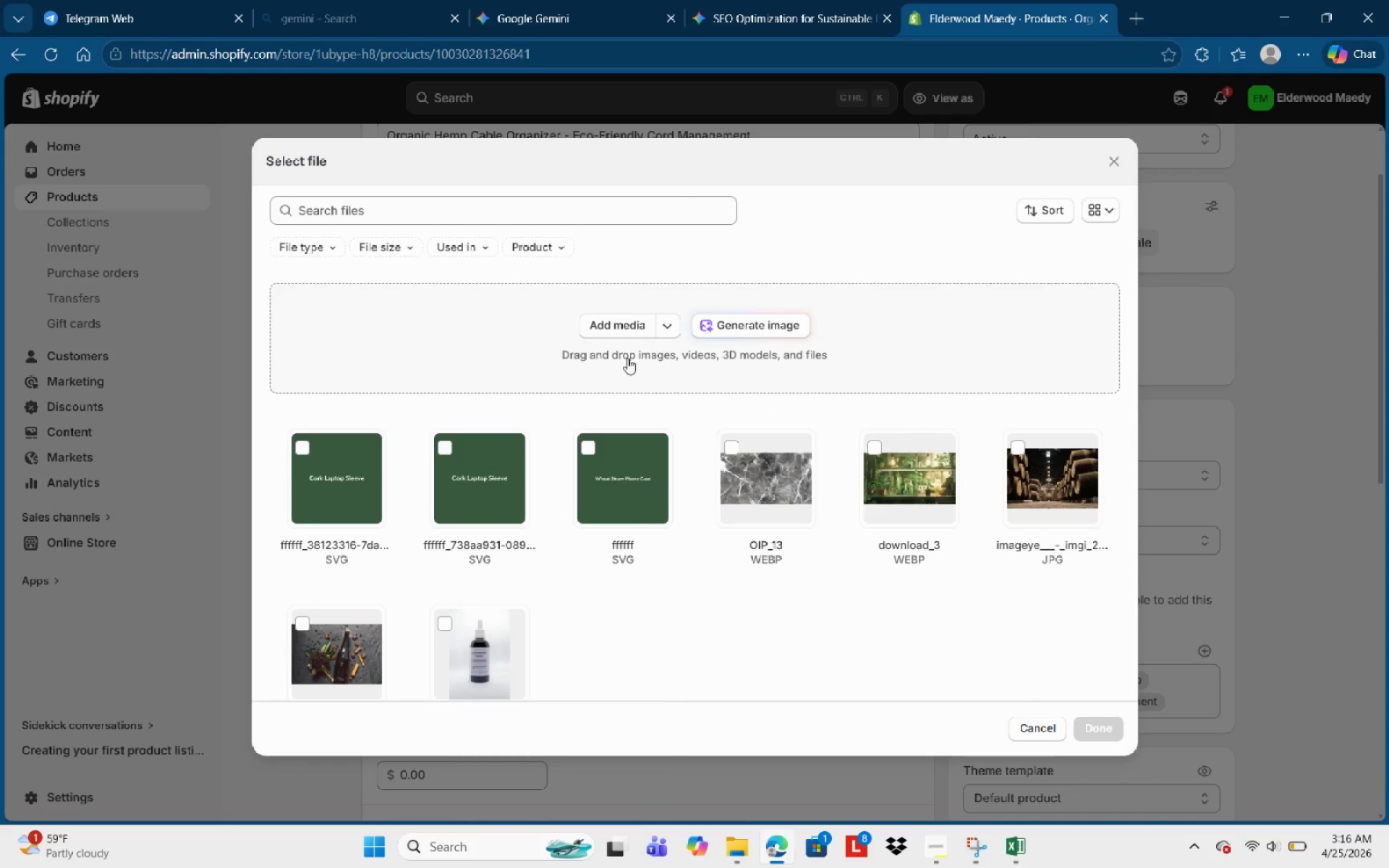 
wait(9.17)
 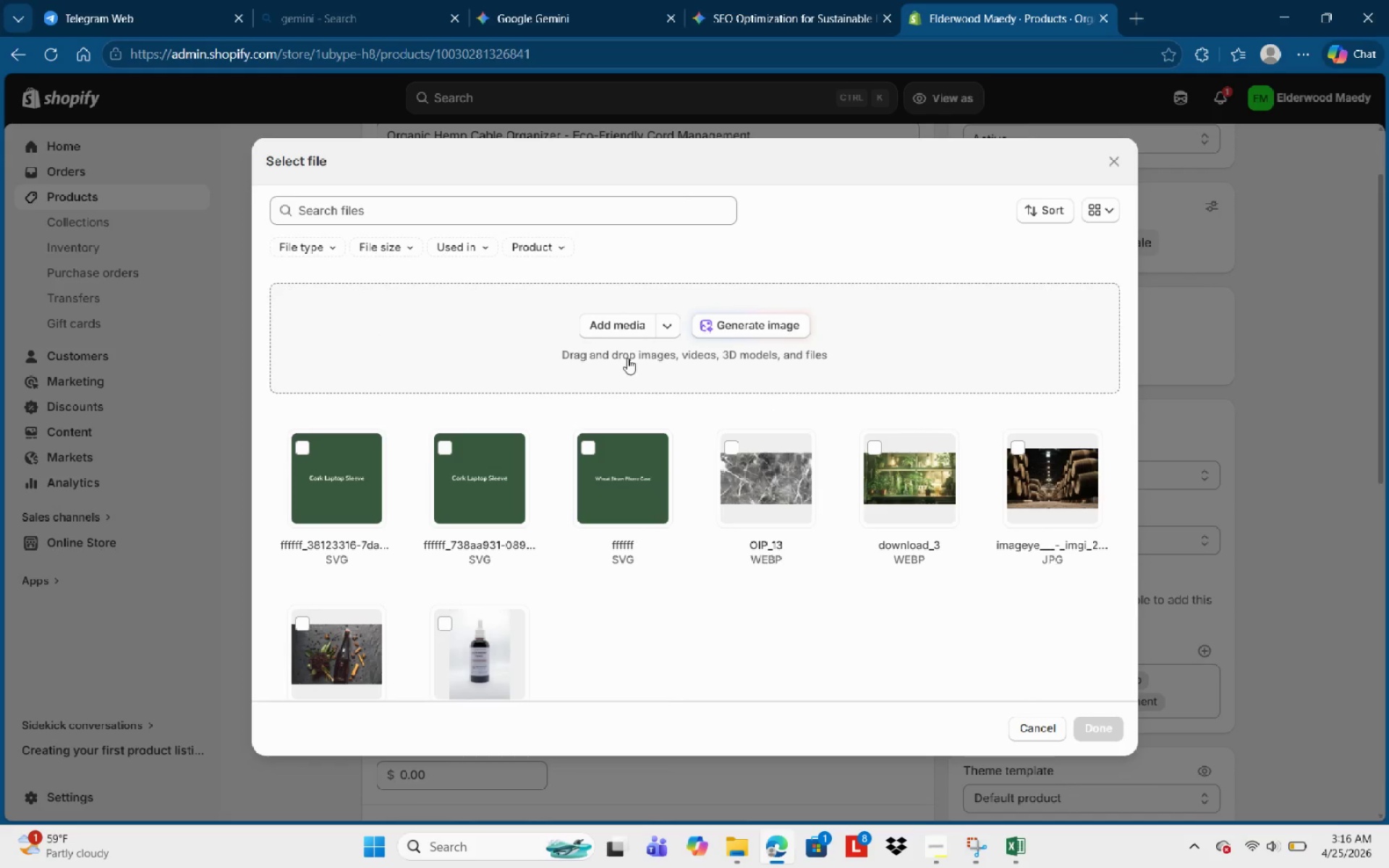 
left_click([1097, 208])
 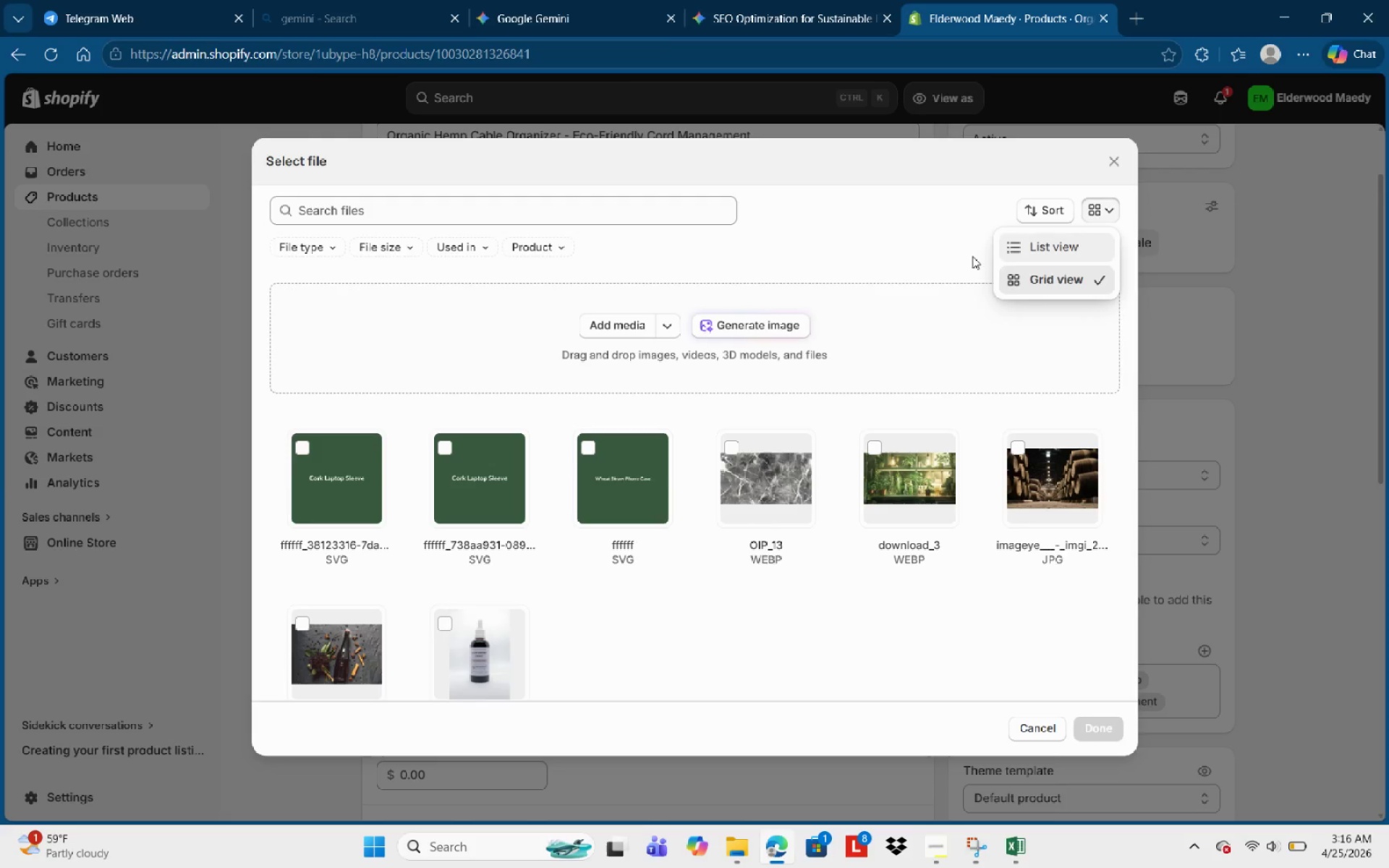 
left_click([885, 245])
 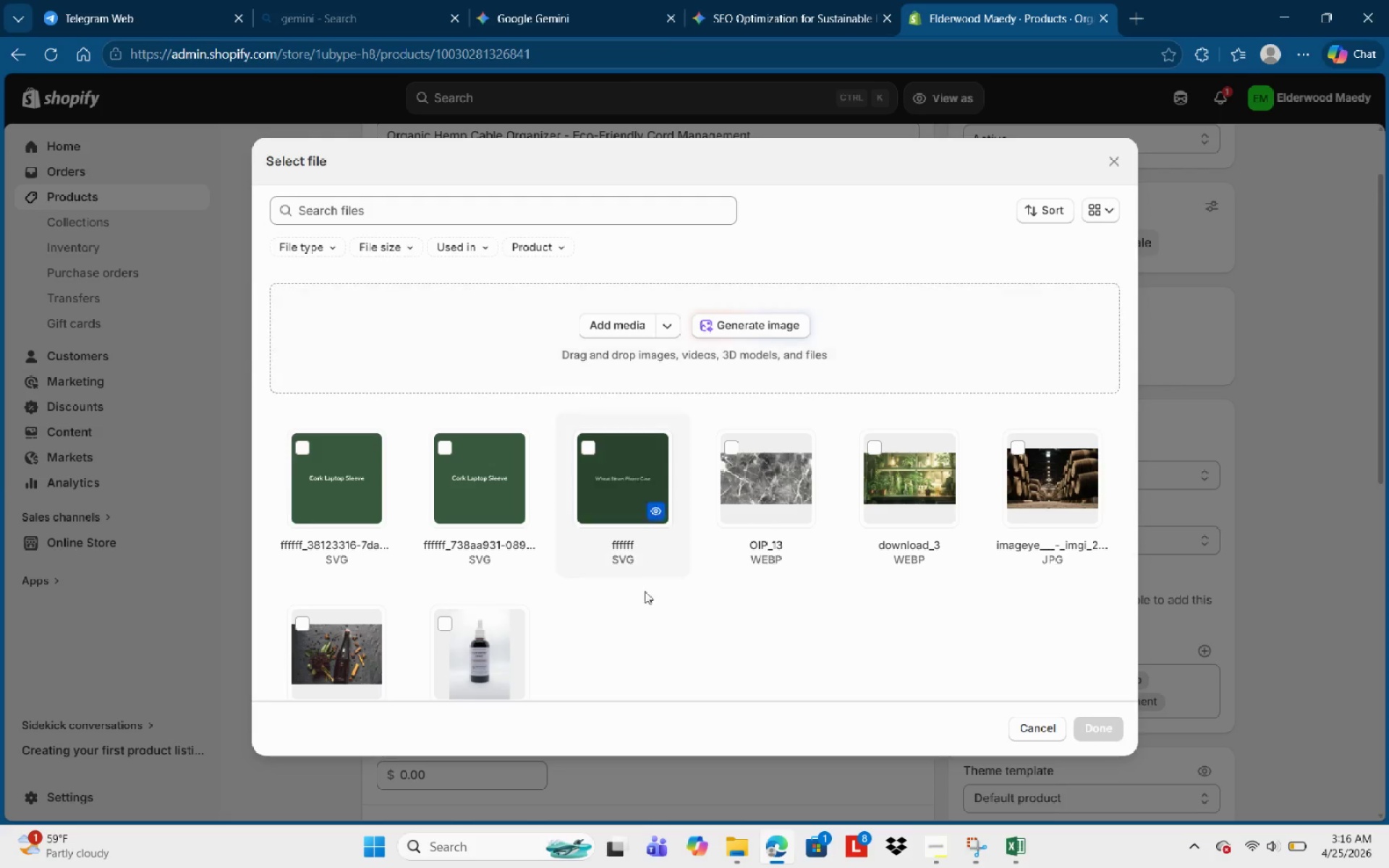 
scroll: coordinate [727, 536], scroll_direction: down, amount: 8.0
 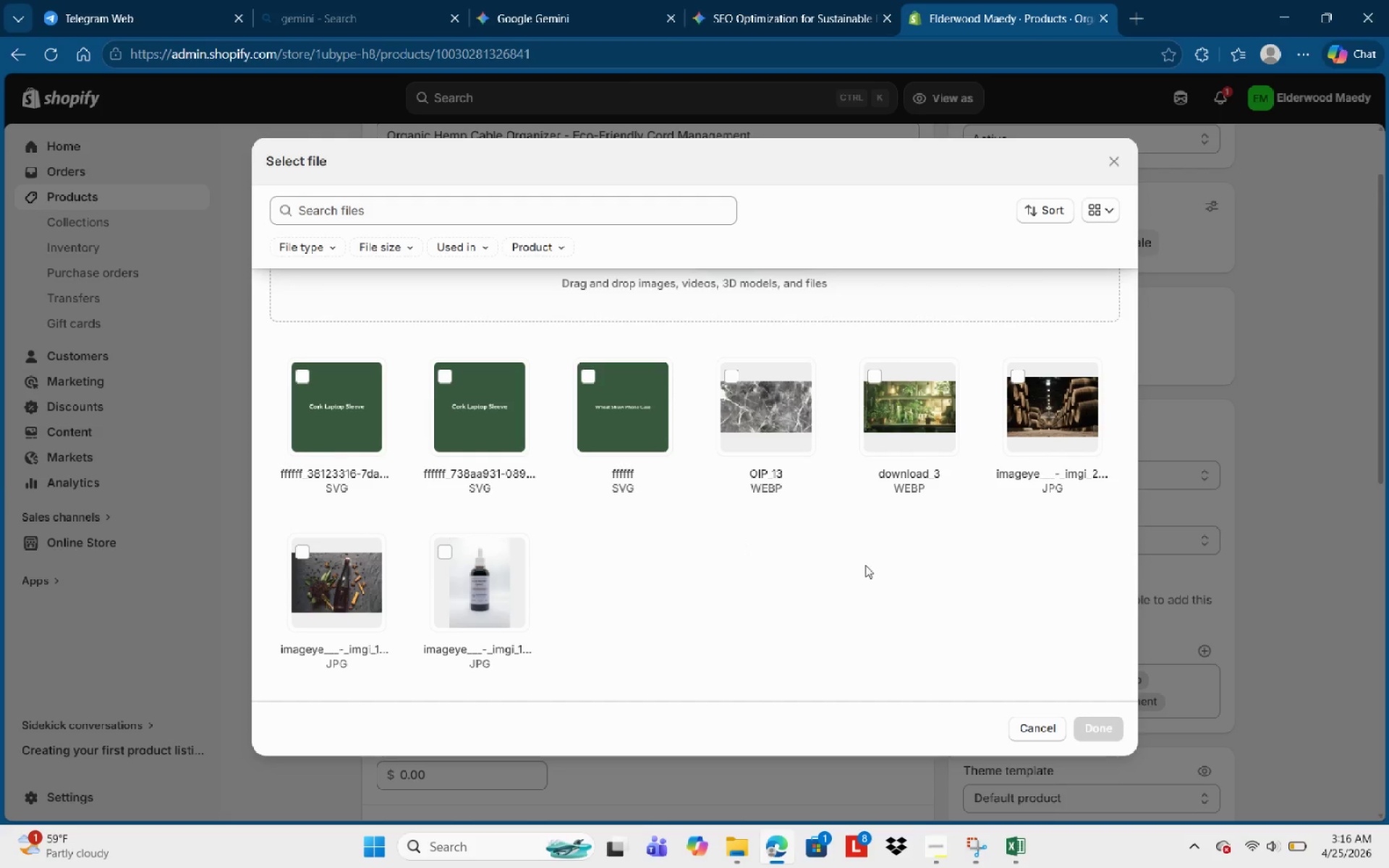 
scroll: coordinate [942, 548], scroll_direction: up, amount: 7.0
 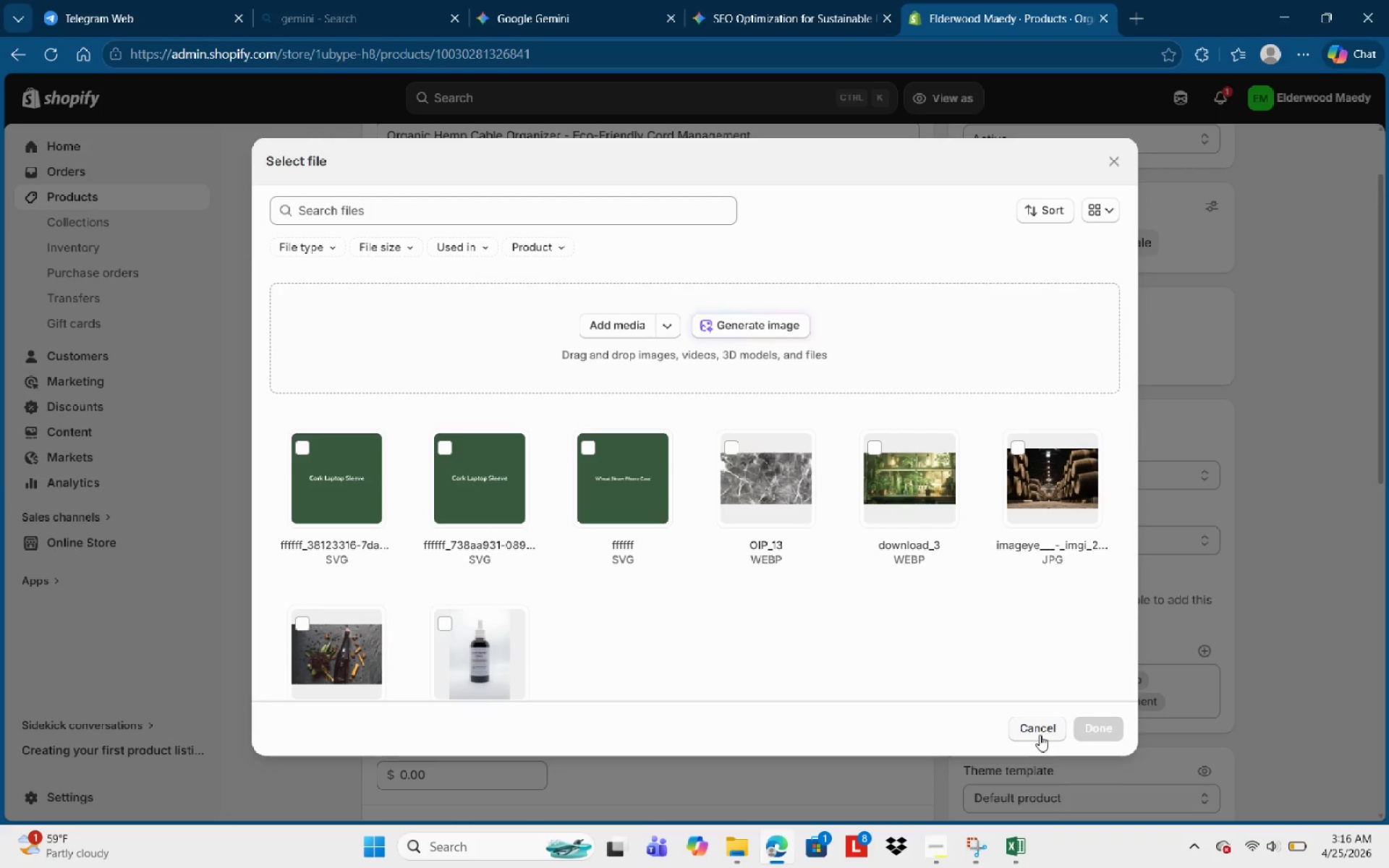 
left_click([1040, 735])
 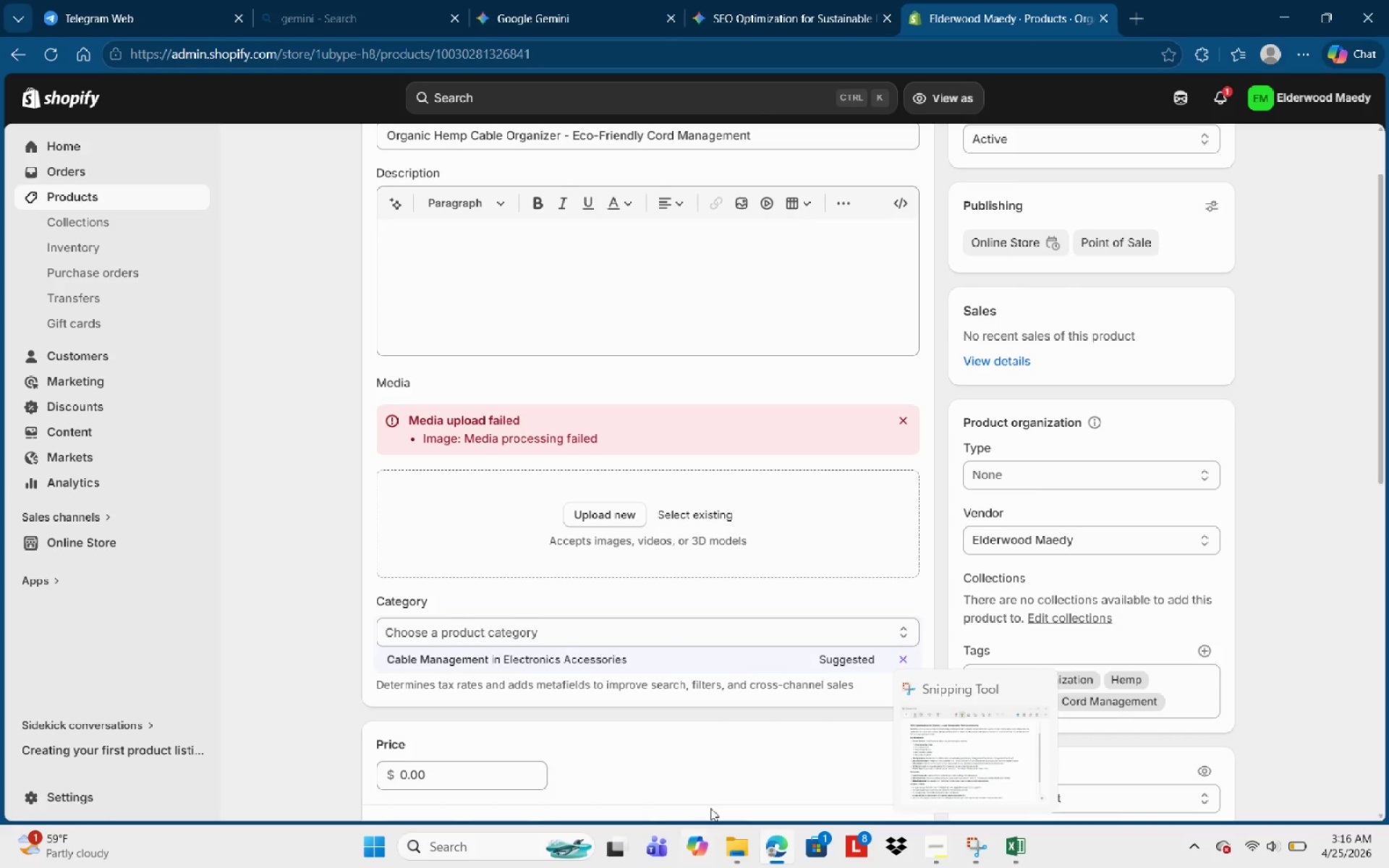 
left_click([1002, 838])
 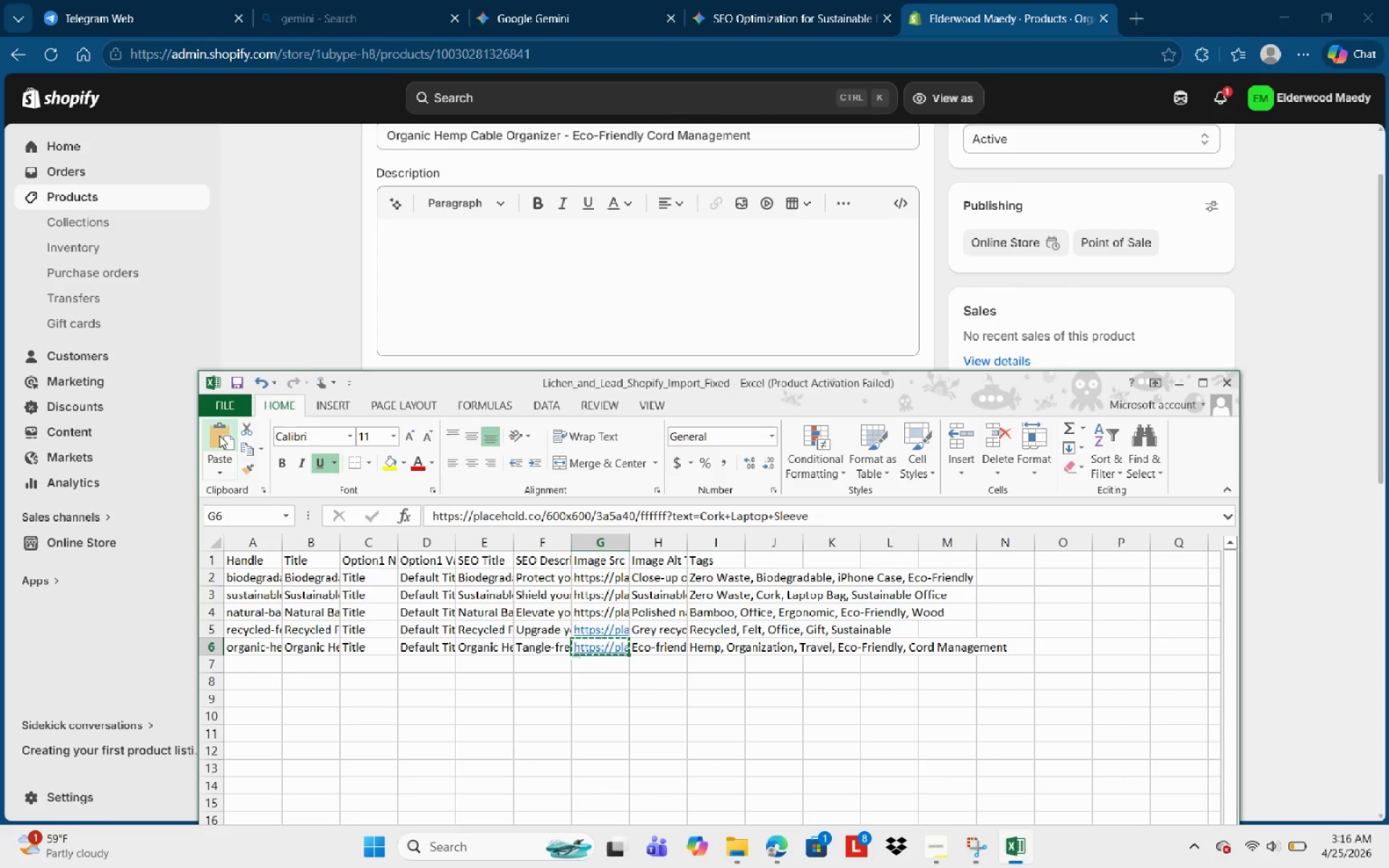 
left_click([239, 378])
 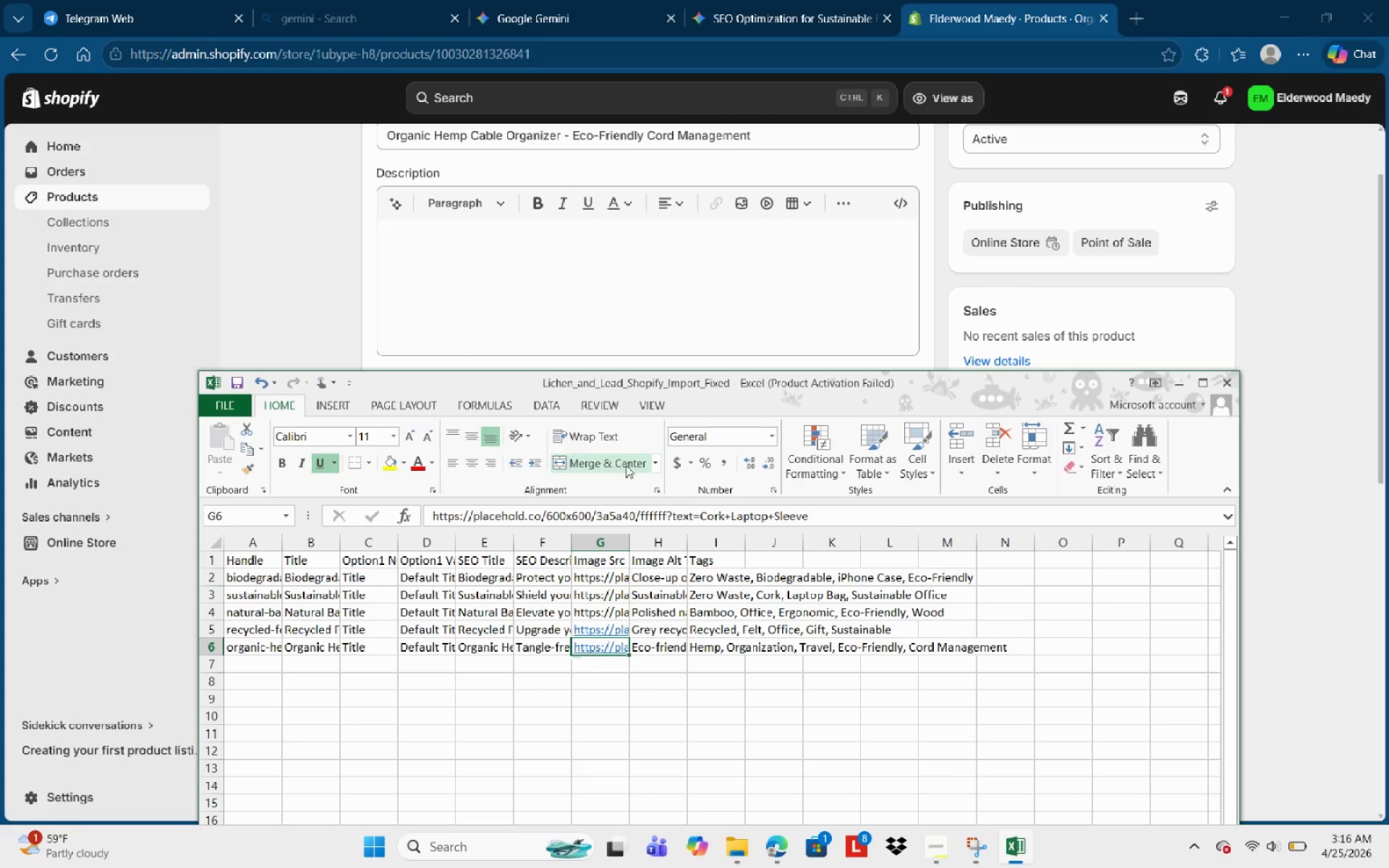 
left_click([1225, 378])
 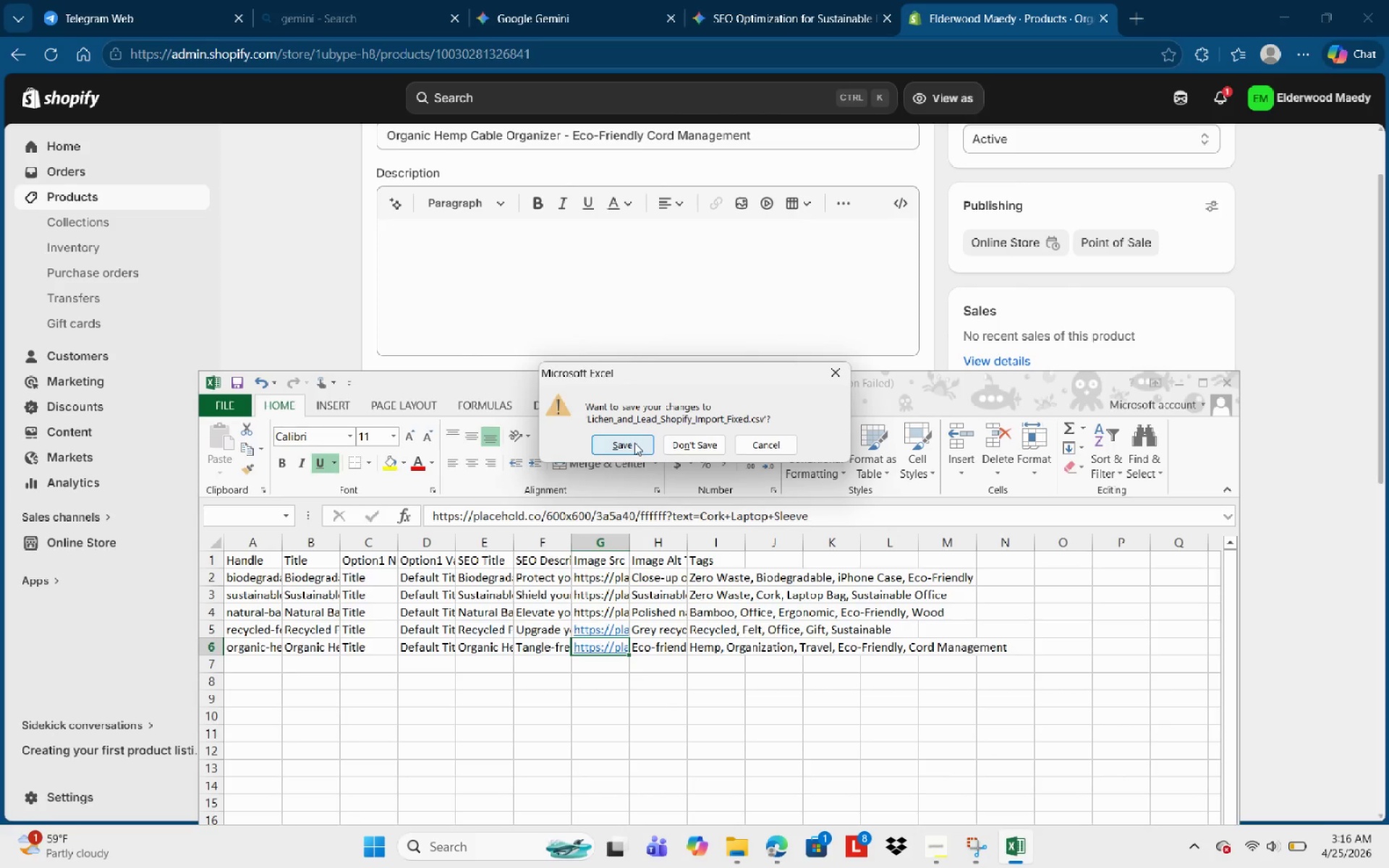 
left_click([634, 443])
 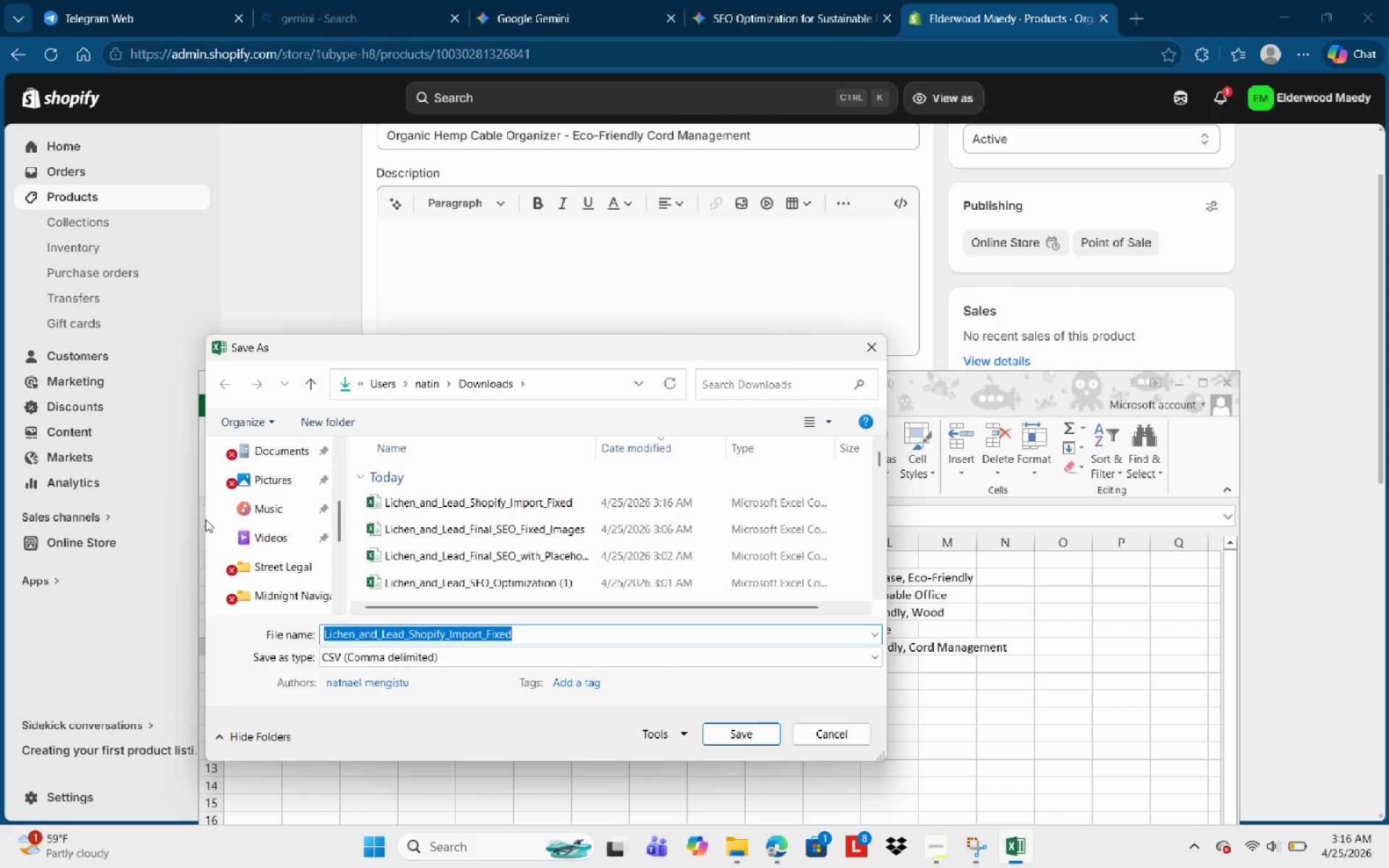 
scroll: coordinate [276, 587], scroll_direction: down, amount: 1.0
 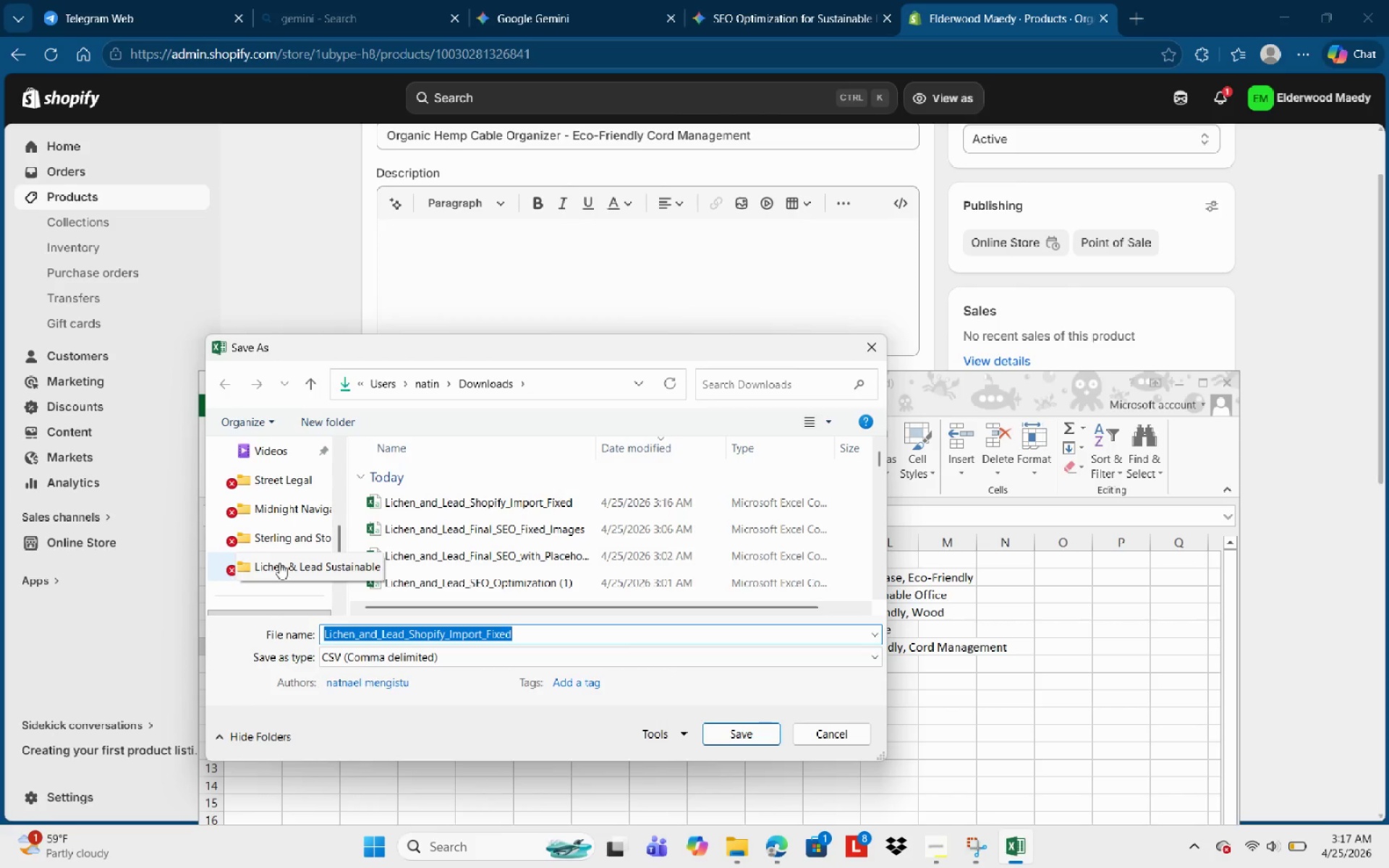 
left_click([279, 564])
 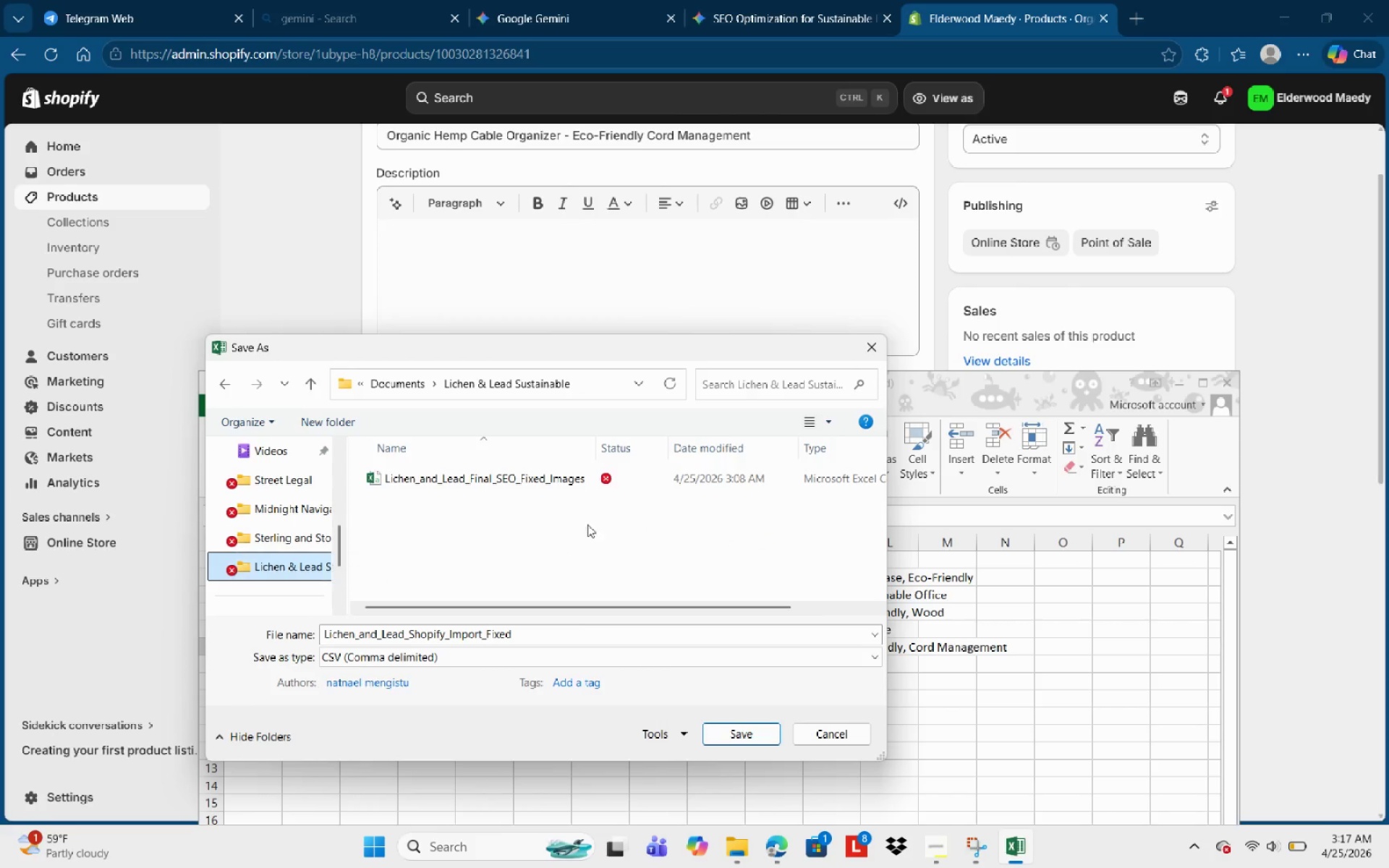 
left_click([524, 477])
 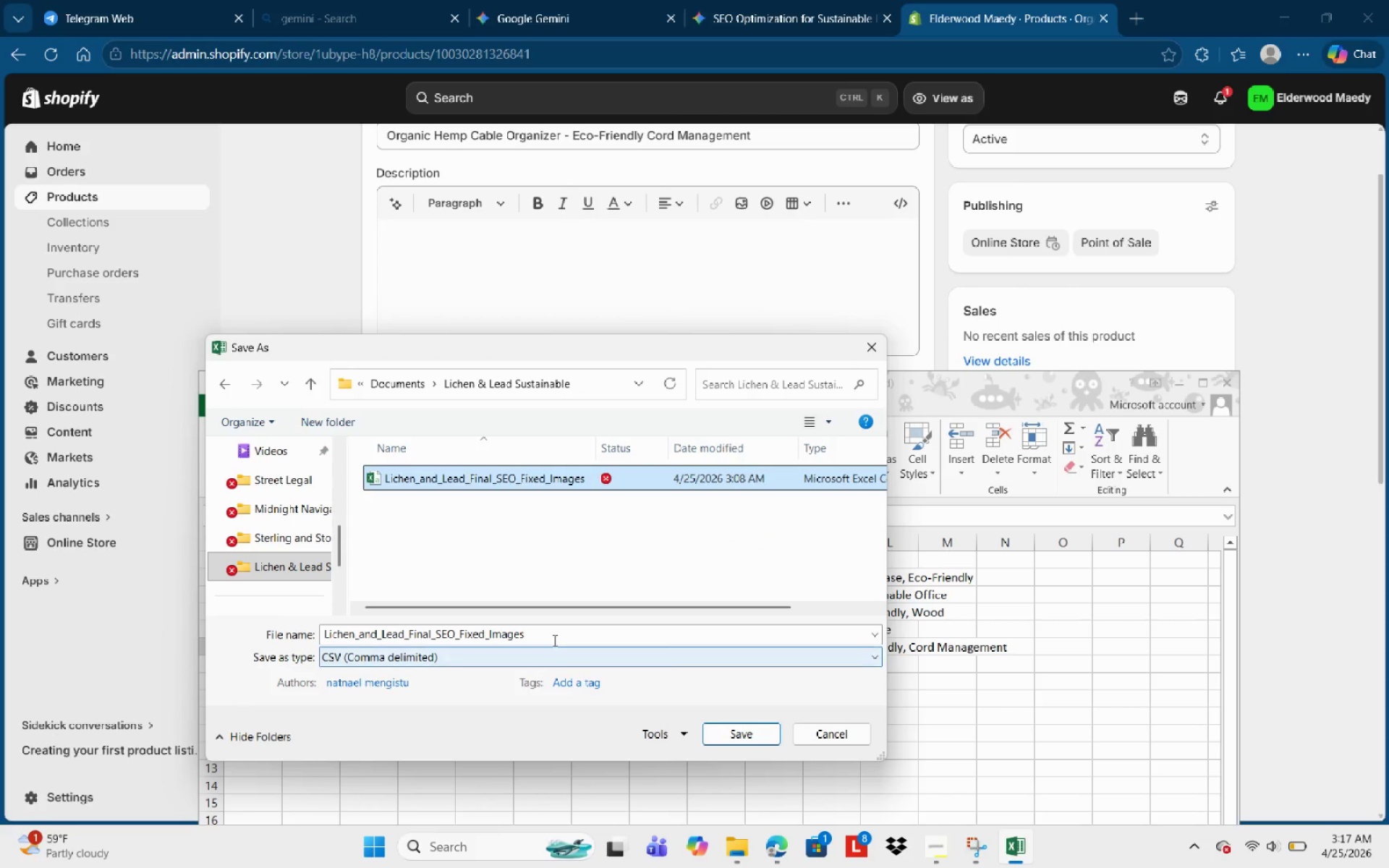 
left_click_drag(start_coordinate=[553, 635], to_coordinate=[435, 637])
 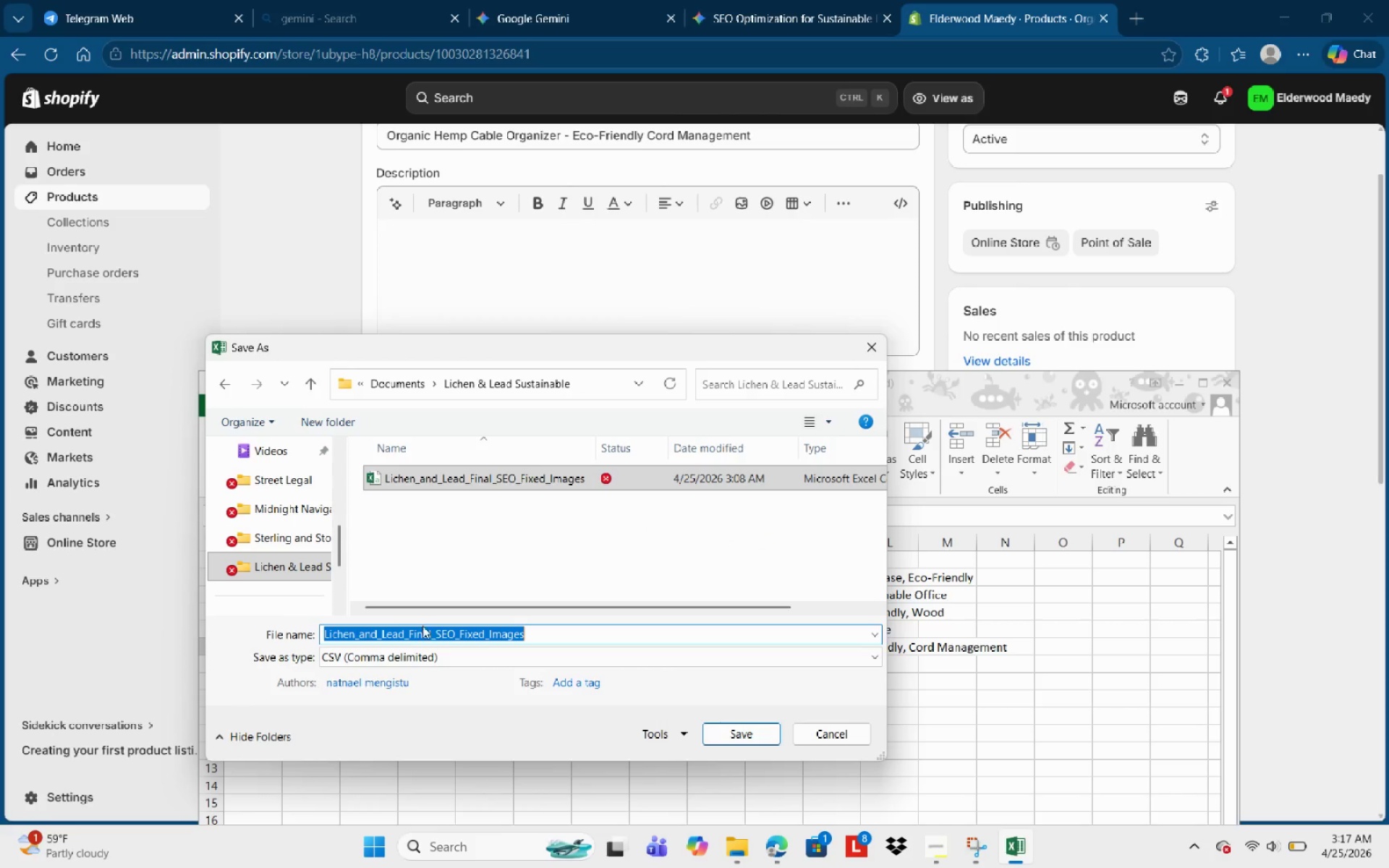 
left_click_drag(start_coordinate=[422, 626], to_coordinate=[470, 632])
 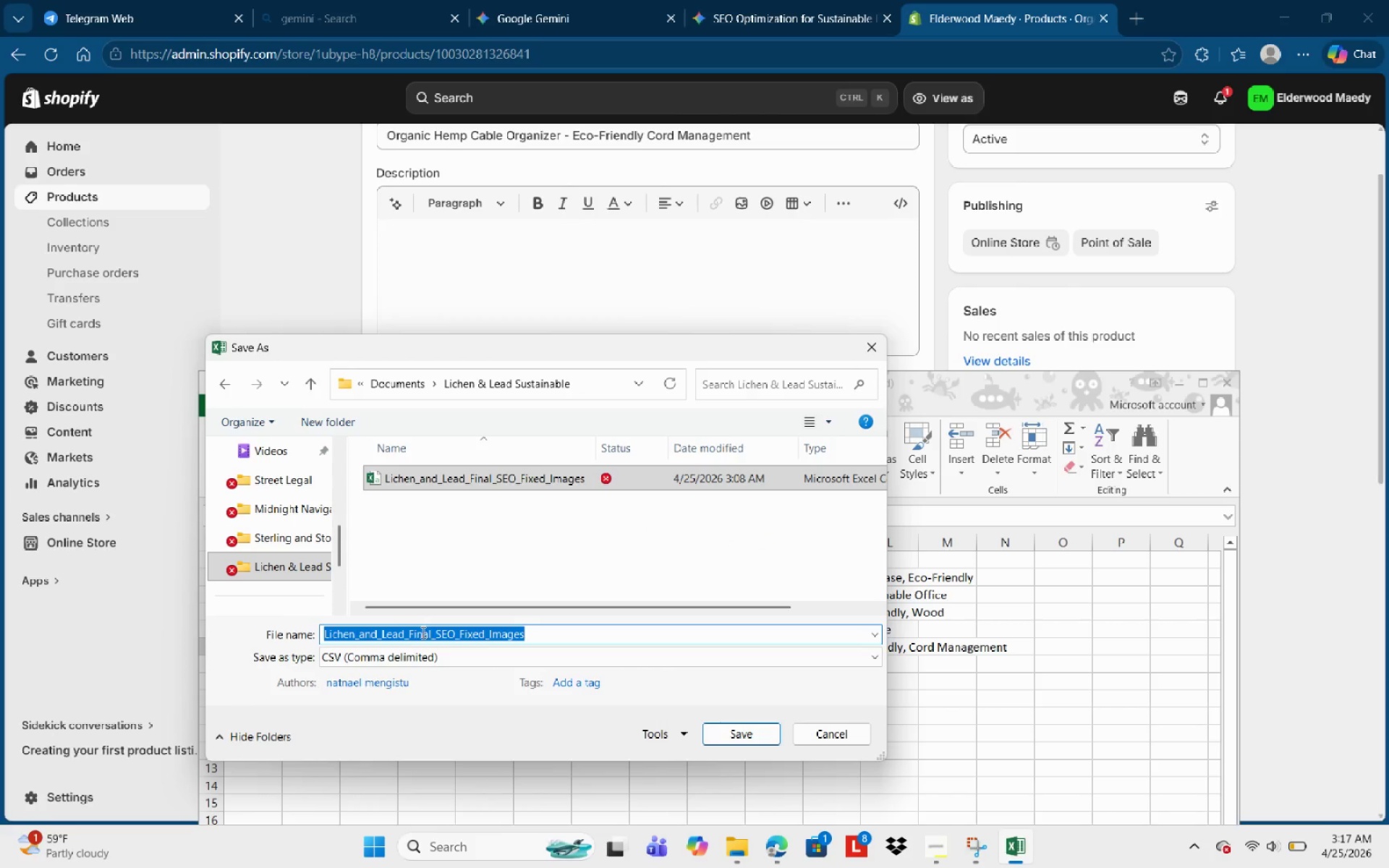 
left_click([421, 633])
 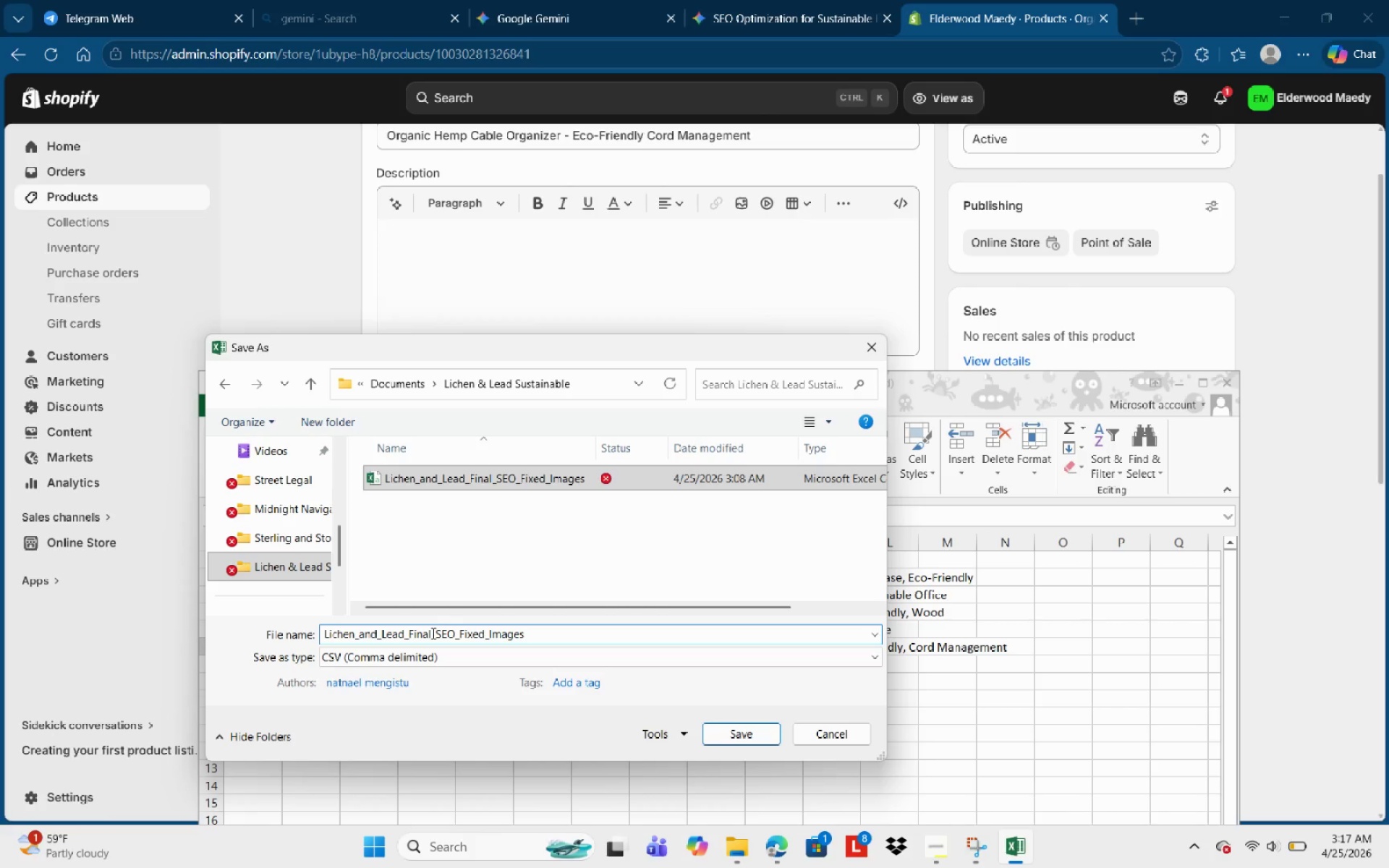 
left_click_drag(start_coordinate=[432, 633], to_coordinate=[576, 635])
 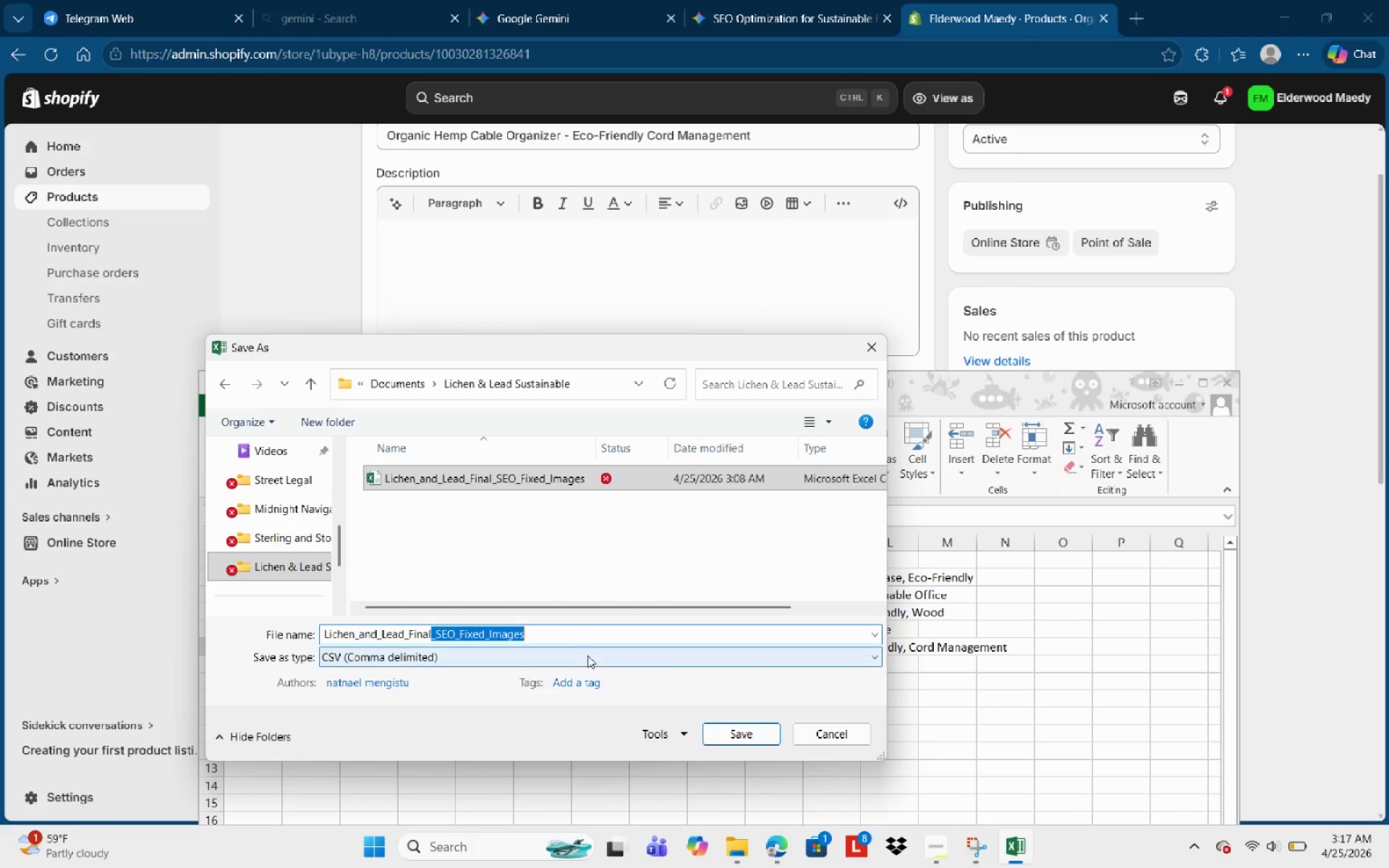 
key(Backspace)
 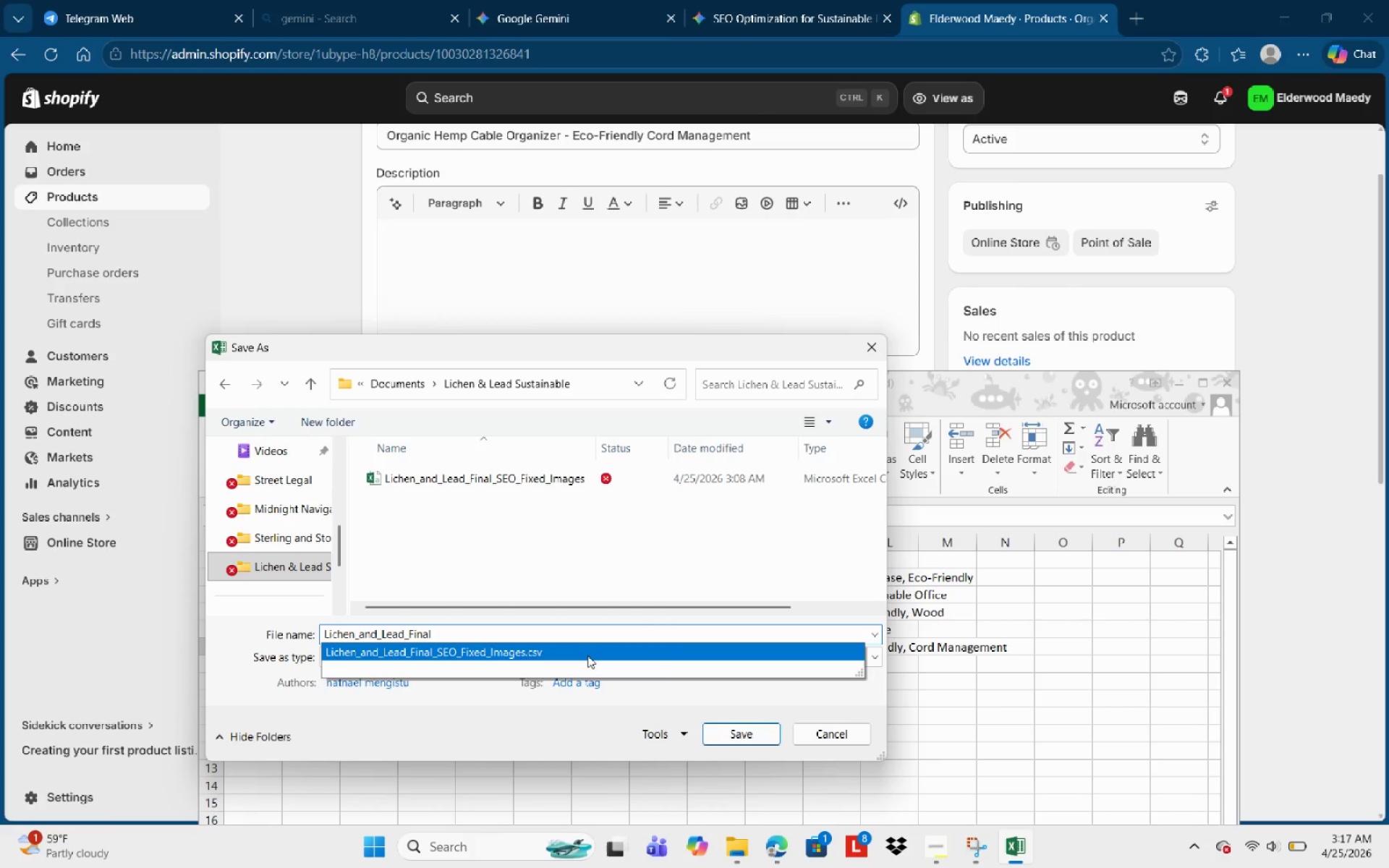 
key(NumpadEnter)
 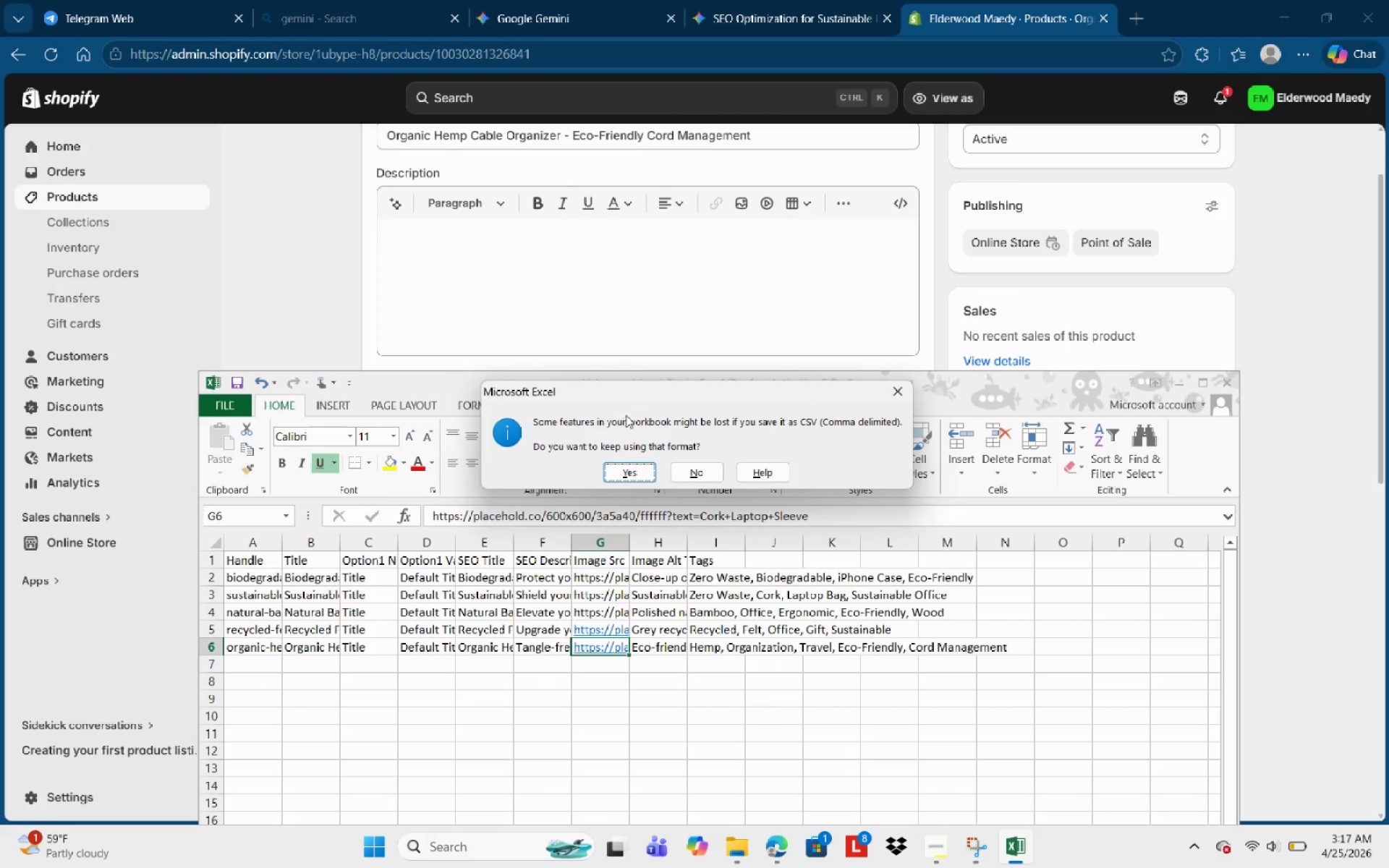 
left_click([643, 467])
 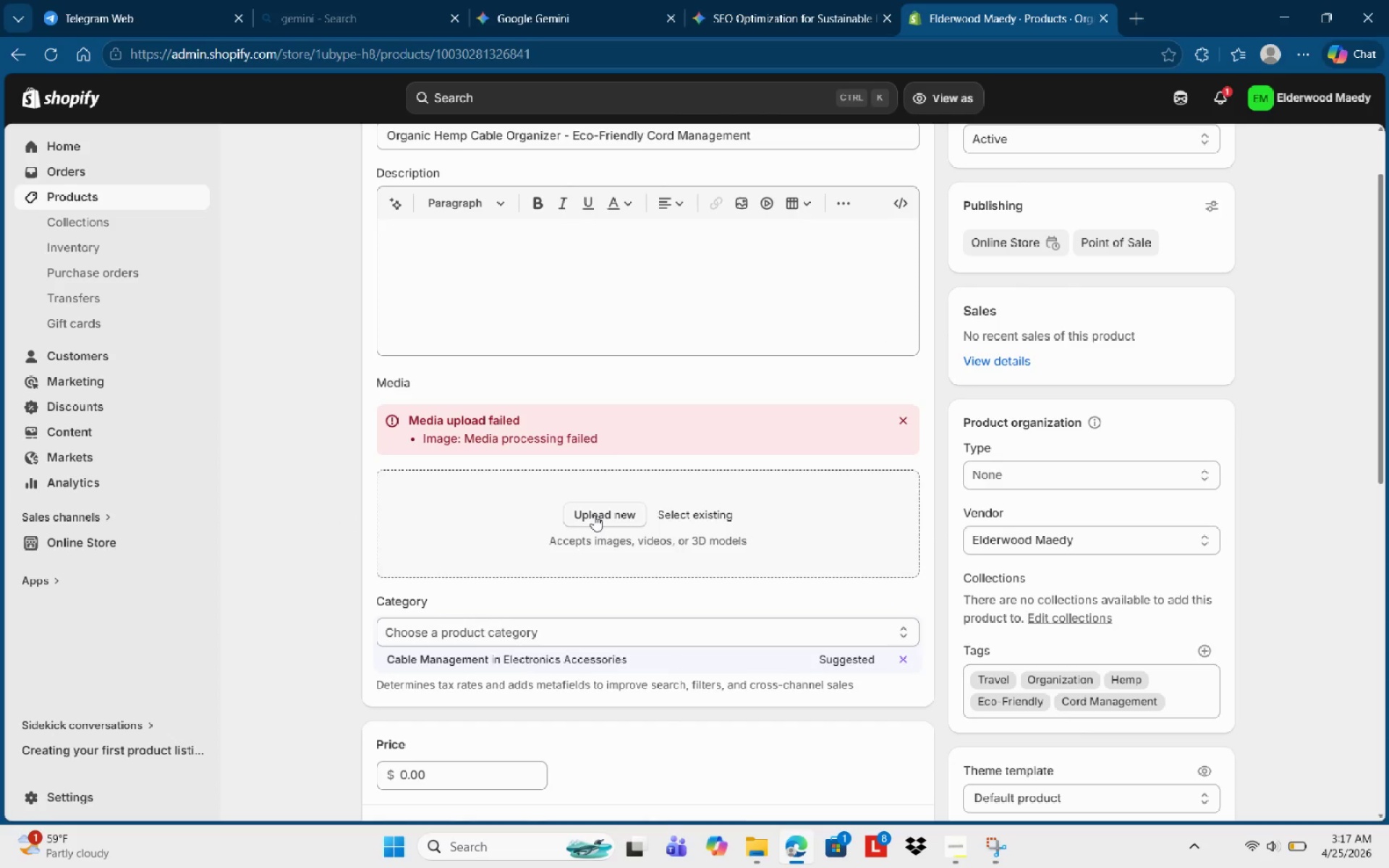 
scroll: coordinate [647, 506], scroll_direction: up, amount: 6.0
 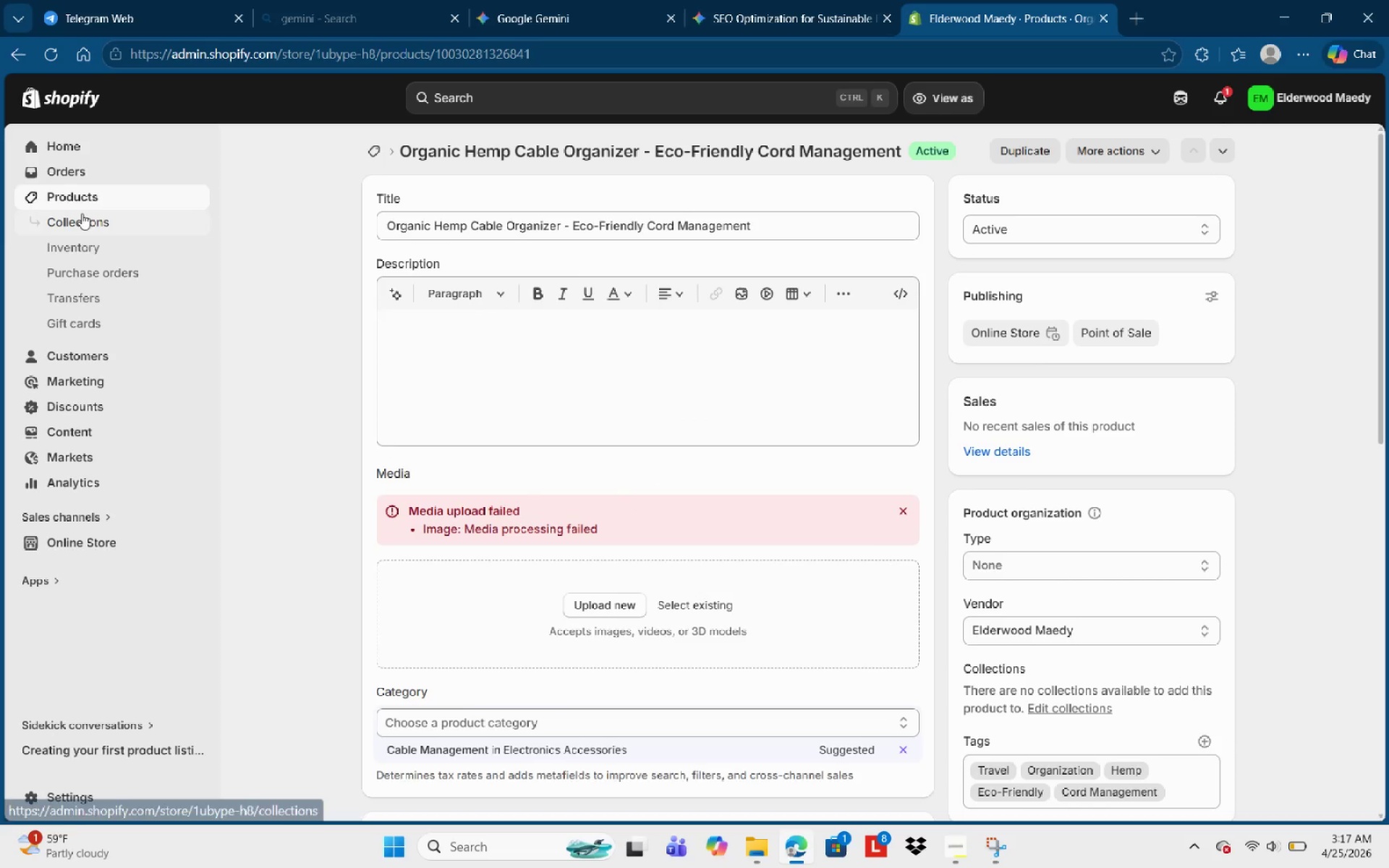 
left_click([95, 192])
 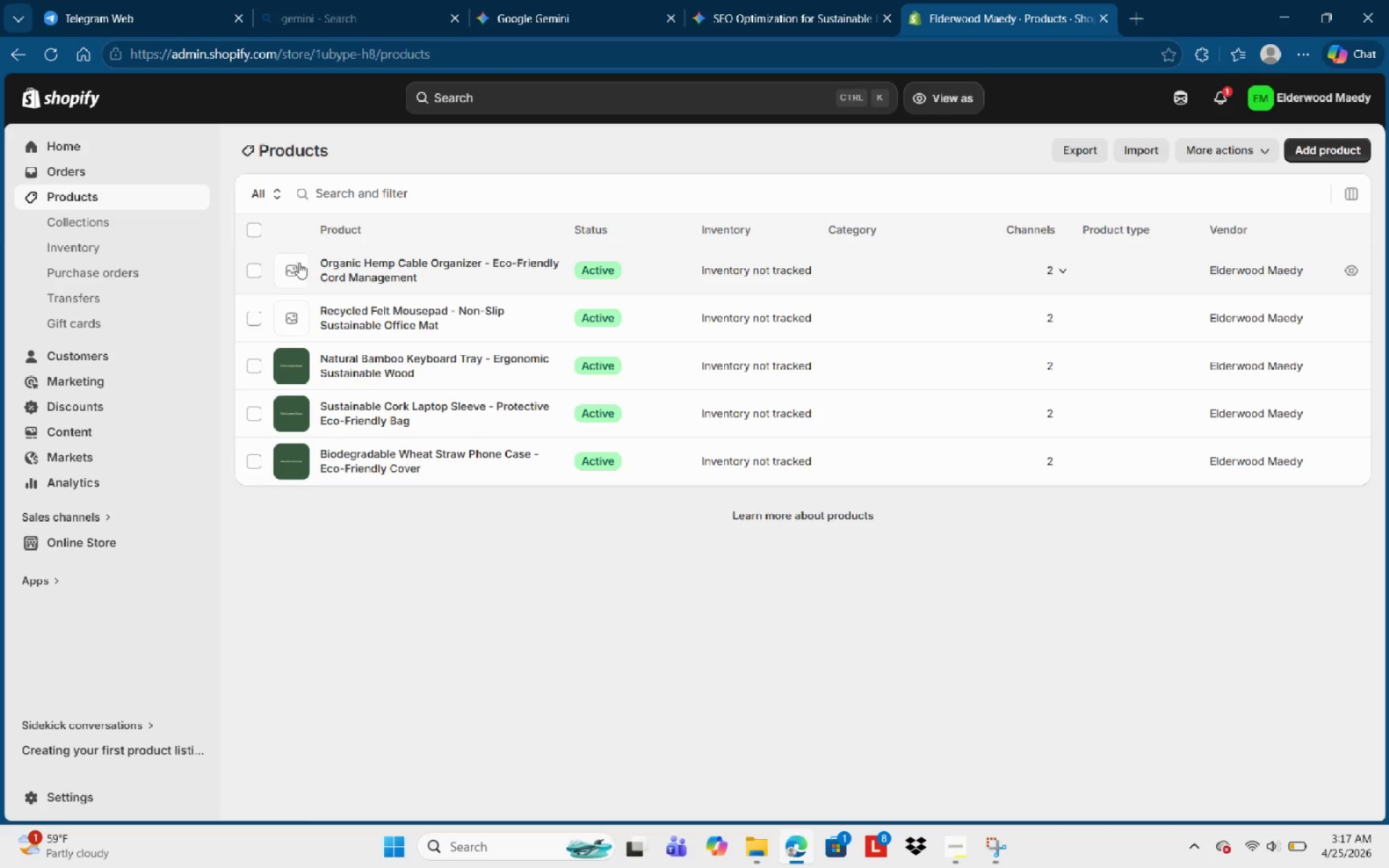 
left_click([254, 229])
 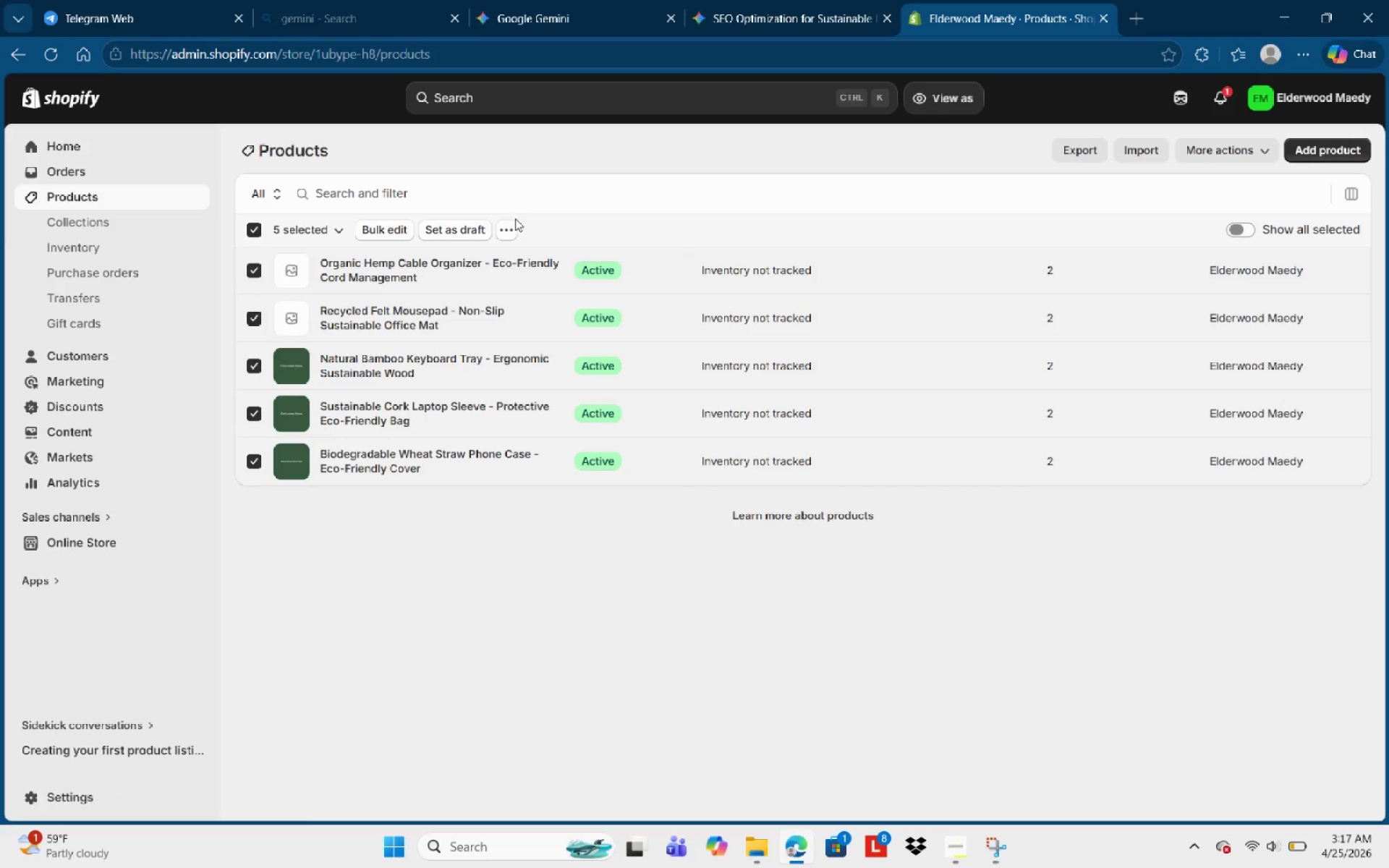 
left_click([501, 233])
 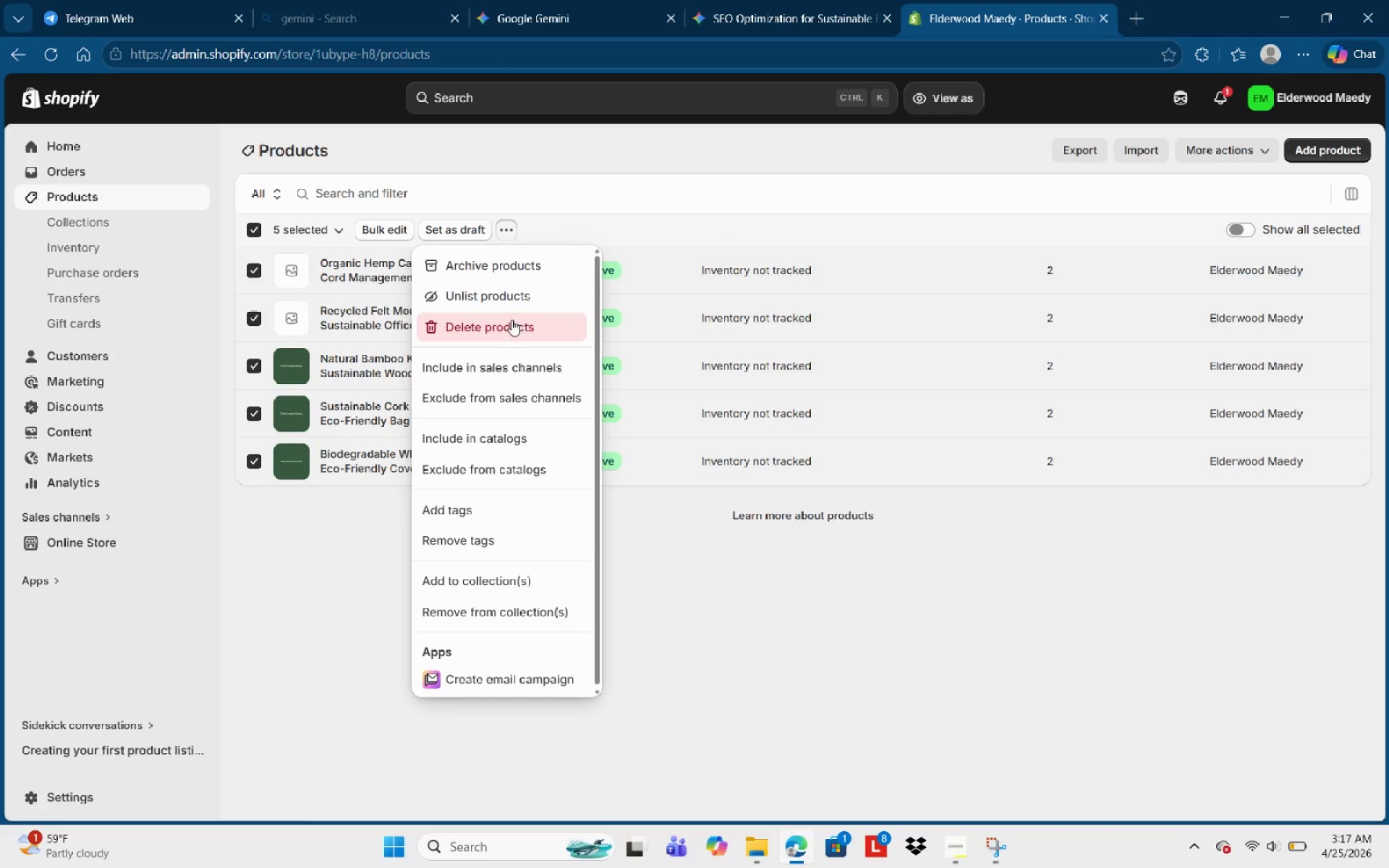 
left_click([514, 326])
 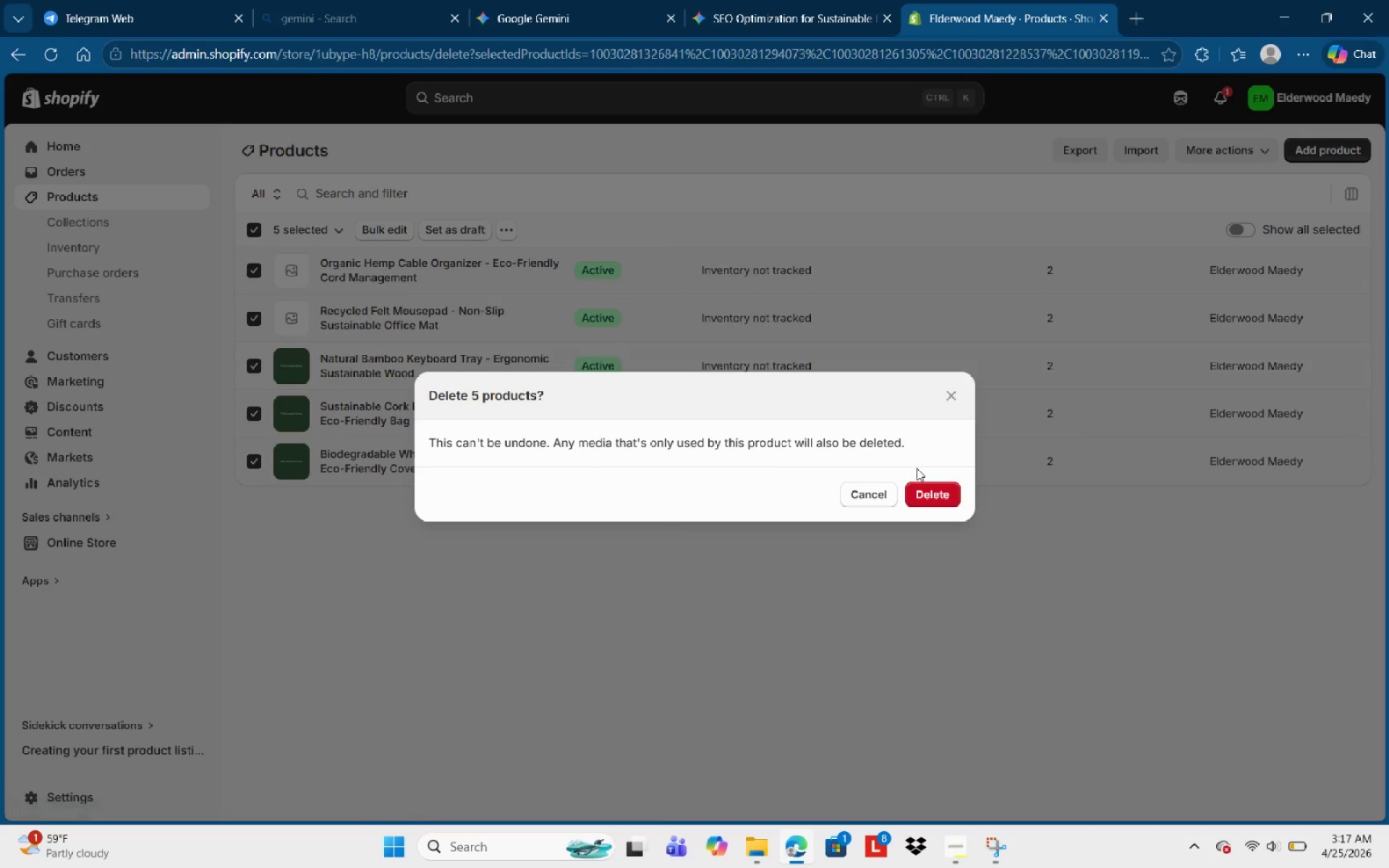 
left_click([917, 490])
 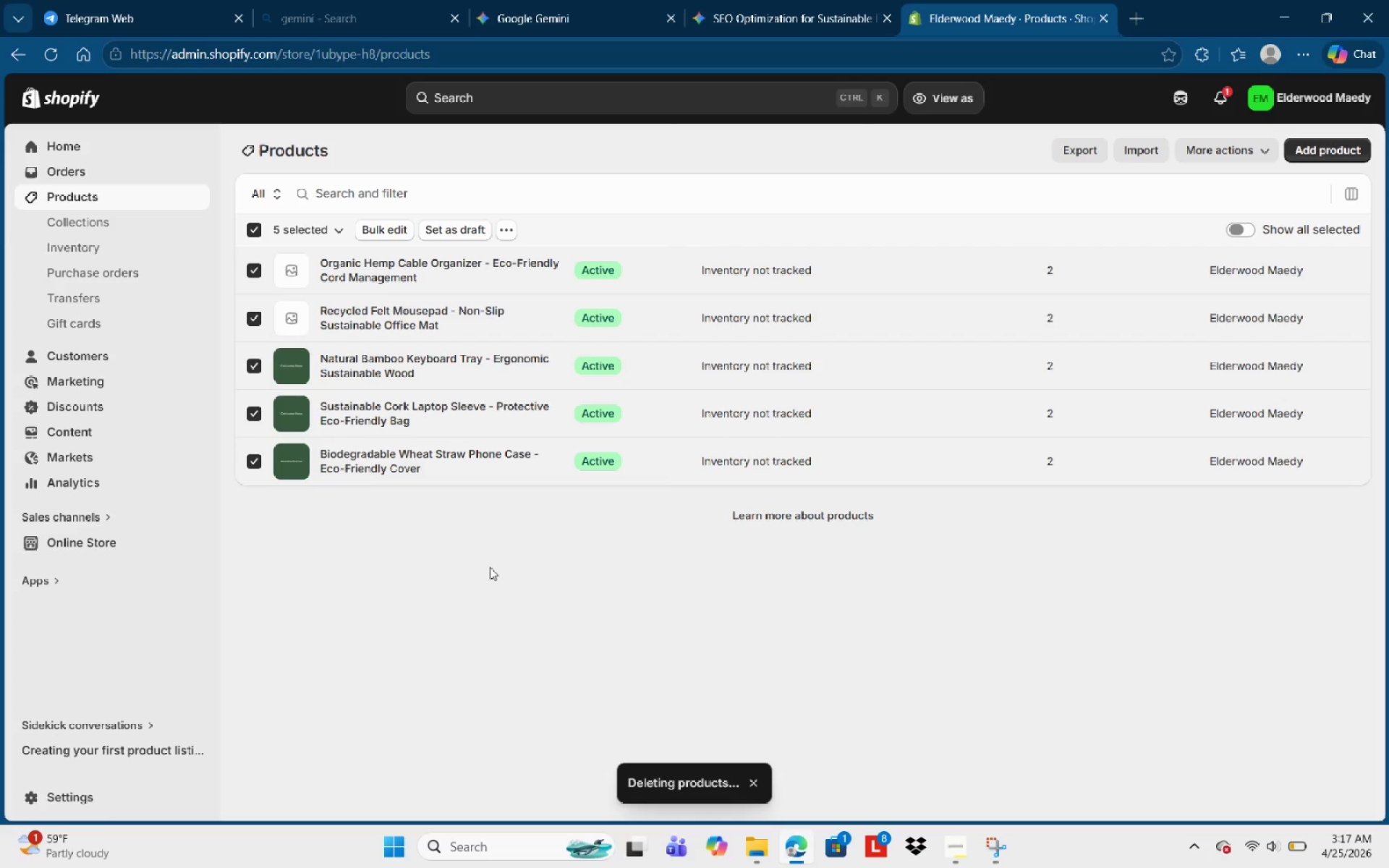 
wait(8.11)
 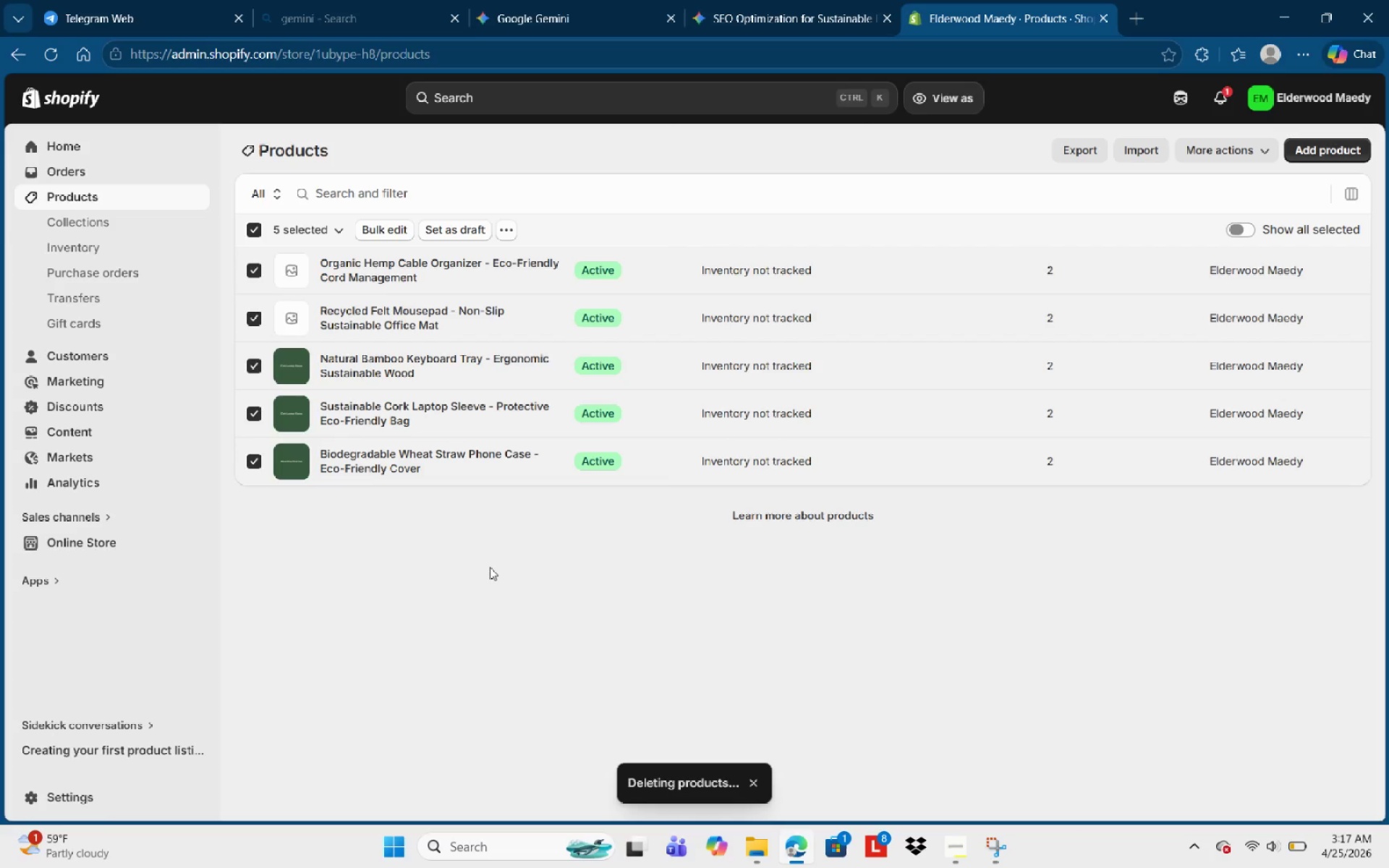 
left_click([467, 425])
 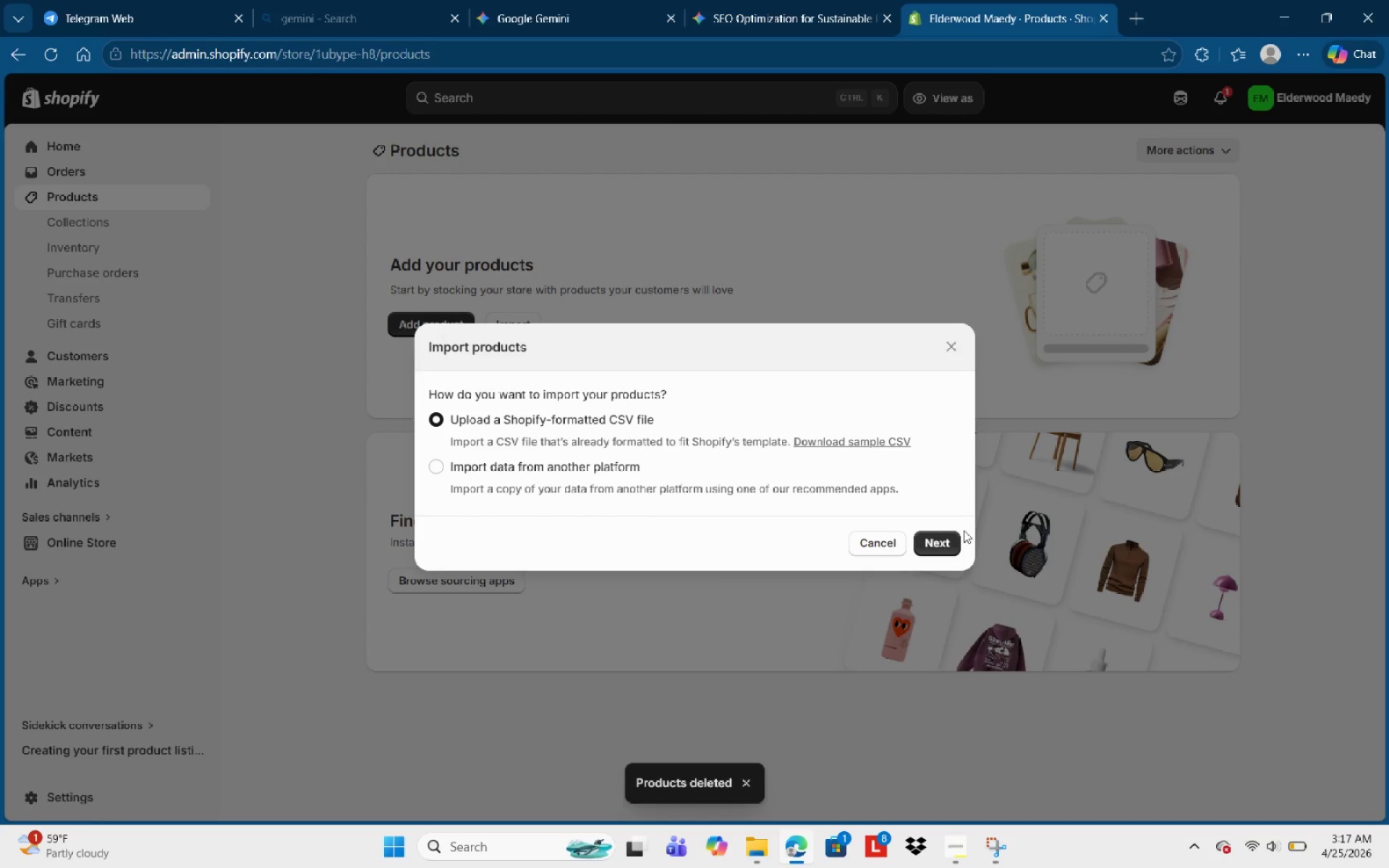 
left_click([958, 542])
 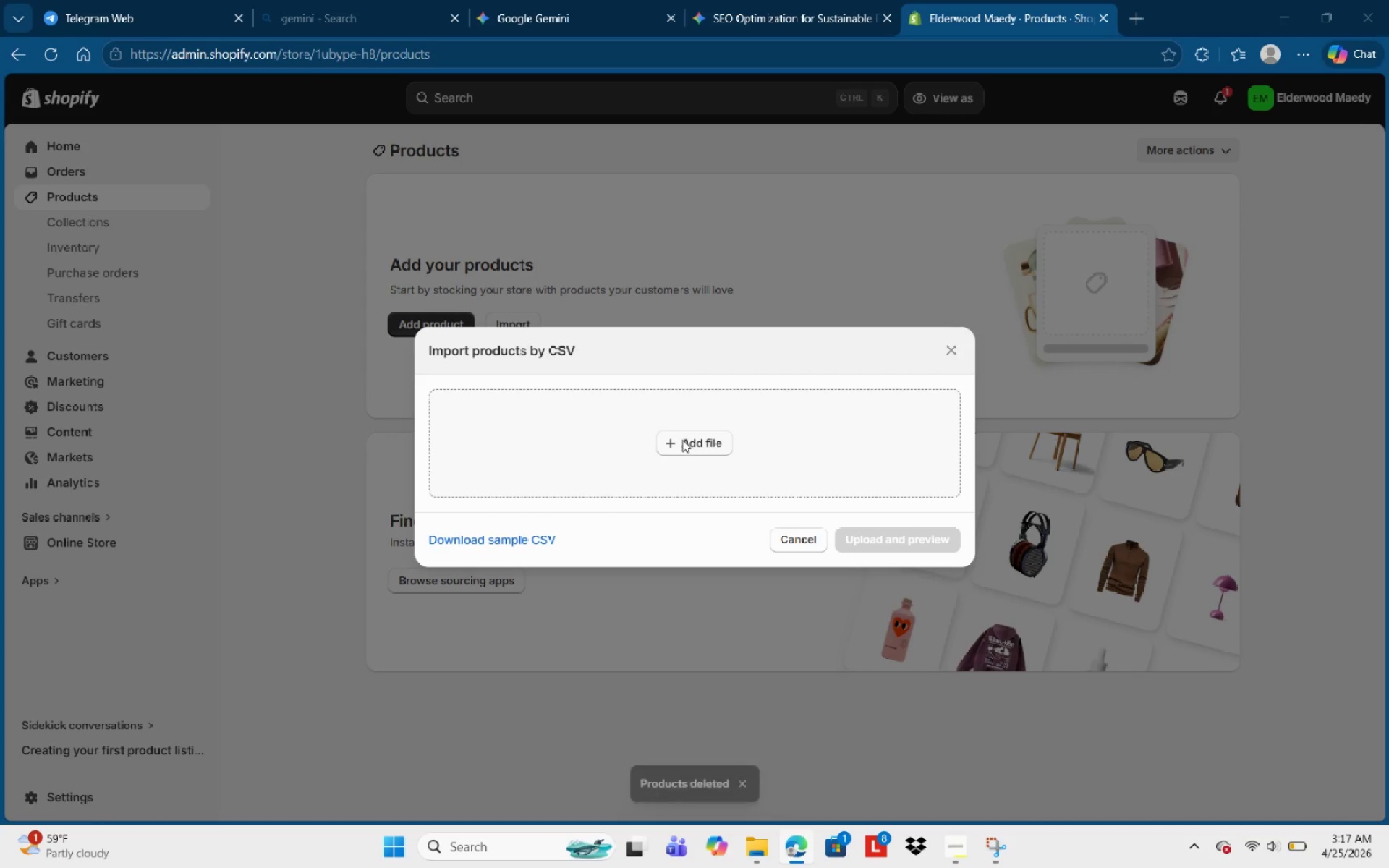 
mouse_move([414, 419])
 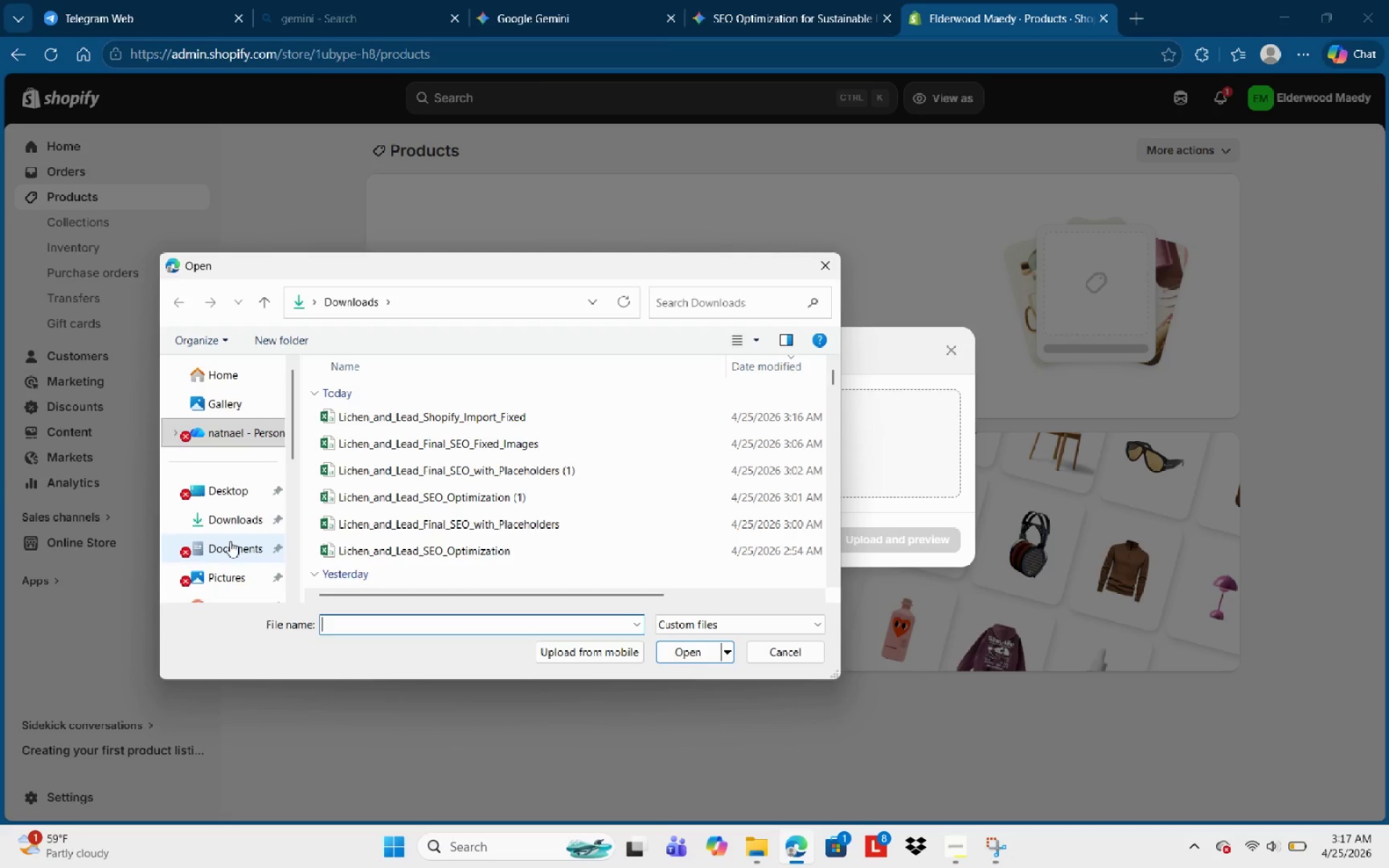 
wait(5.37)
 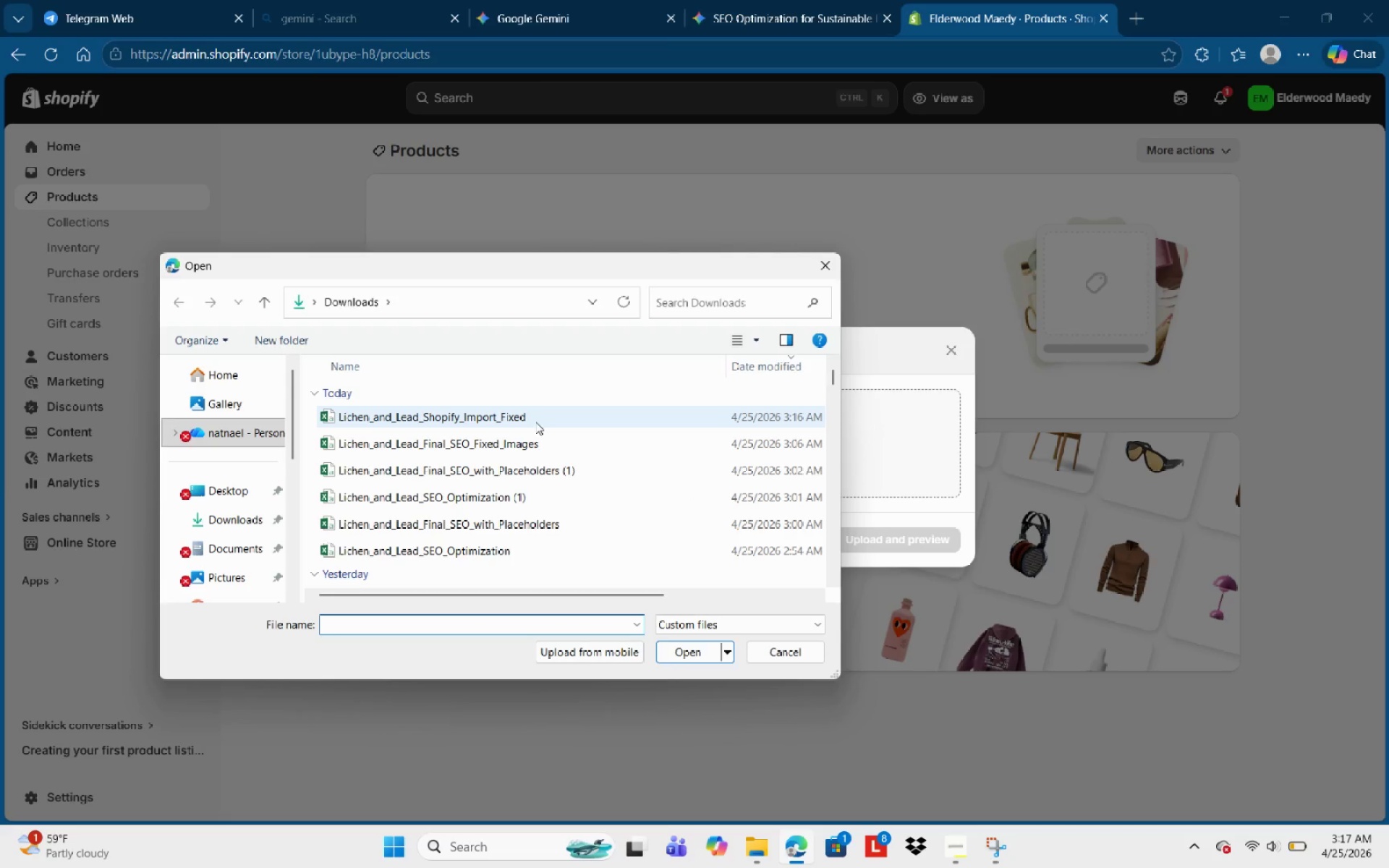 
scroll: coordinate [541, 568], scroll_direction: down, amount: 4.0
 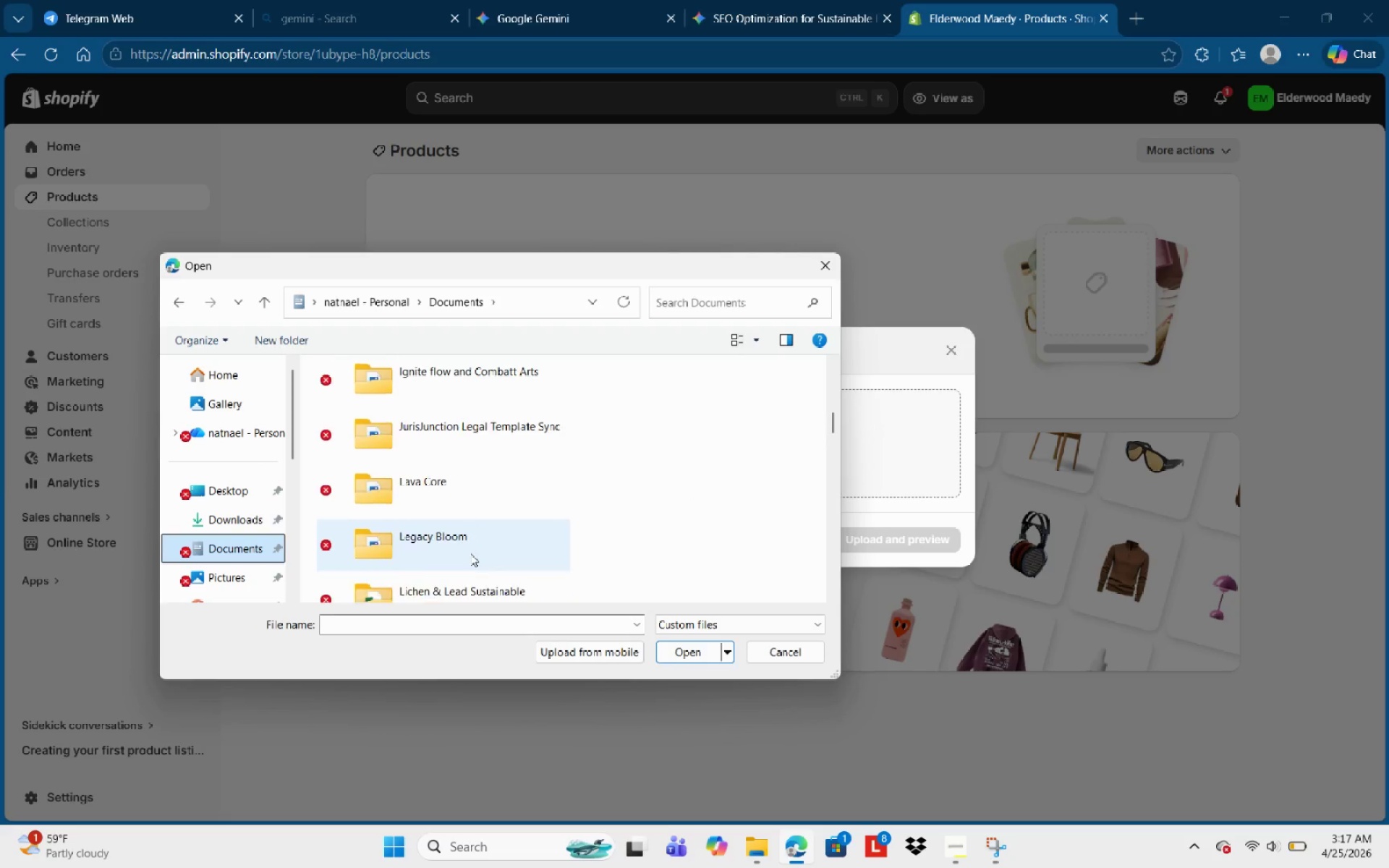 
scroll: coordinate [470, 553], scroll_direction: up, amount: 1.0
 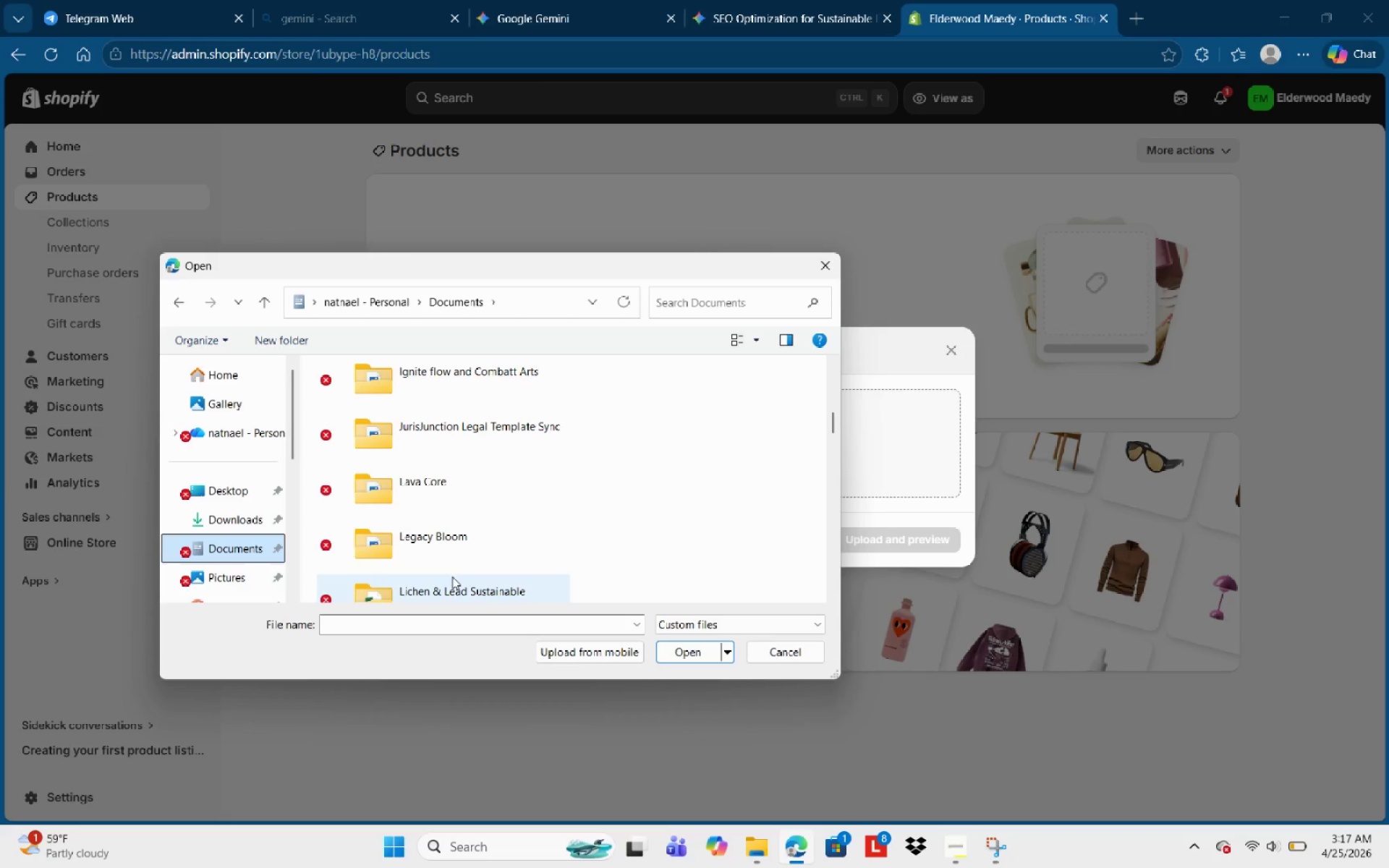 
double_click([452, 577])
 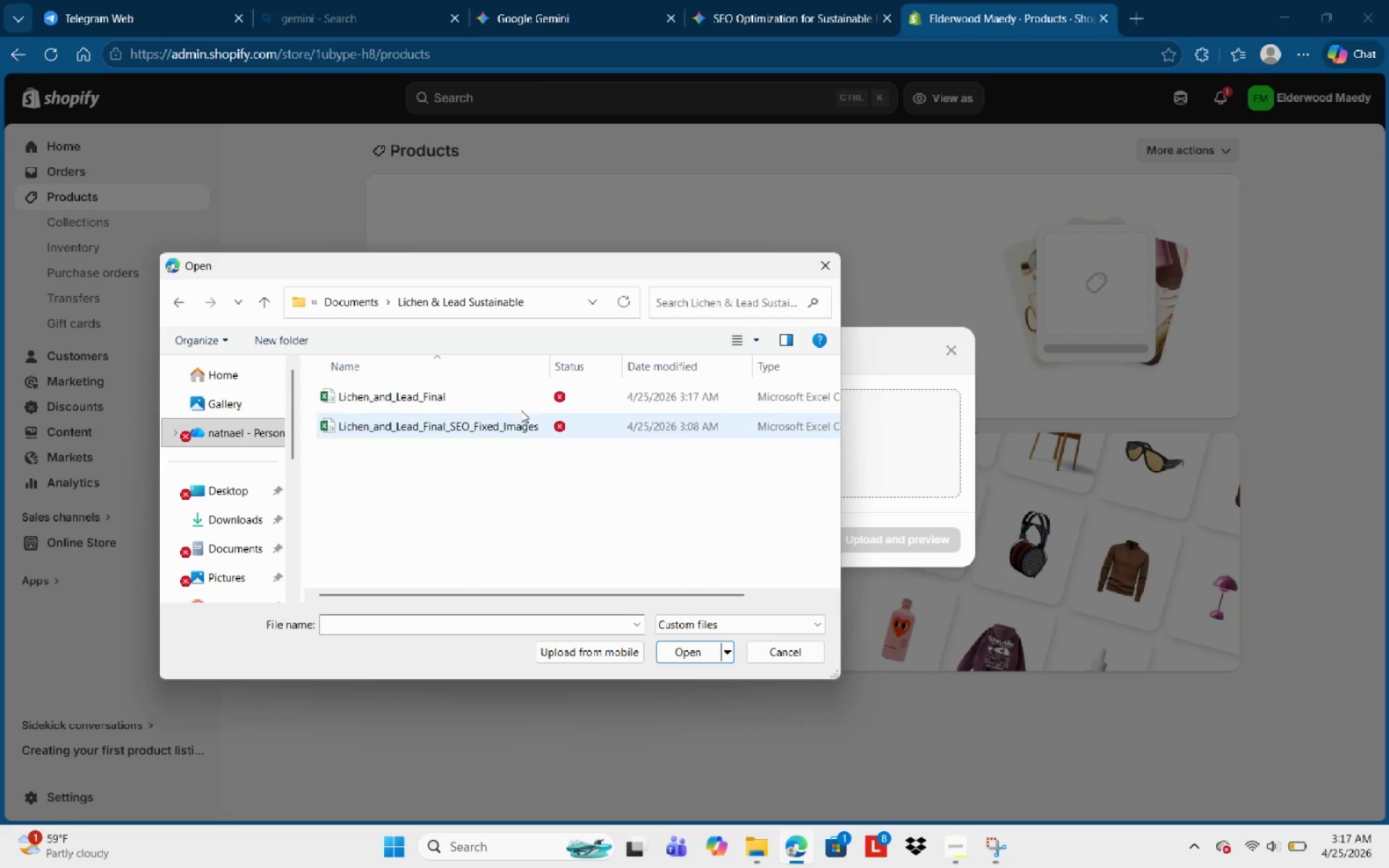 
left_click([462, 401])
 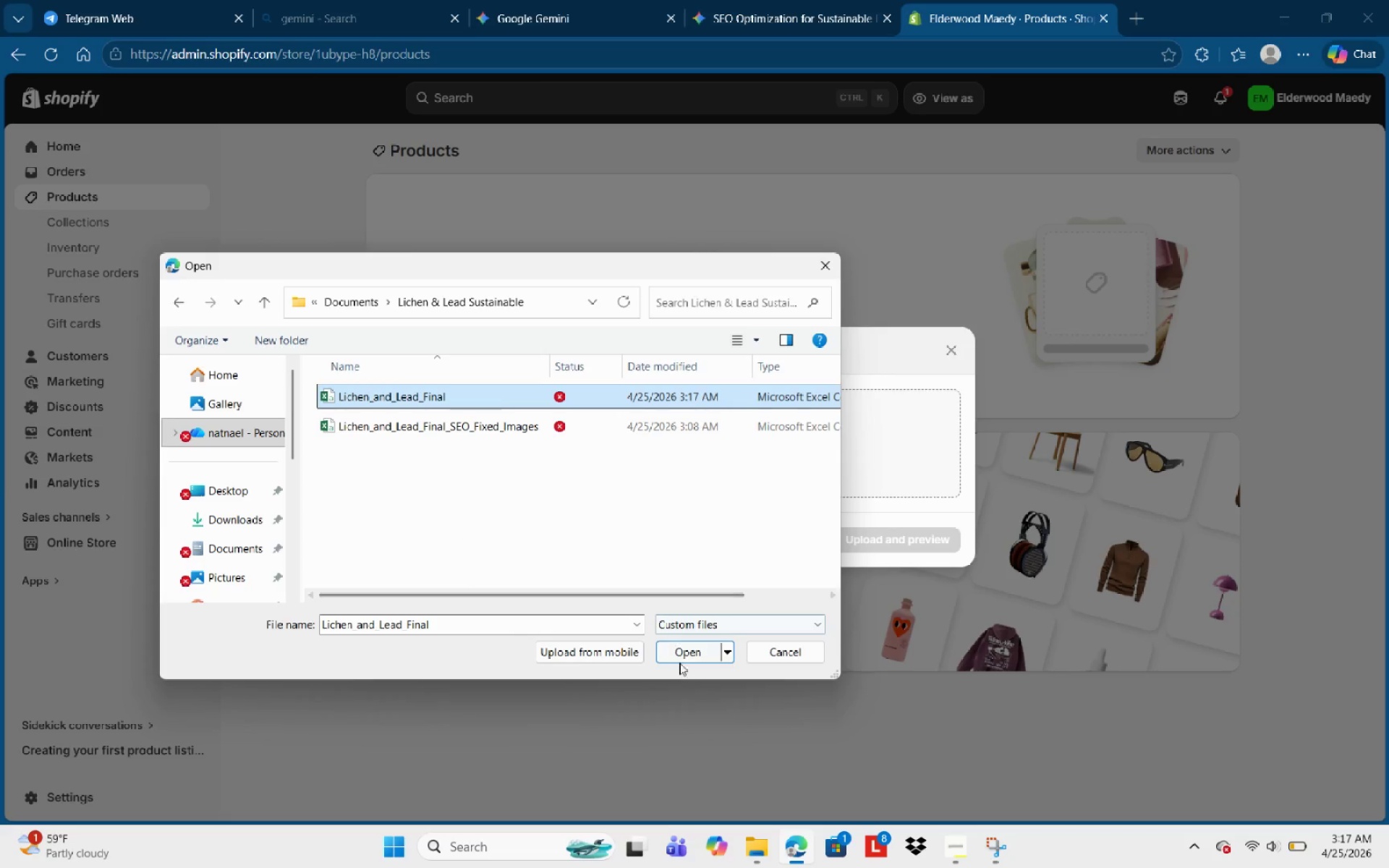 
left_click([686, 655])
 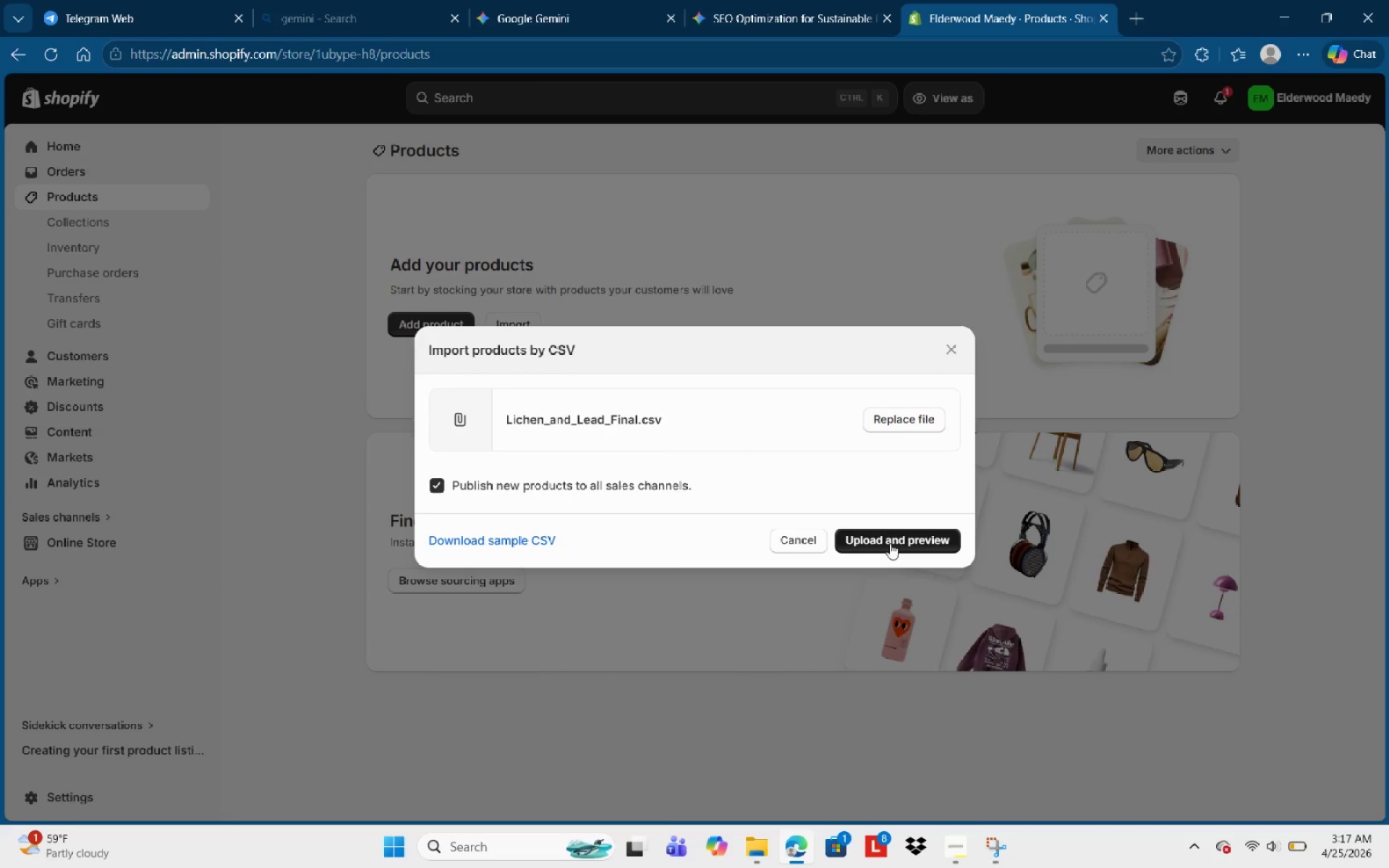 
left_click([891, 543])
 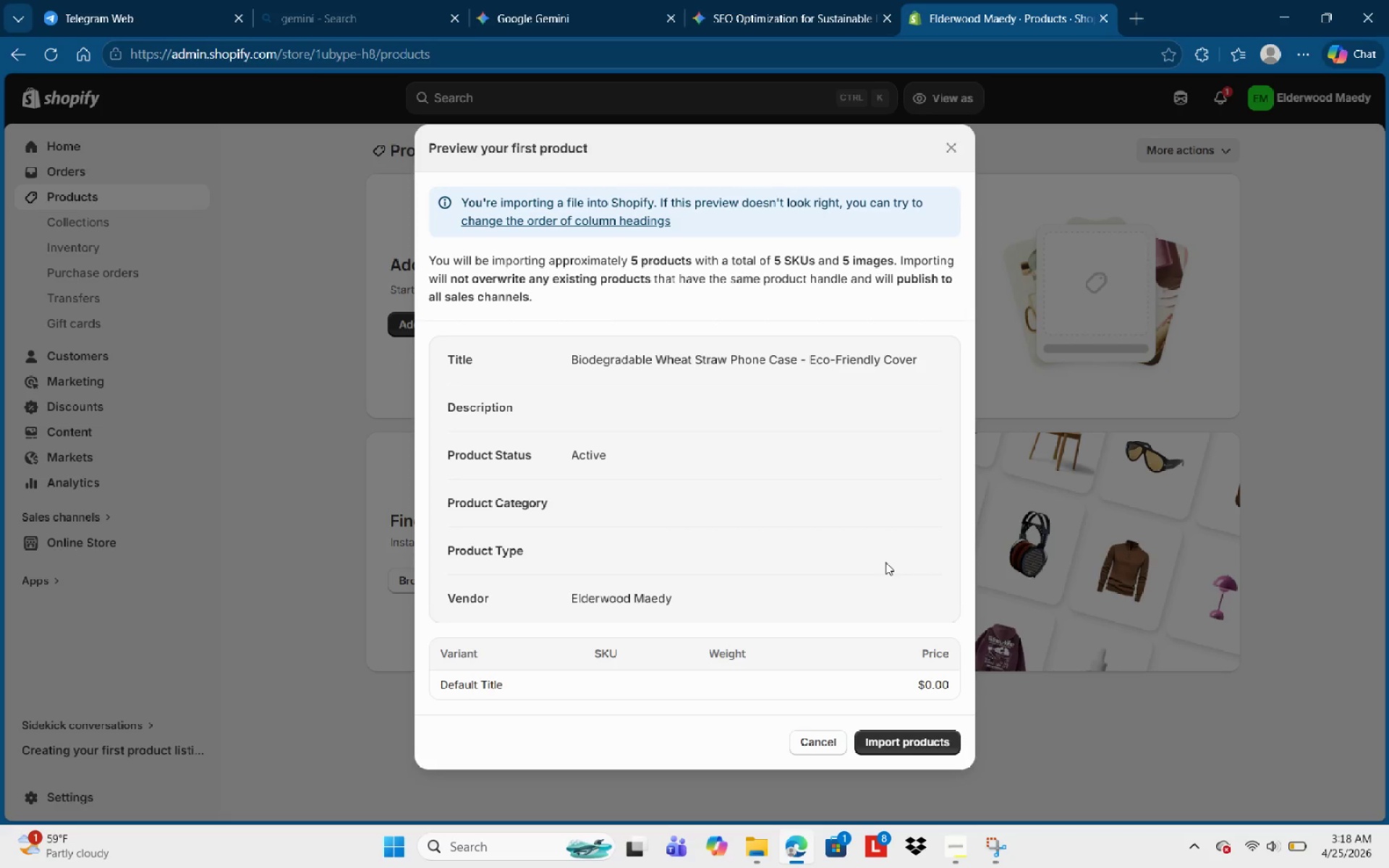 
wait(7.3)
 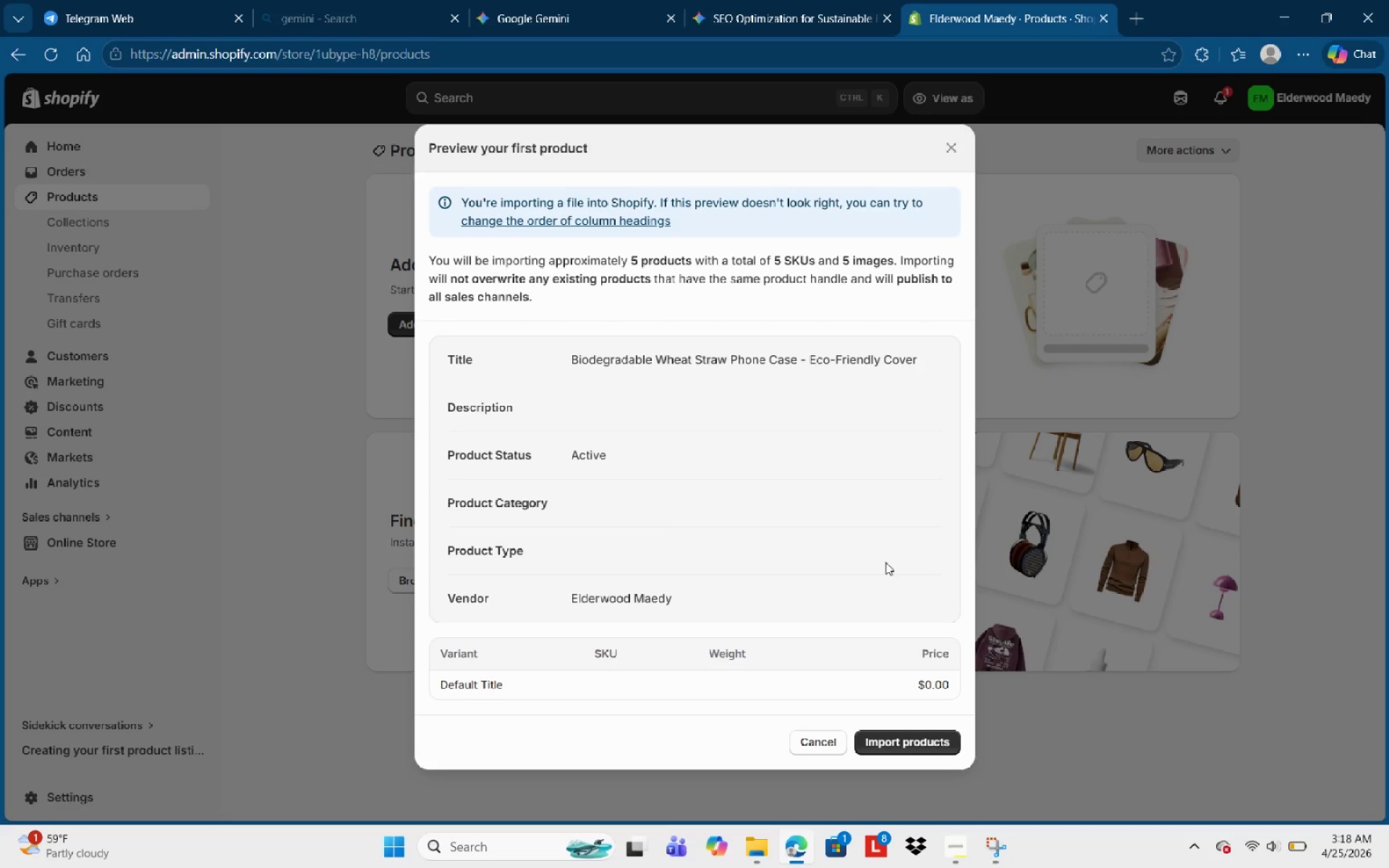 
scroll: coordinate [848, 505], scroll_direction: down, amount: 4.0
 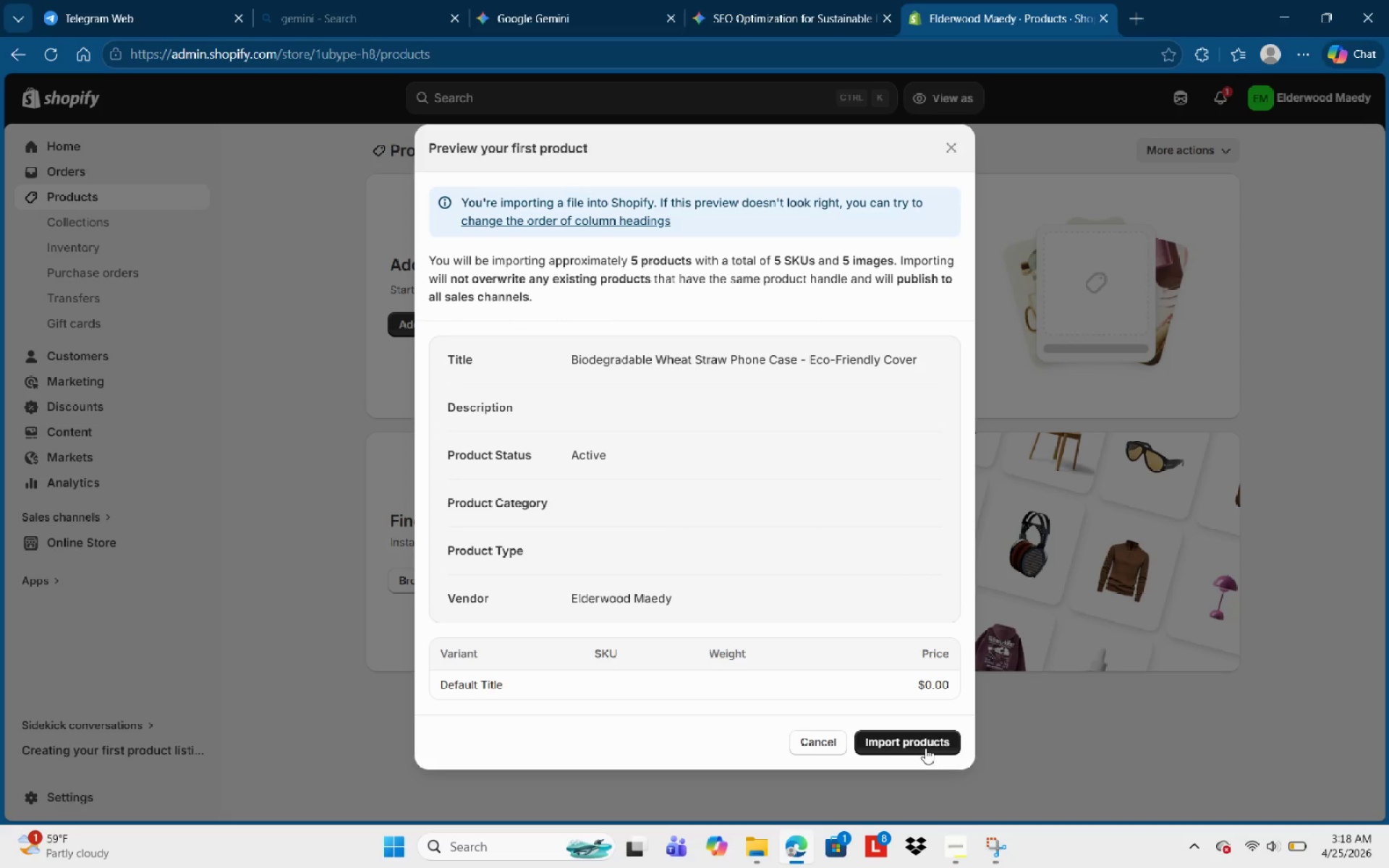 
left_click([925, 746])
 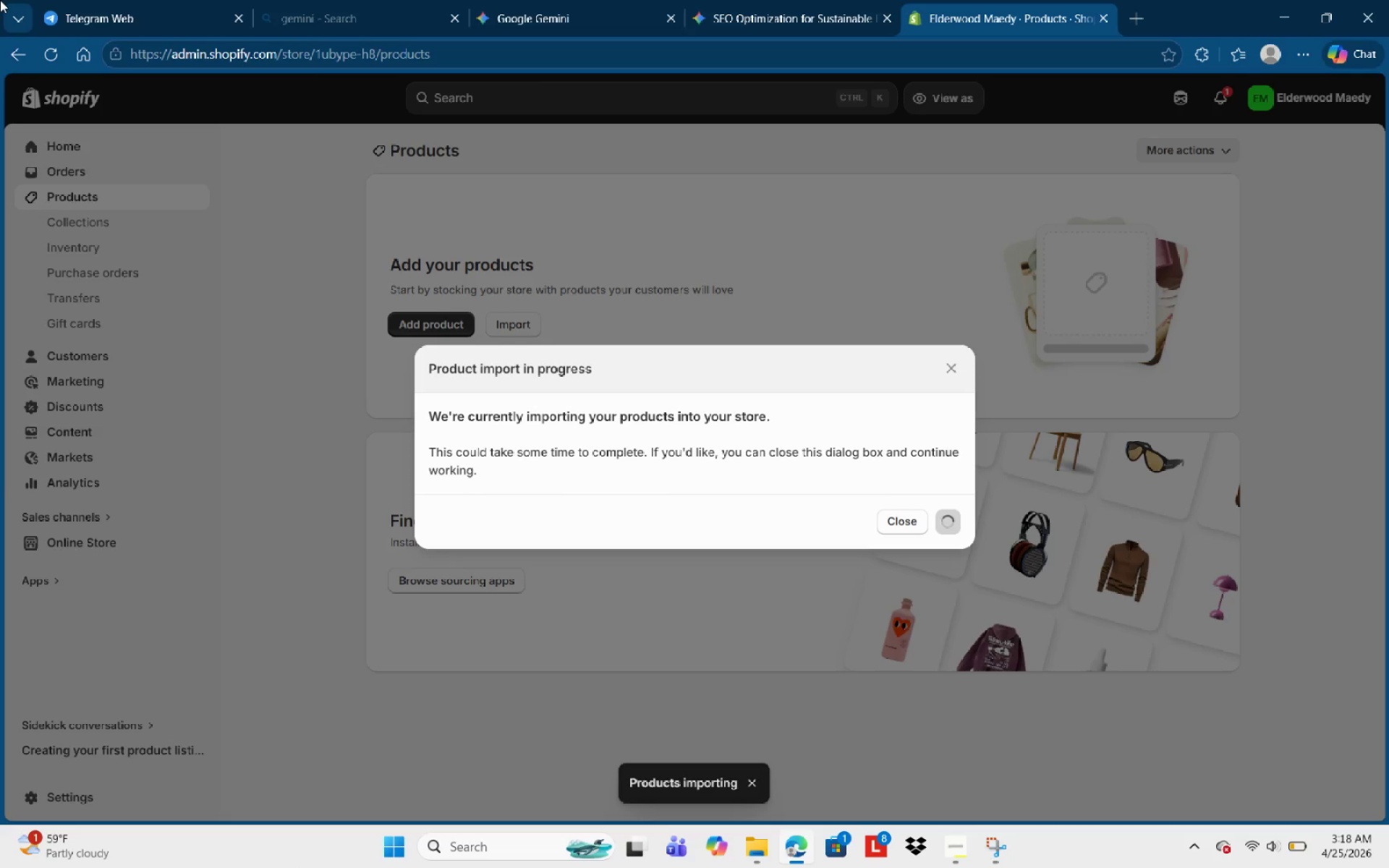 
wait(5.97)
 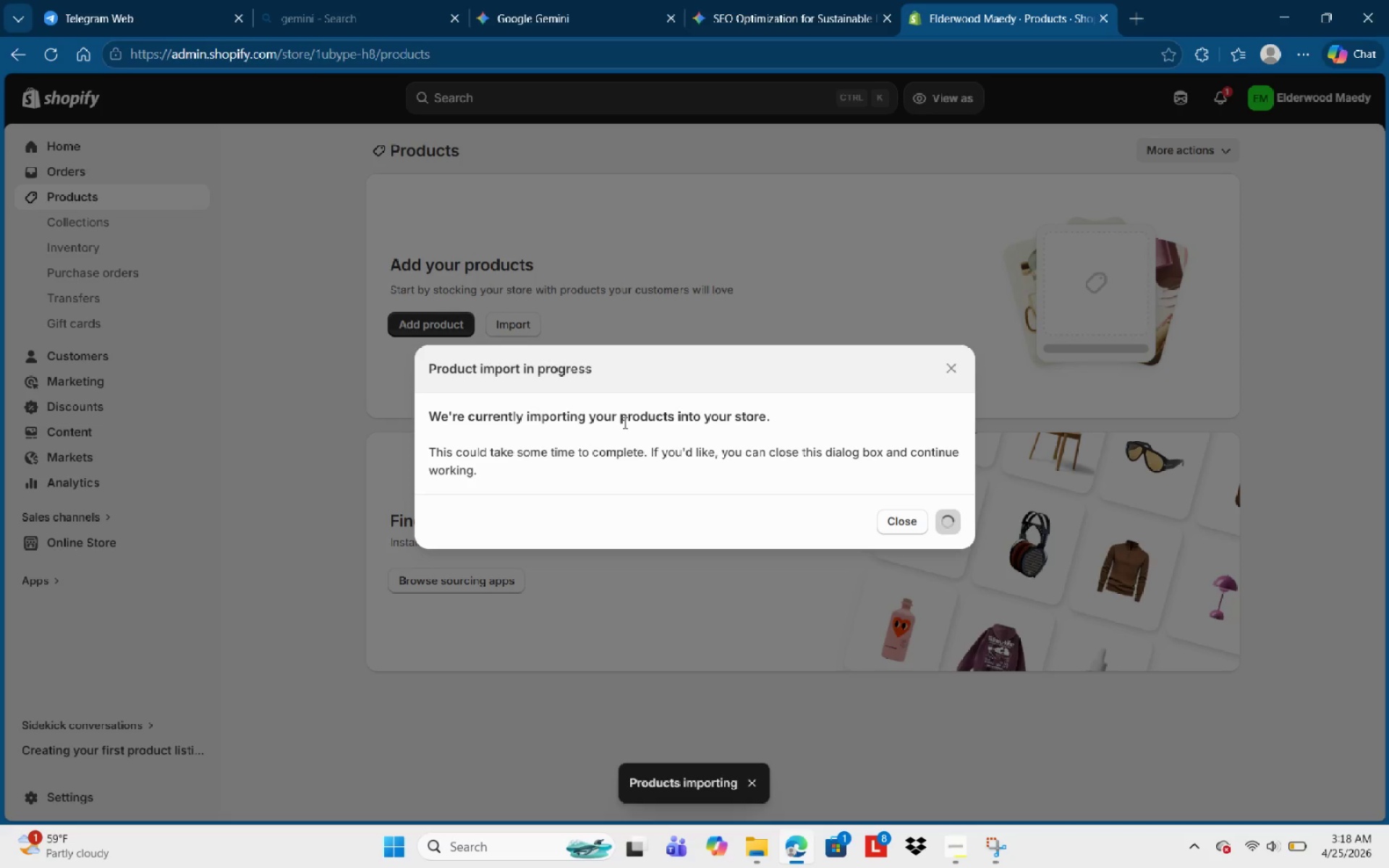 
right_click([12, 1])
 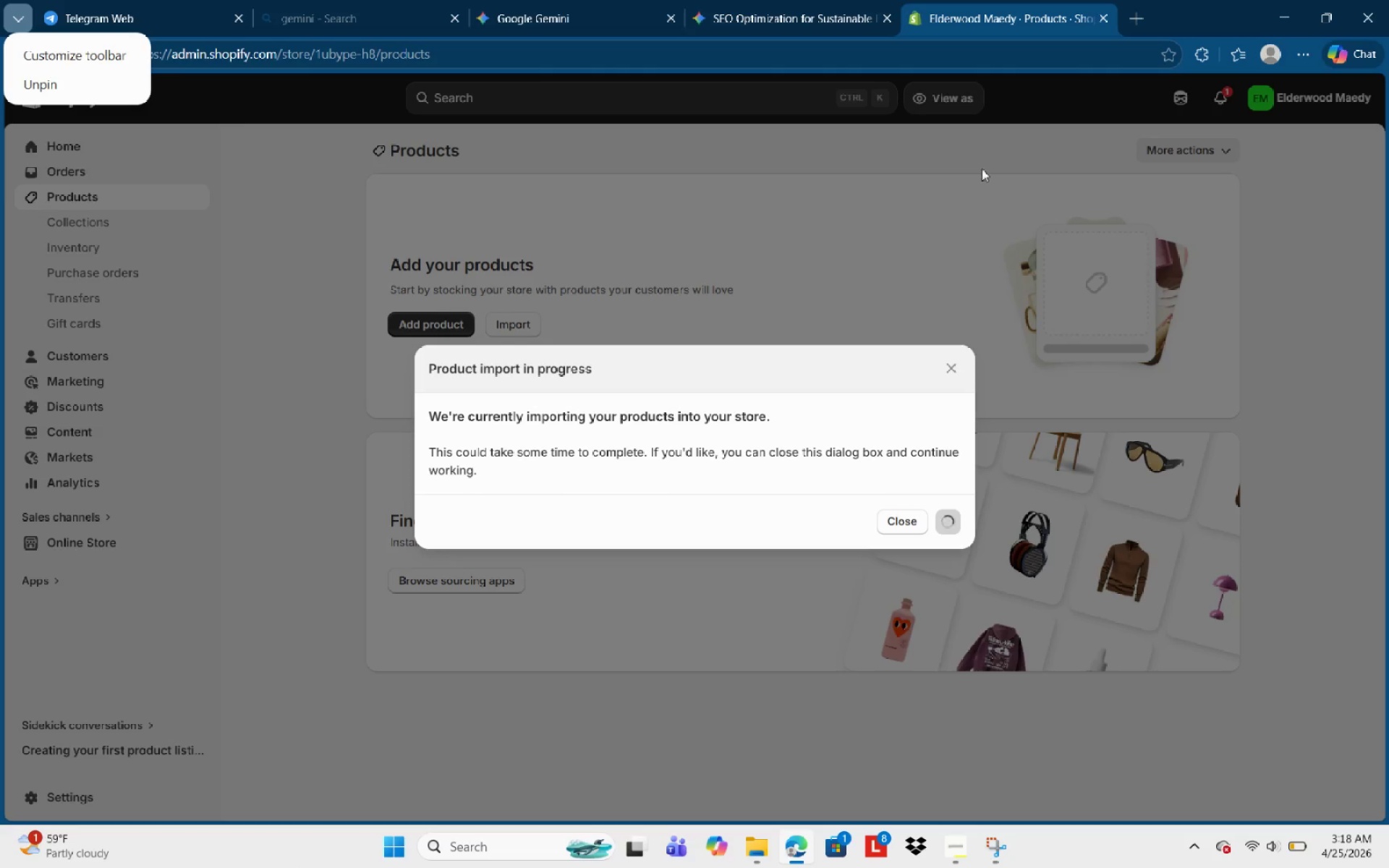 
left_click([660, 357])
 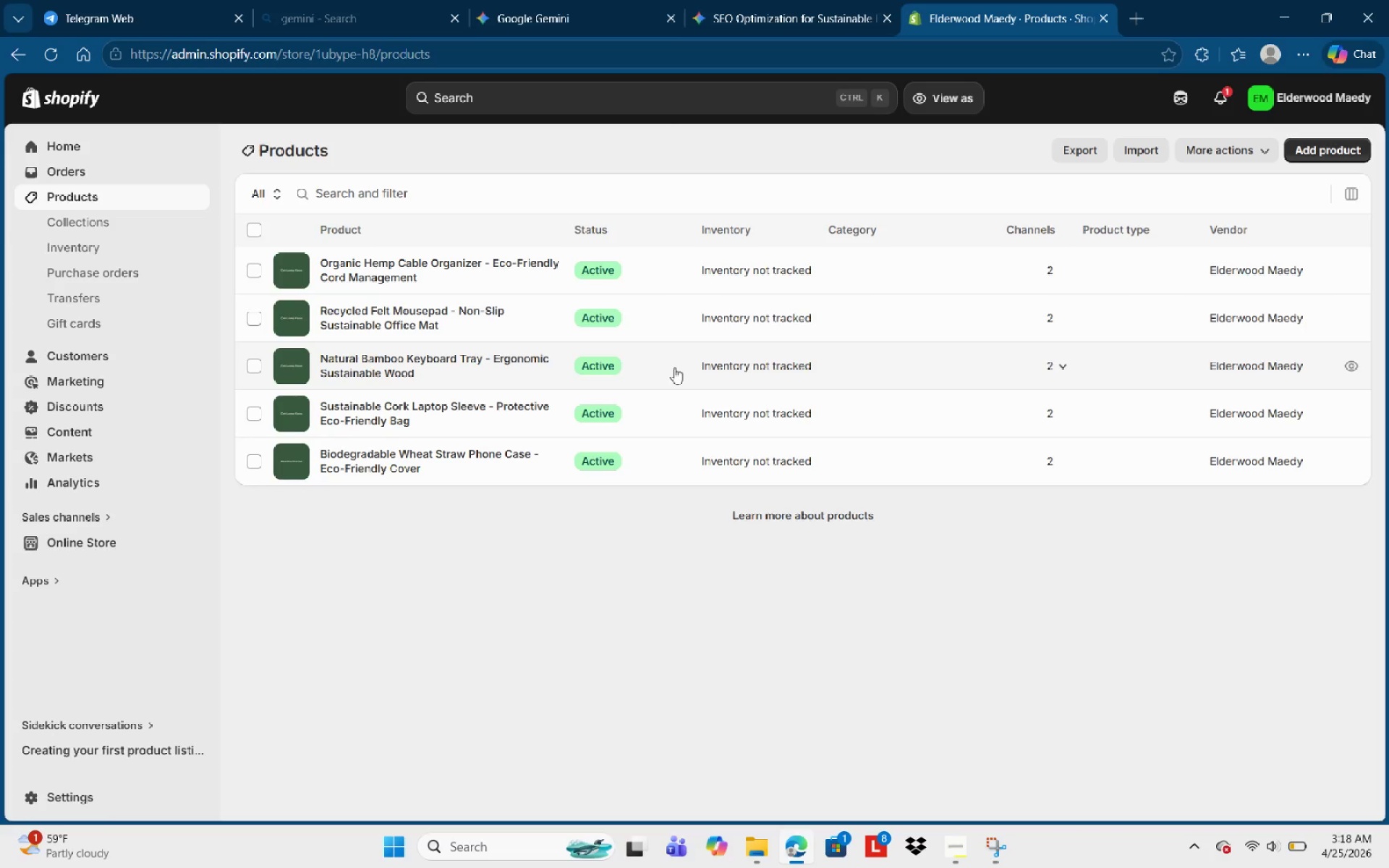 
wait(12.94)
 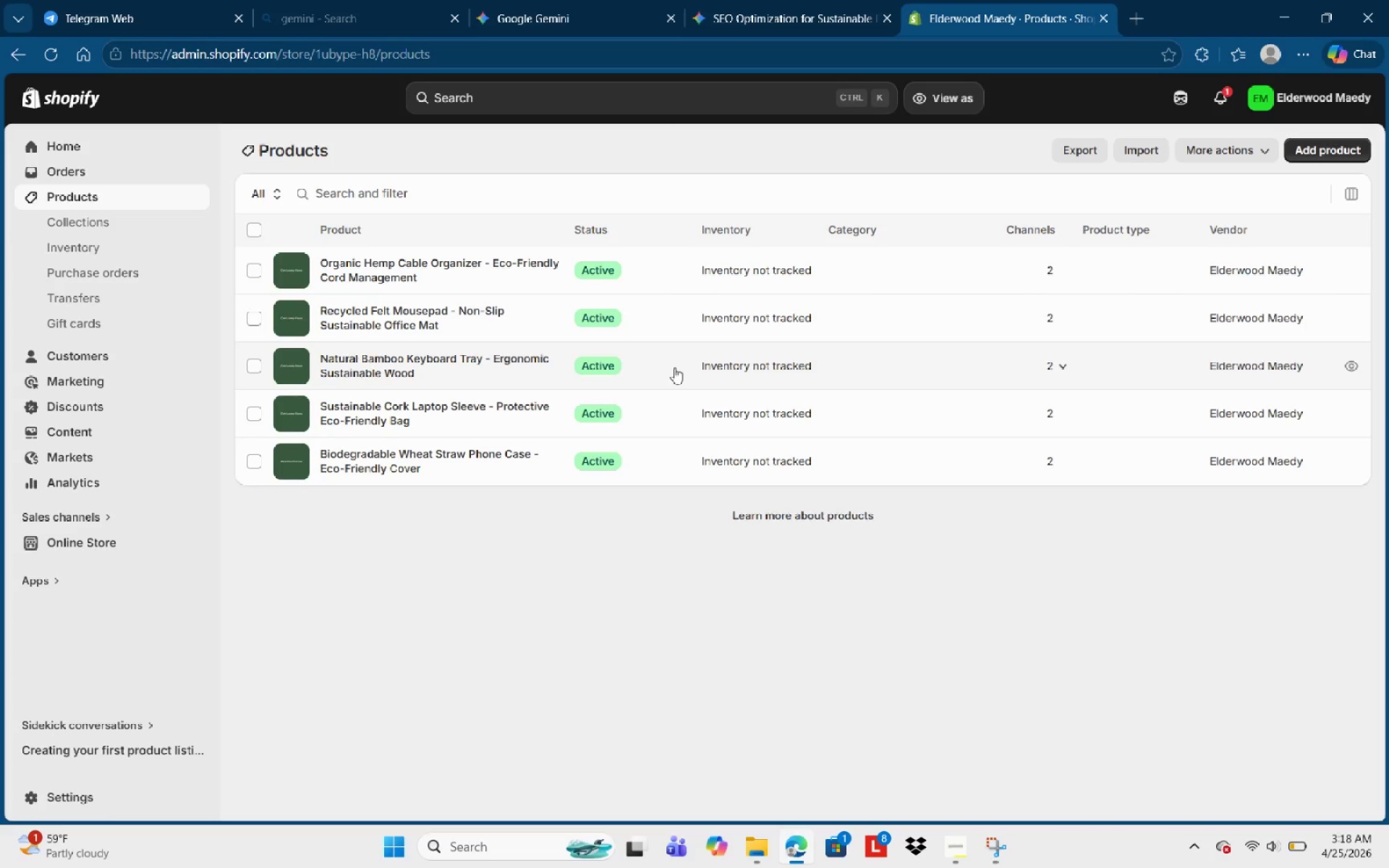 
left_click([397, 461])
 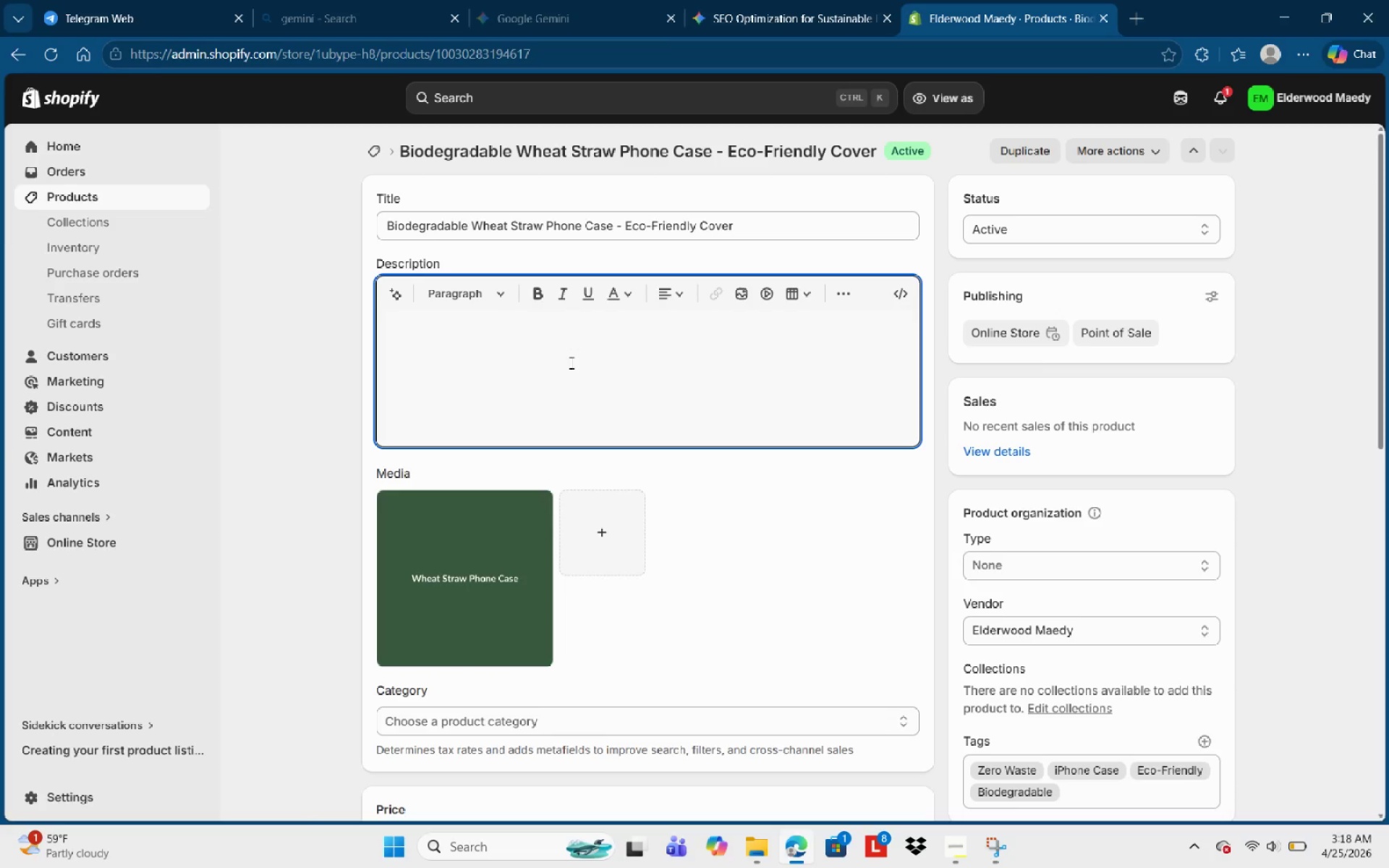 
wait(13.55)
 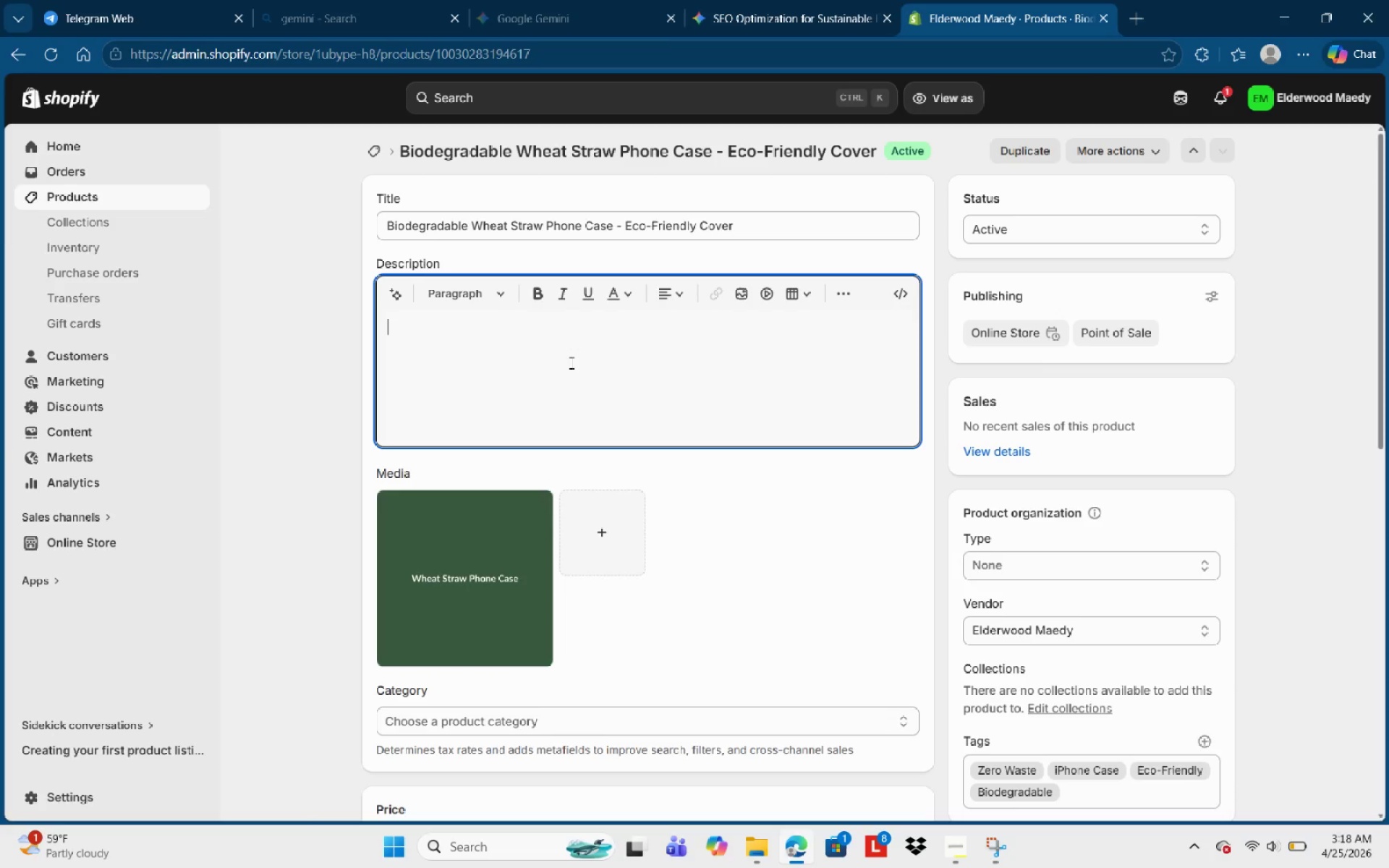 
key(Shift+E)
 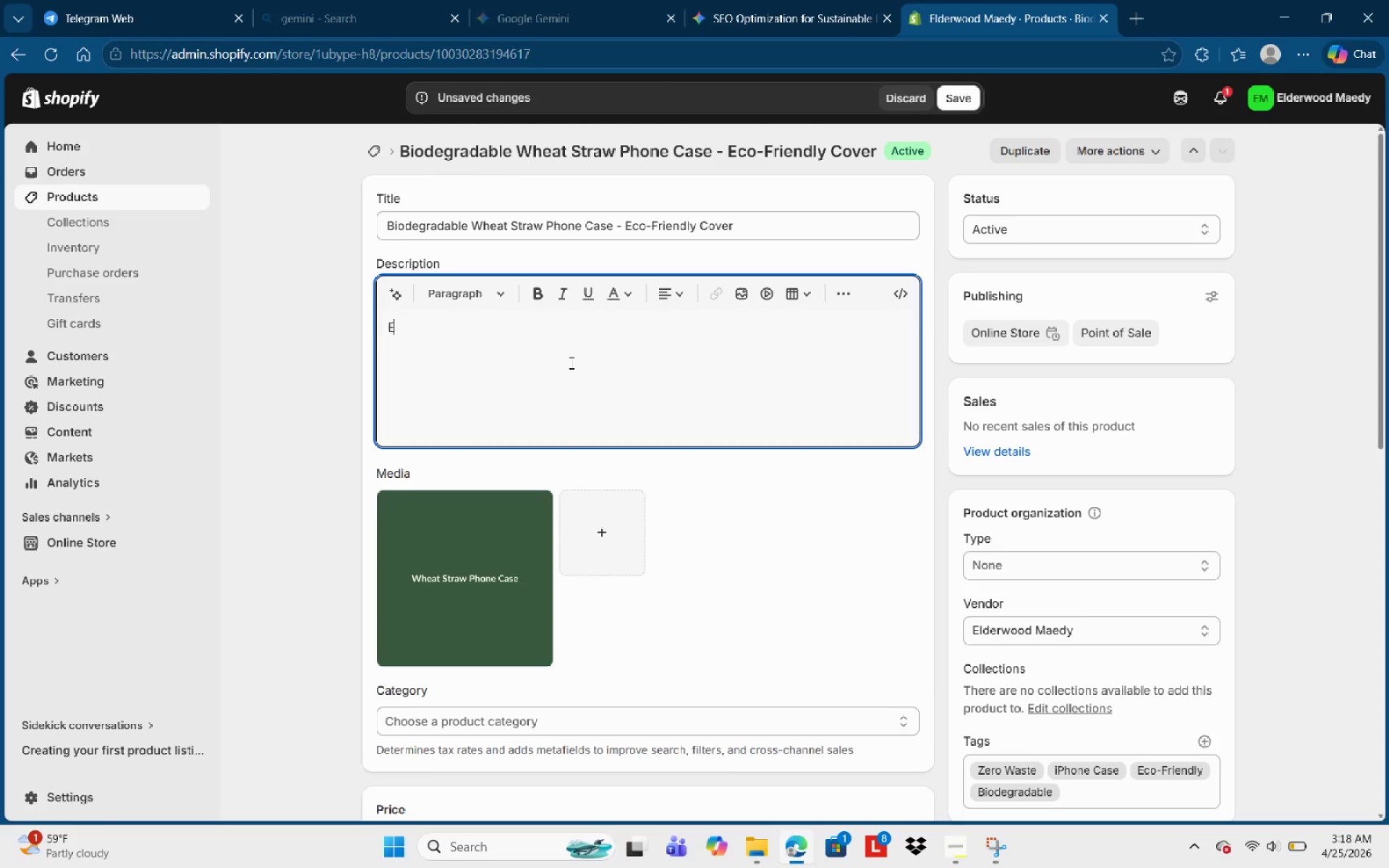 
wait(13.41)
 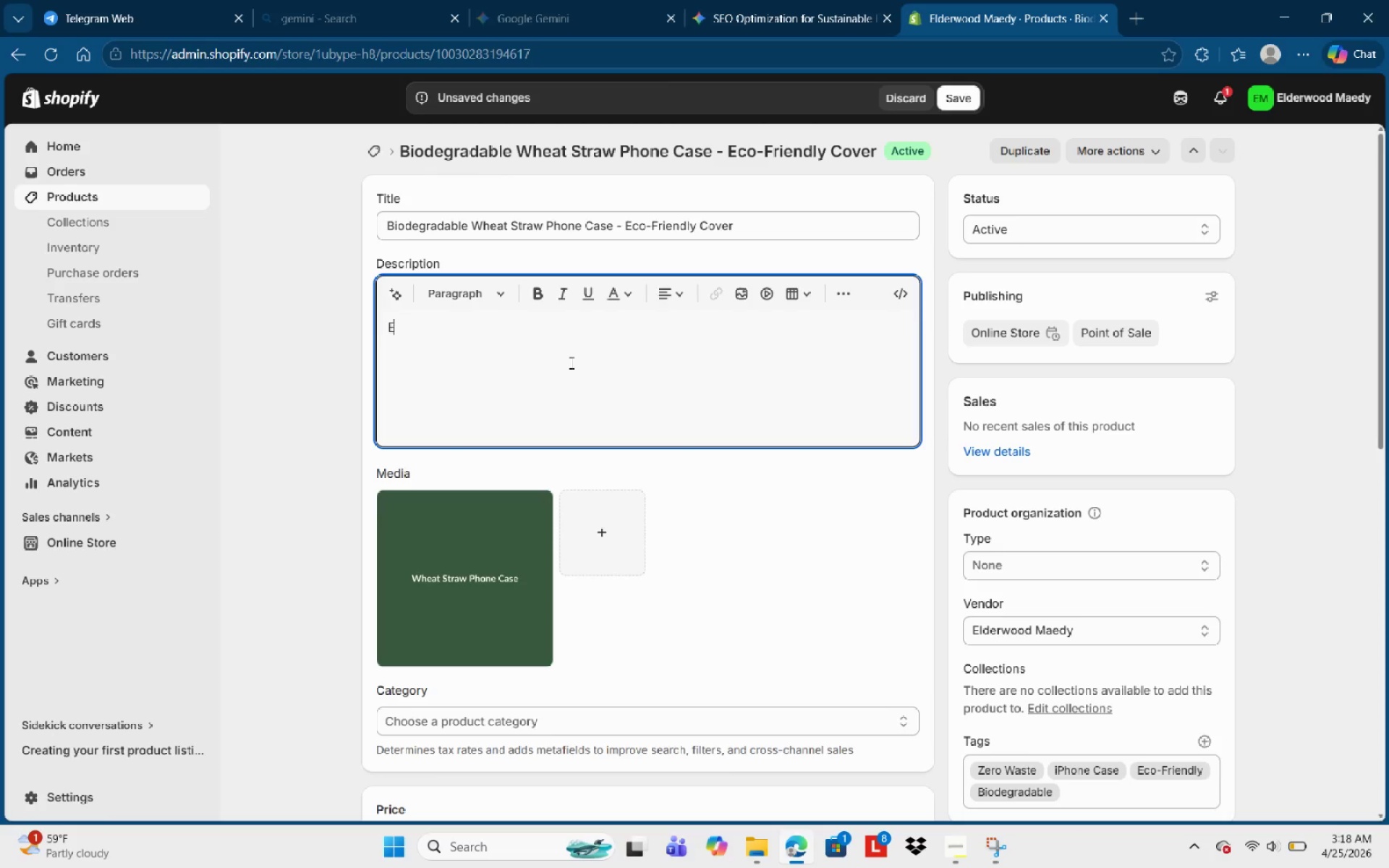 
type(levate your tech )
 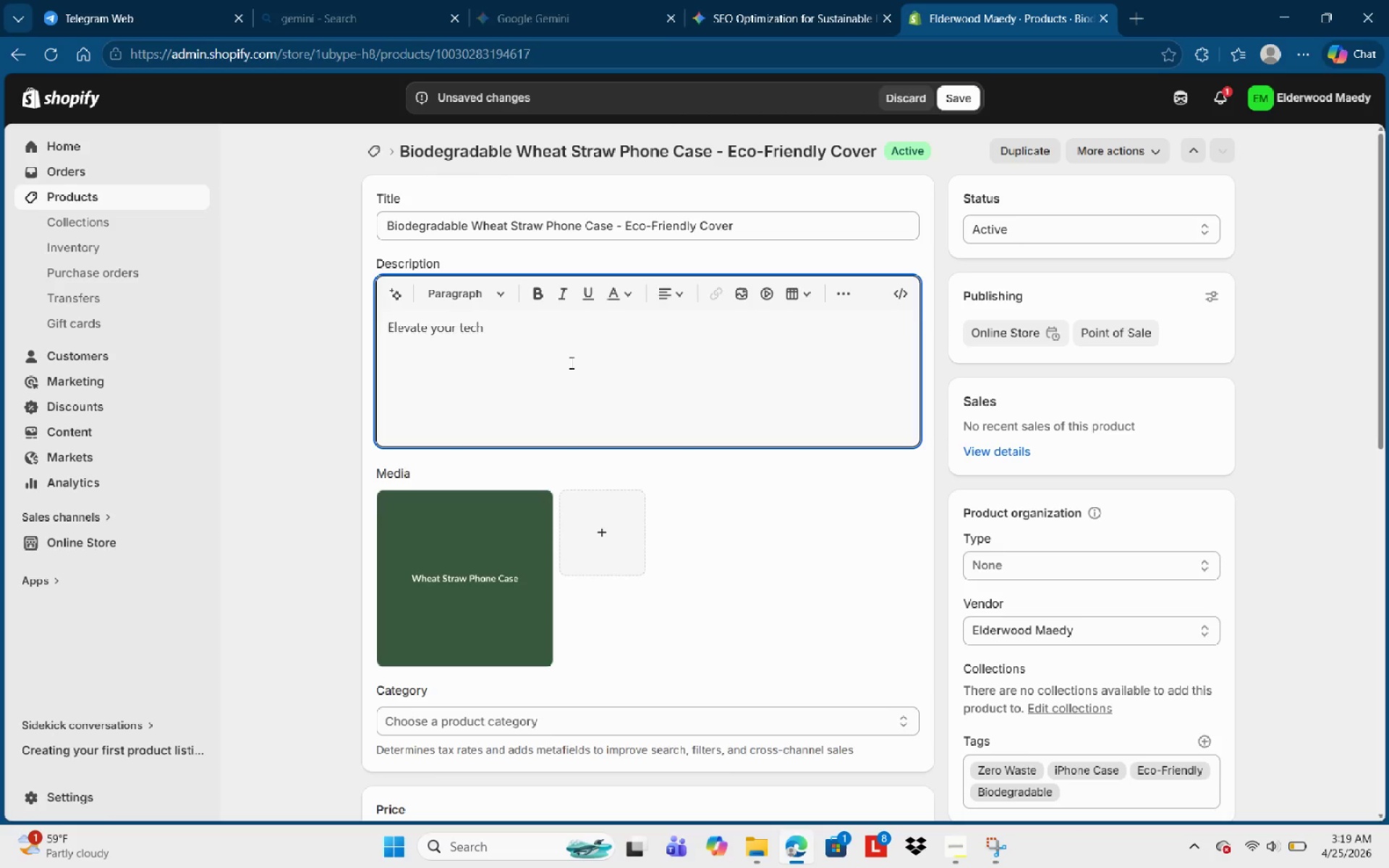 
wait(5.45)
 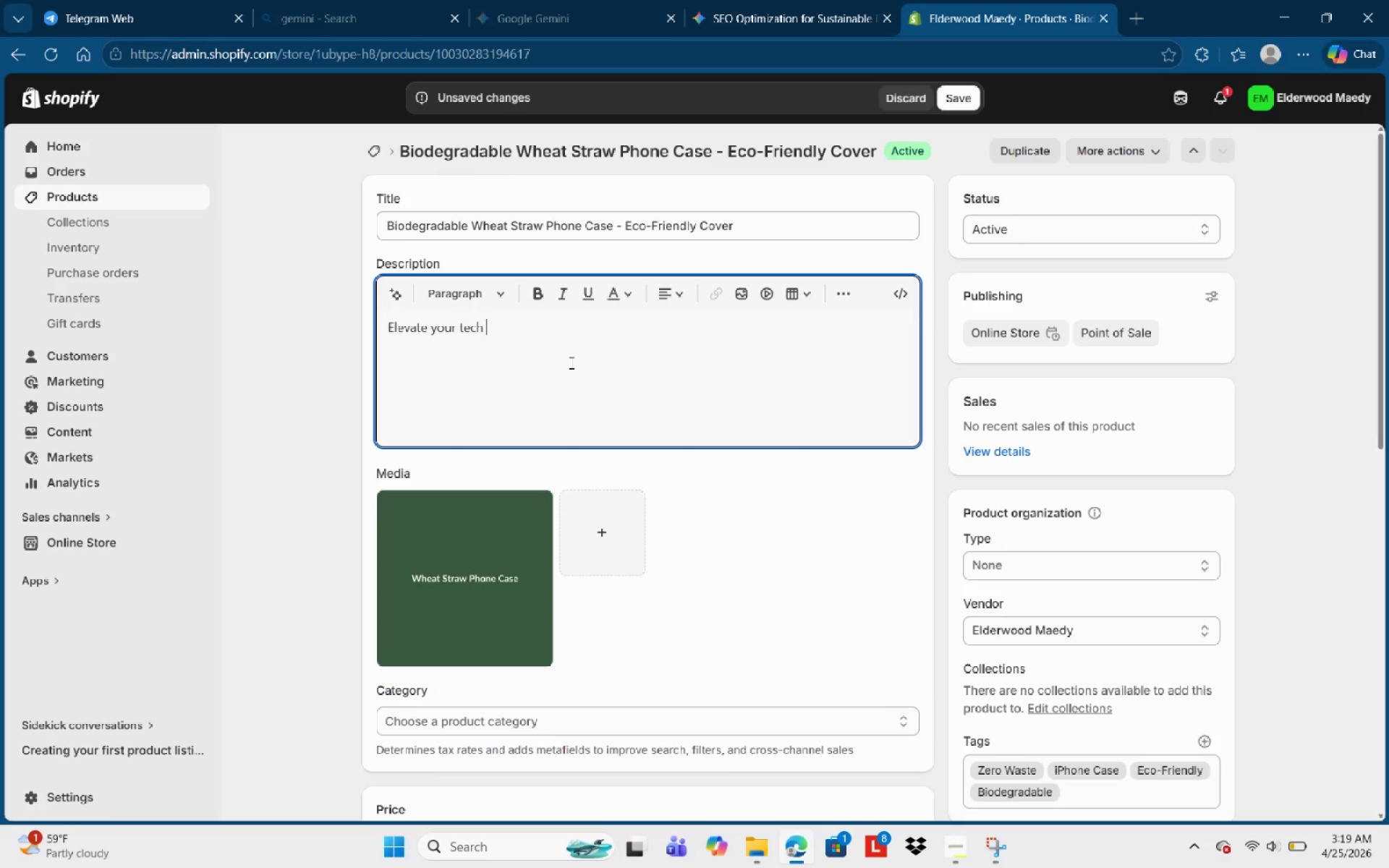 
type(protection without the )
key(Backspace)
type( plastic footpront)
key(Backspace)
key(Backspace)
key(Backspace)
type(int. Our Whear)
key(Backspace)
type(t Strw Phone)
 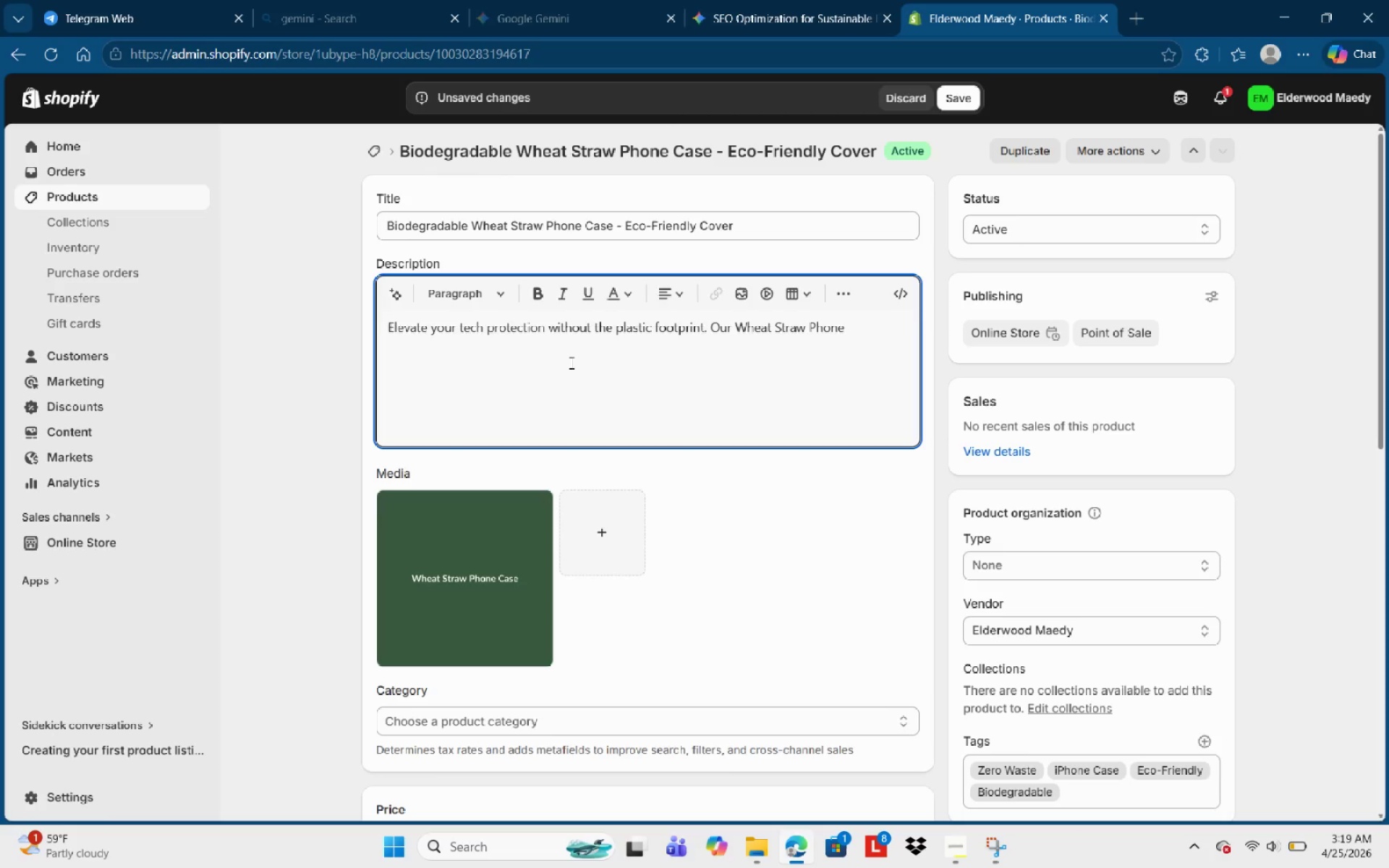 
key(Control+Shift+ArrowLeft)
 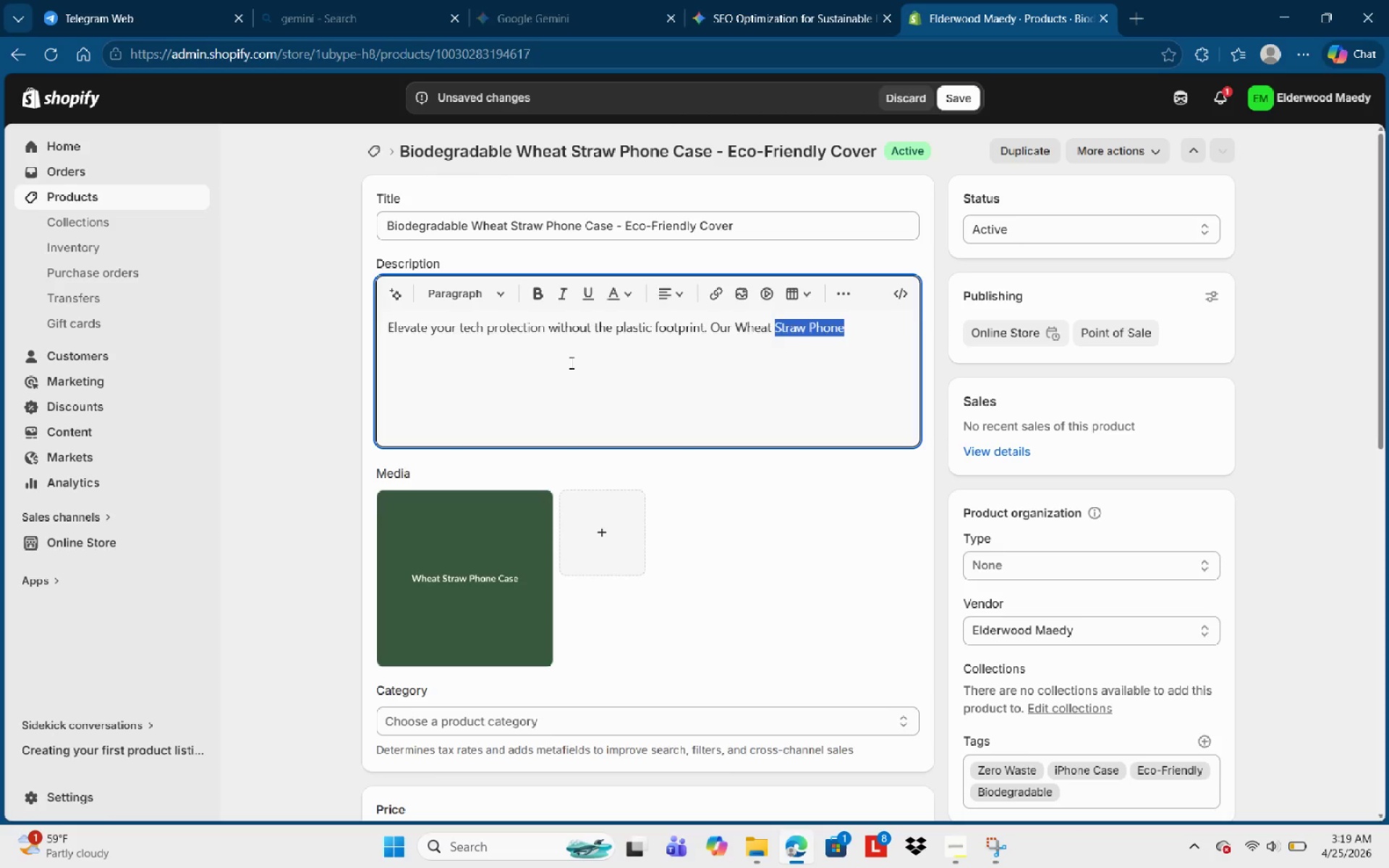 
key(Control+Shift+ArrowLeft)
 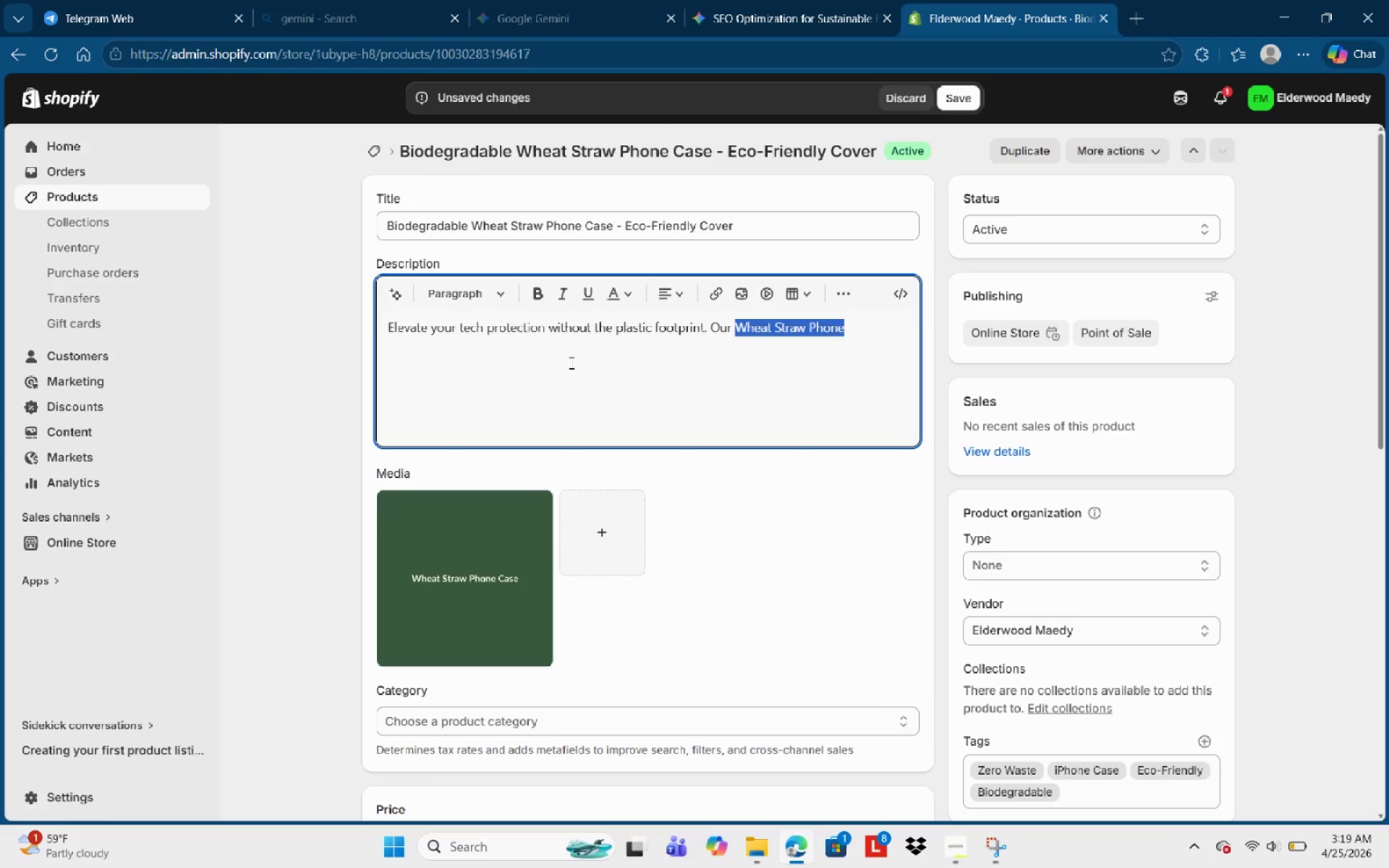 
key(Control+Shift+ArrowLeft)
 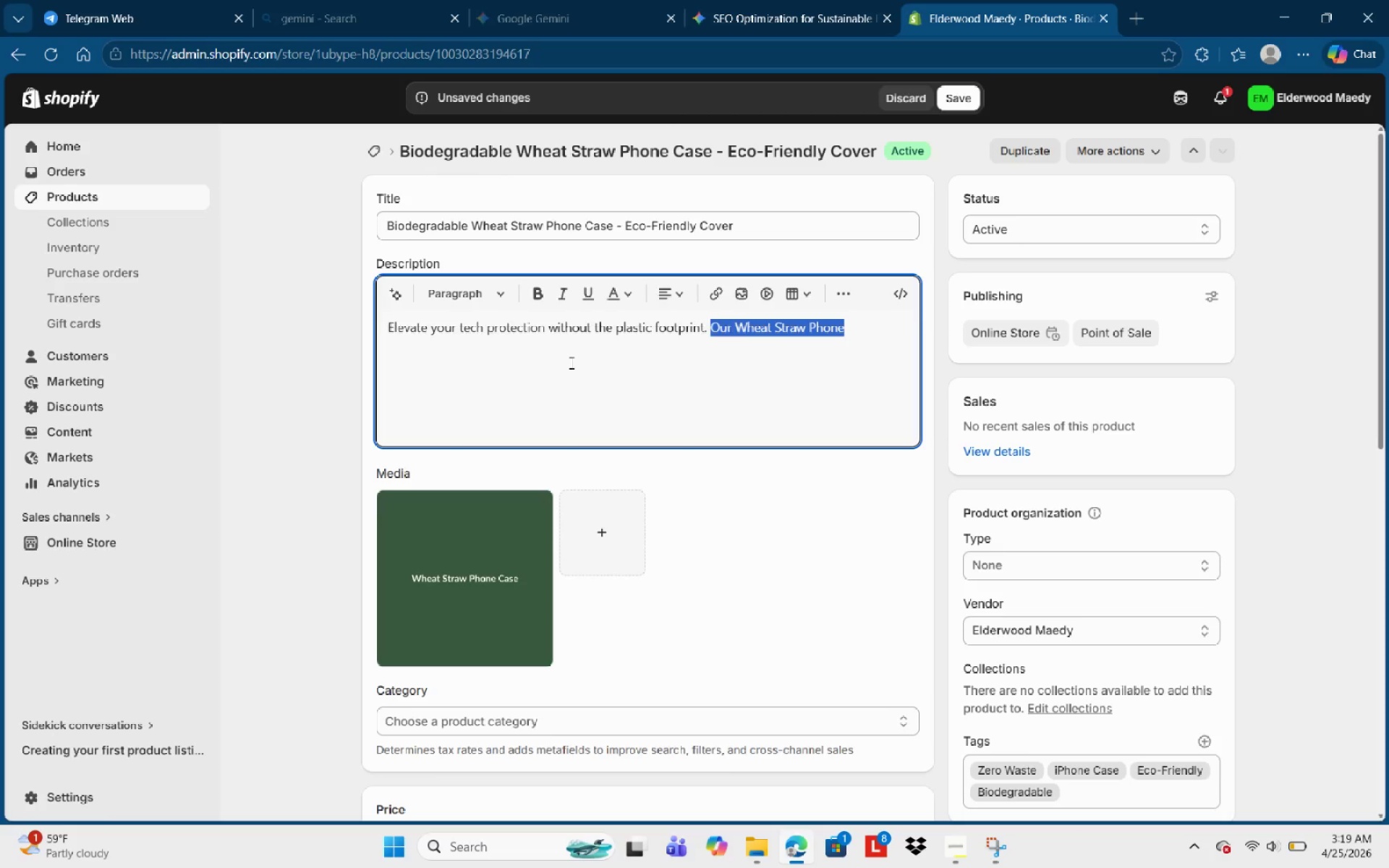 
key(Control+Shift+ArrowLeft)
 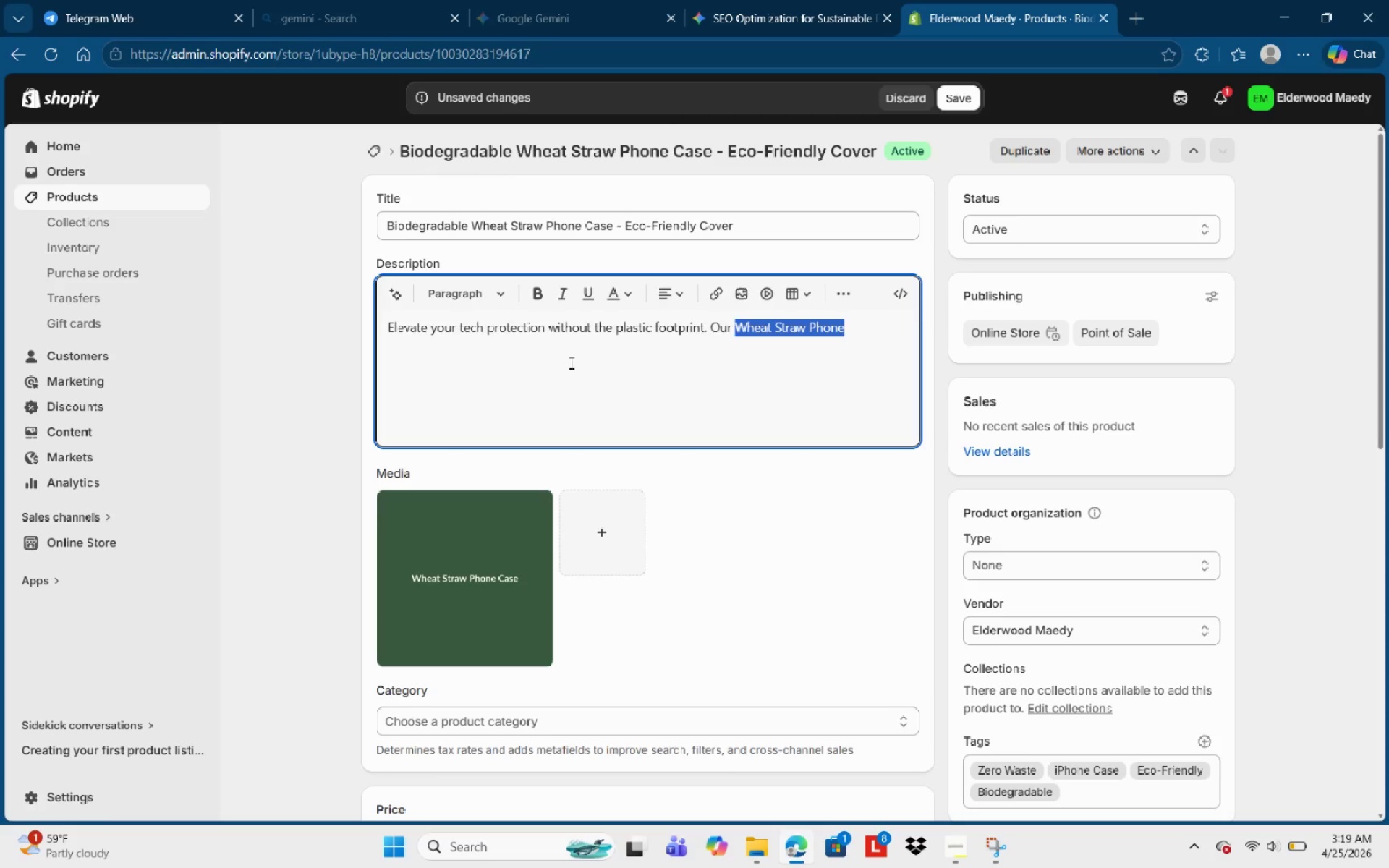 
key(Control+Shift+ArrowRight)
 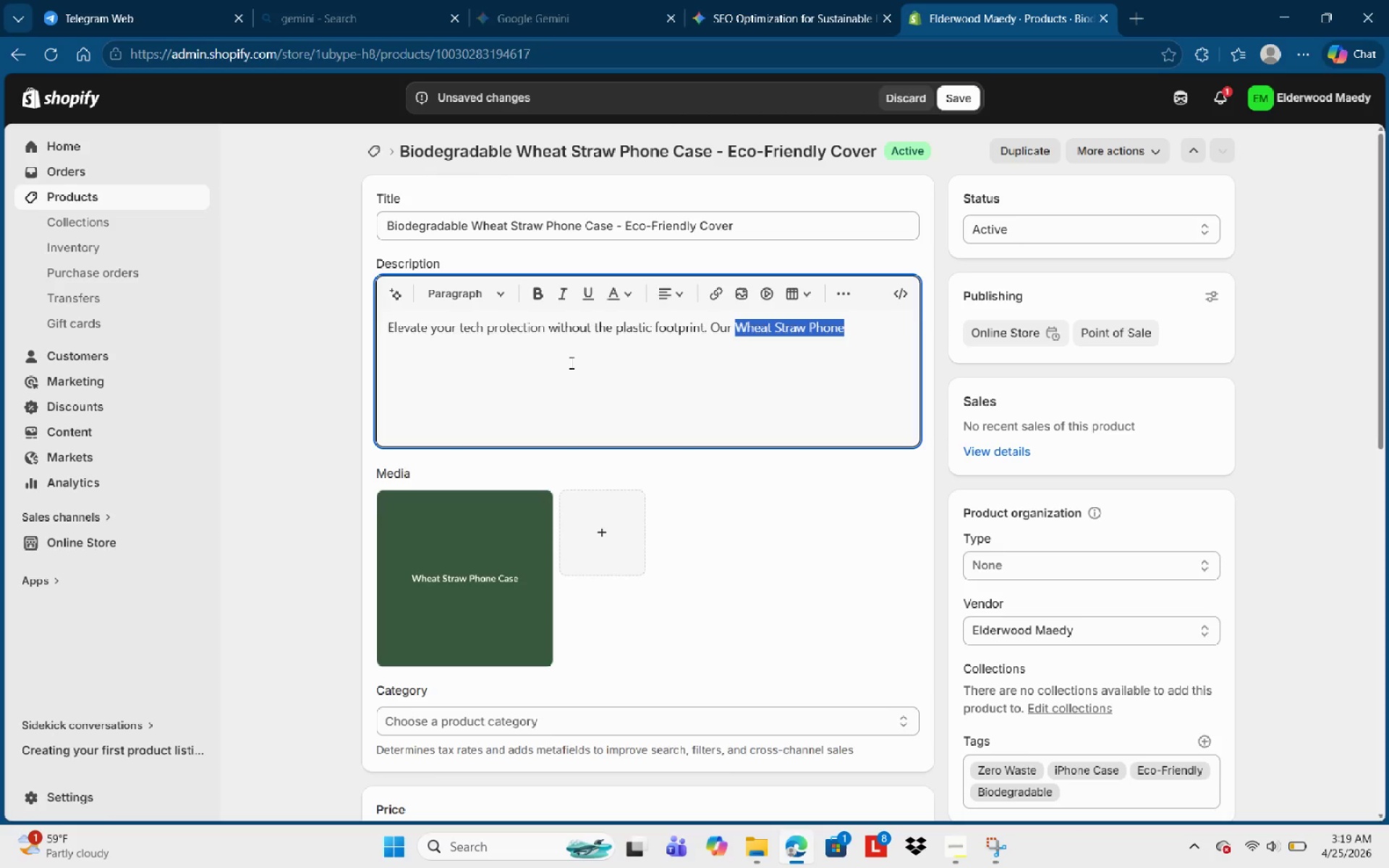 
key(Control+B)
 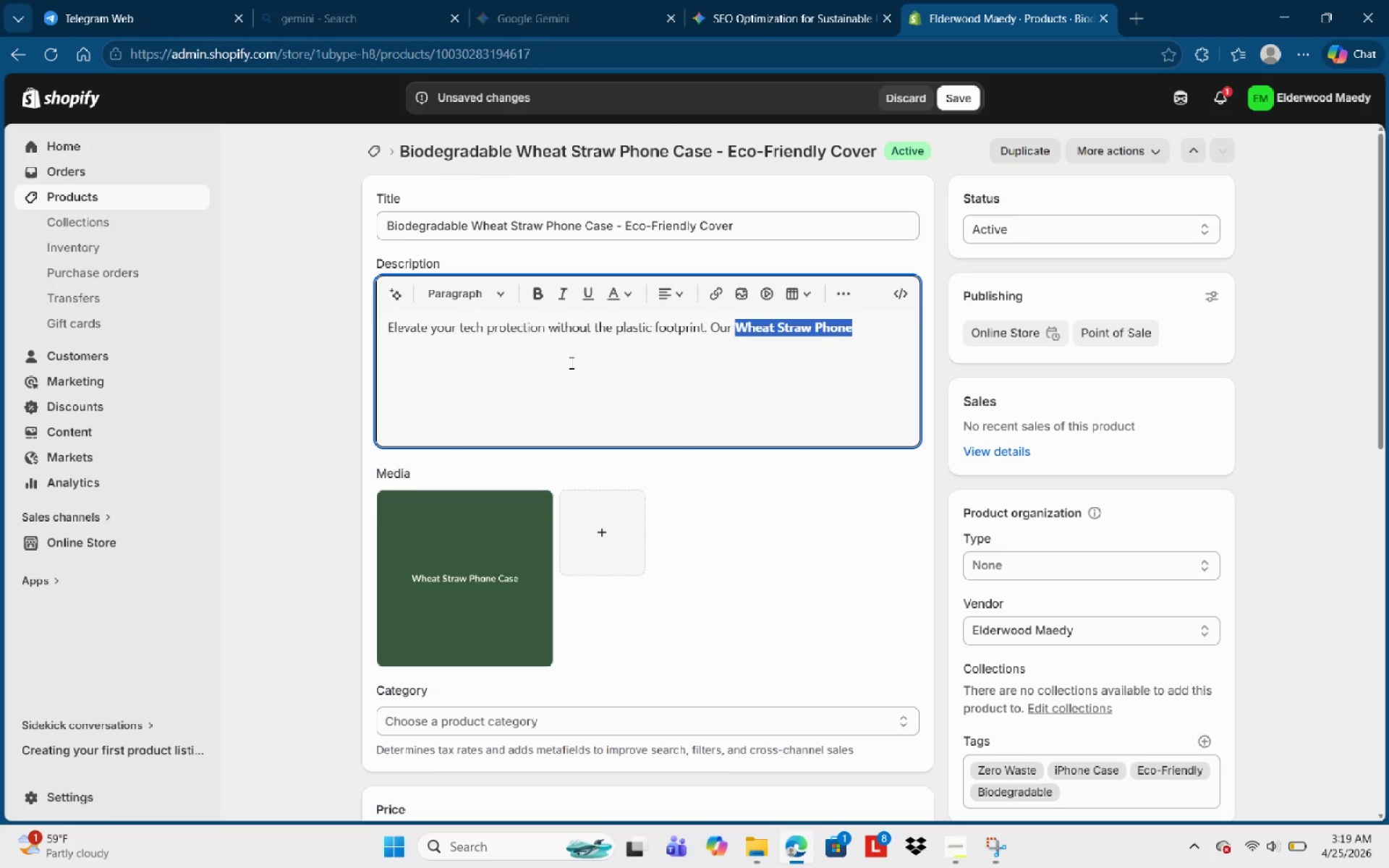 
key(ArrowRight)
 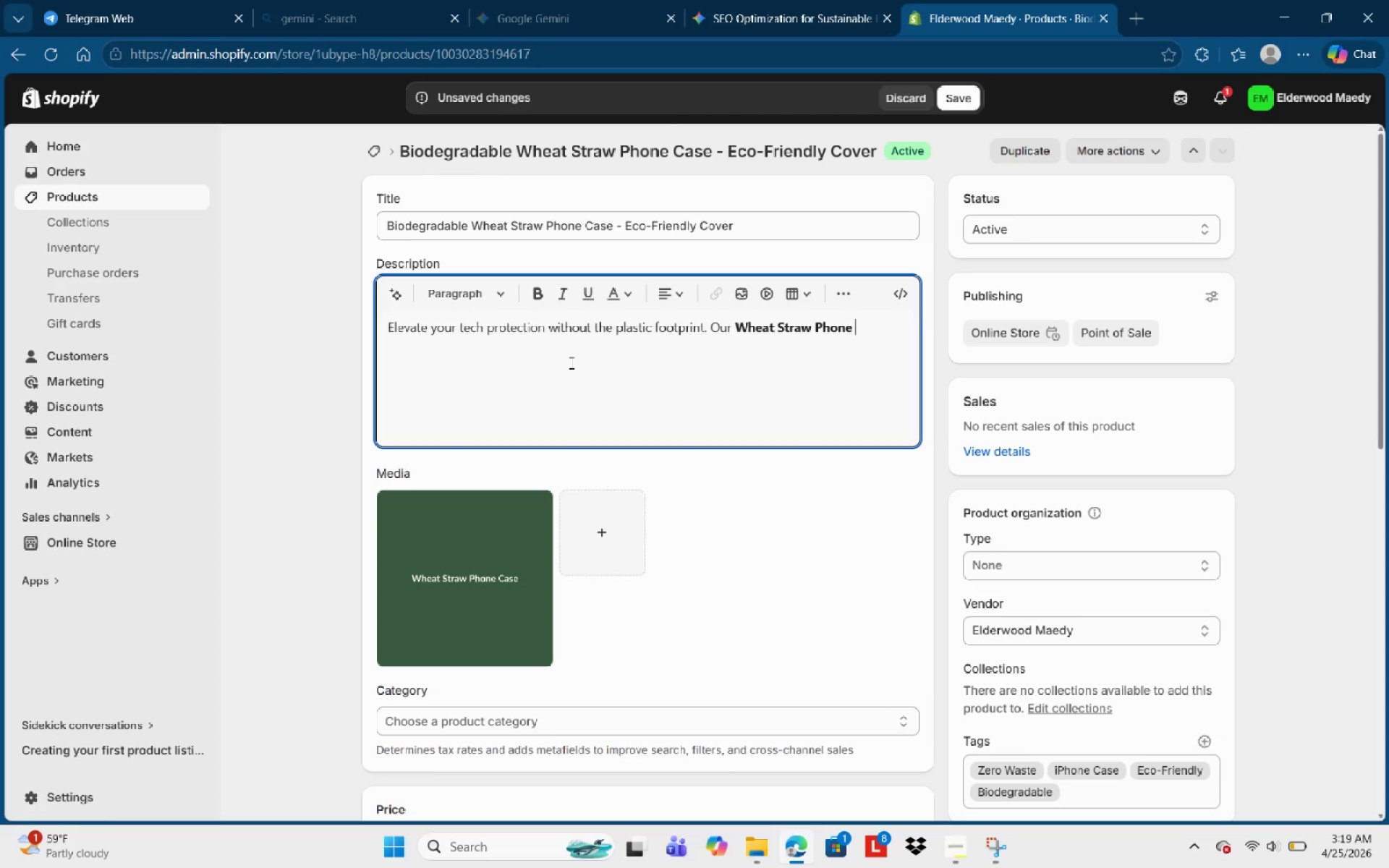 
type( Case )
 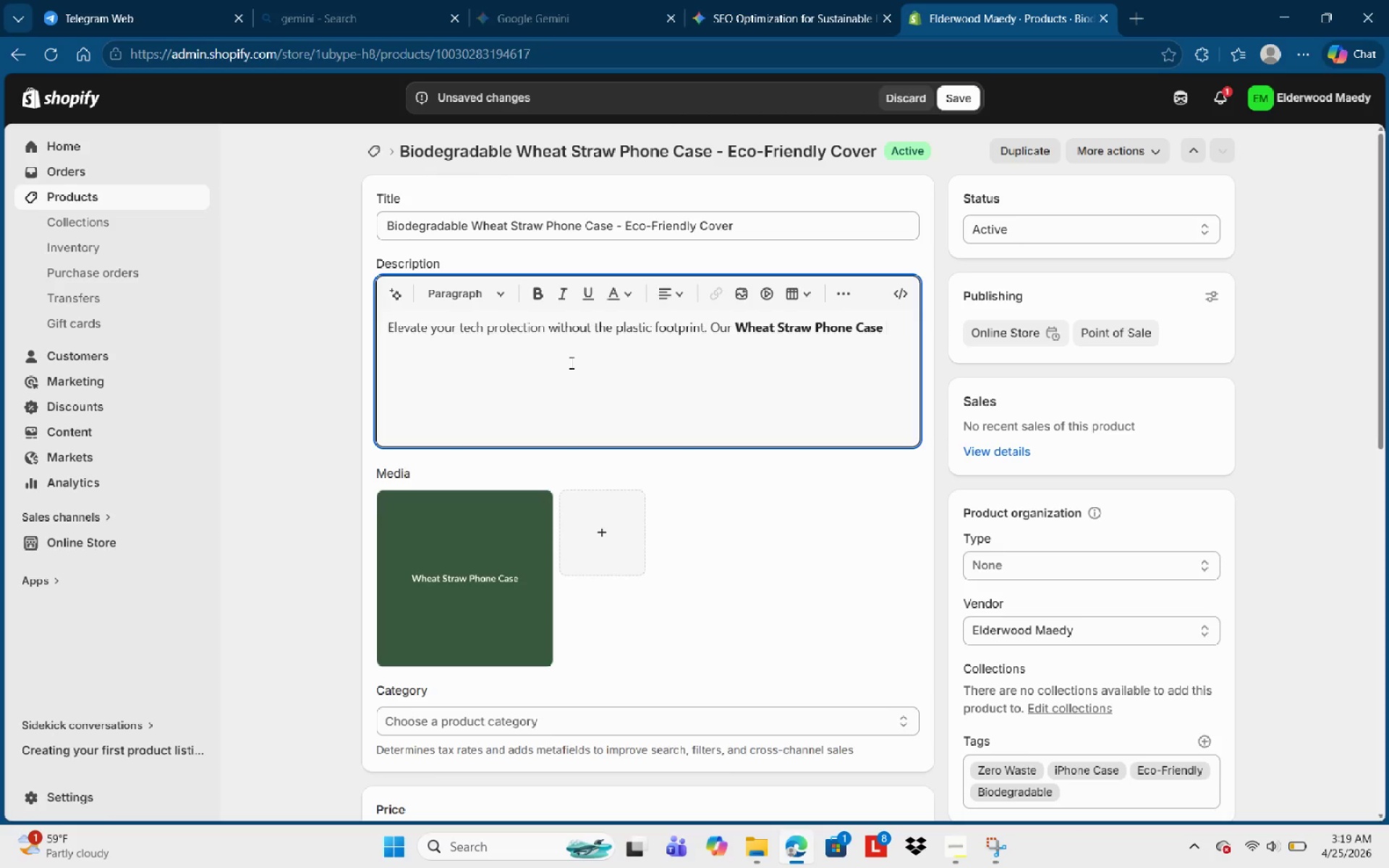 
key(Control+B)
 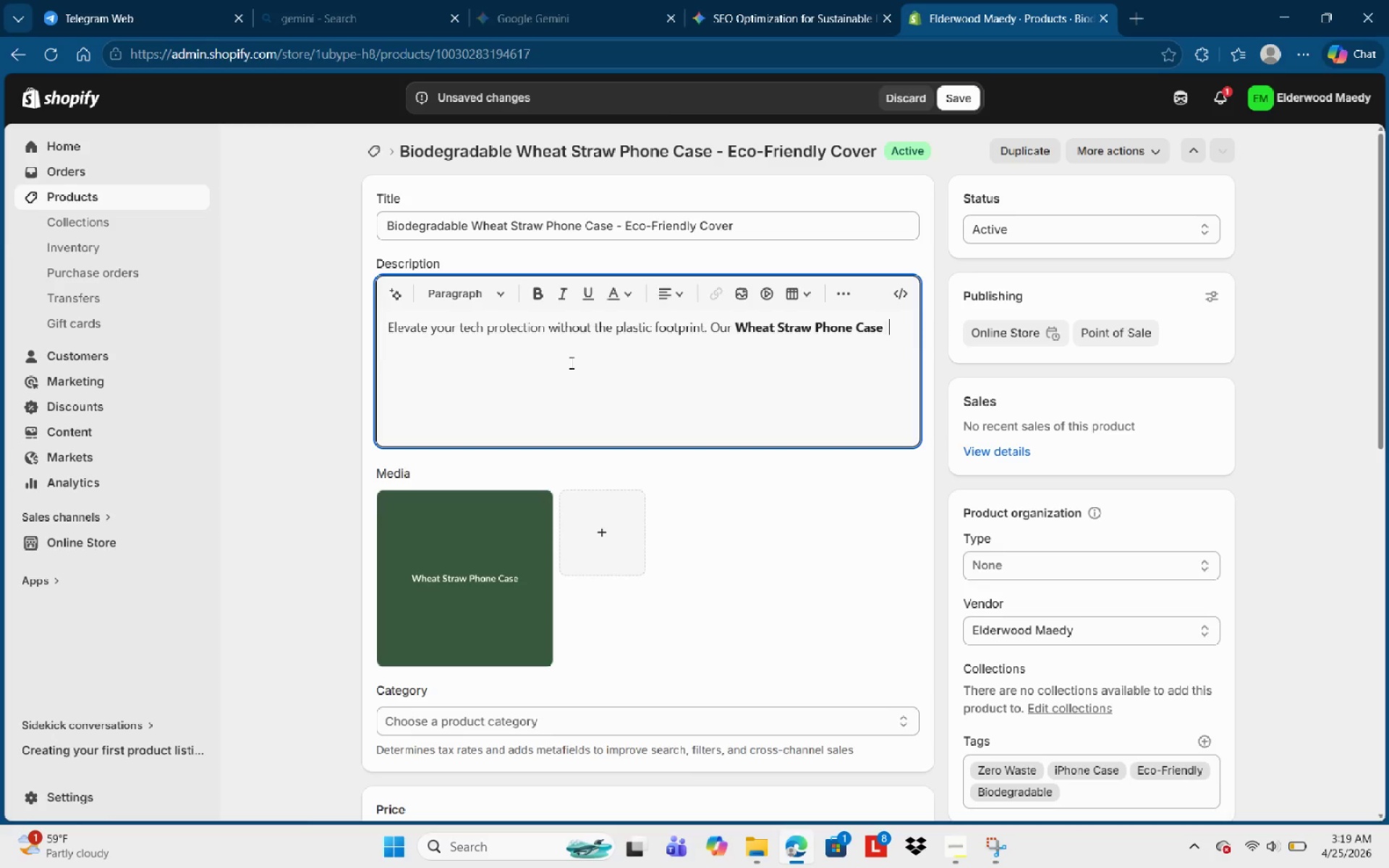 
type( is called )
key(Backspace)
key(Backspace)
key(Backspace)
key(Backspace)
key(Backspace)
type(r)
key(Backspace)
key(Backspace)
type(rafe)
key(Backspace)
type(etd)
key(Backspace)
key(Backspace)
key(Backspace)
type(ted )
 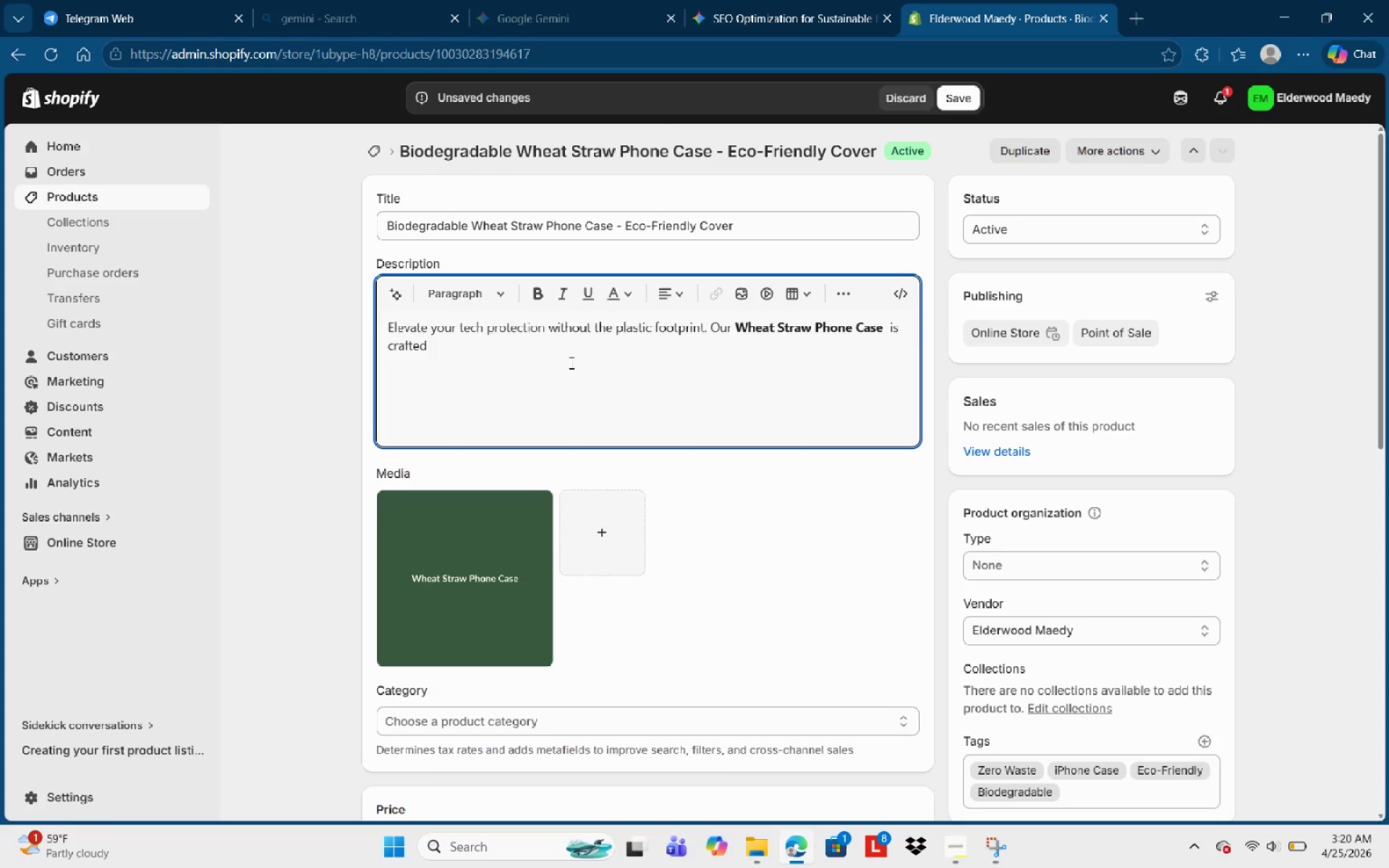 
wait(6.72)
 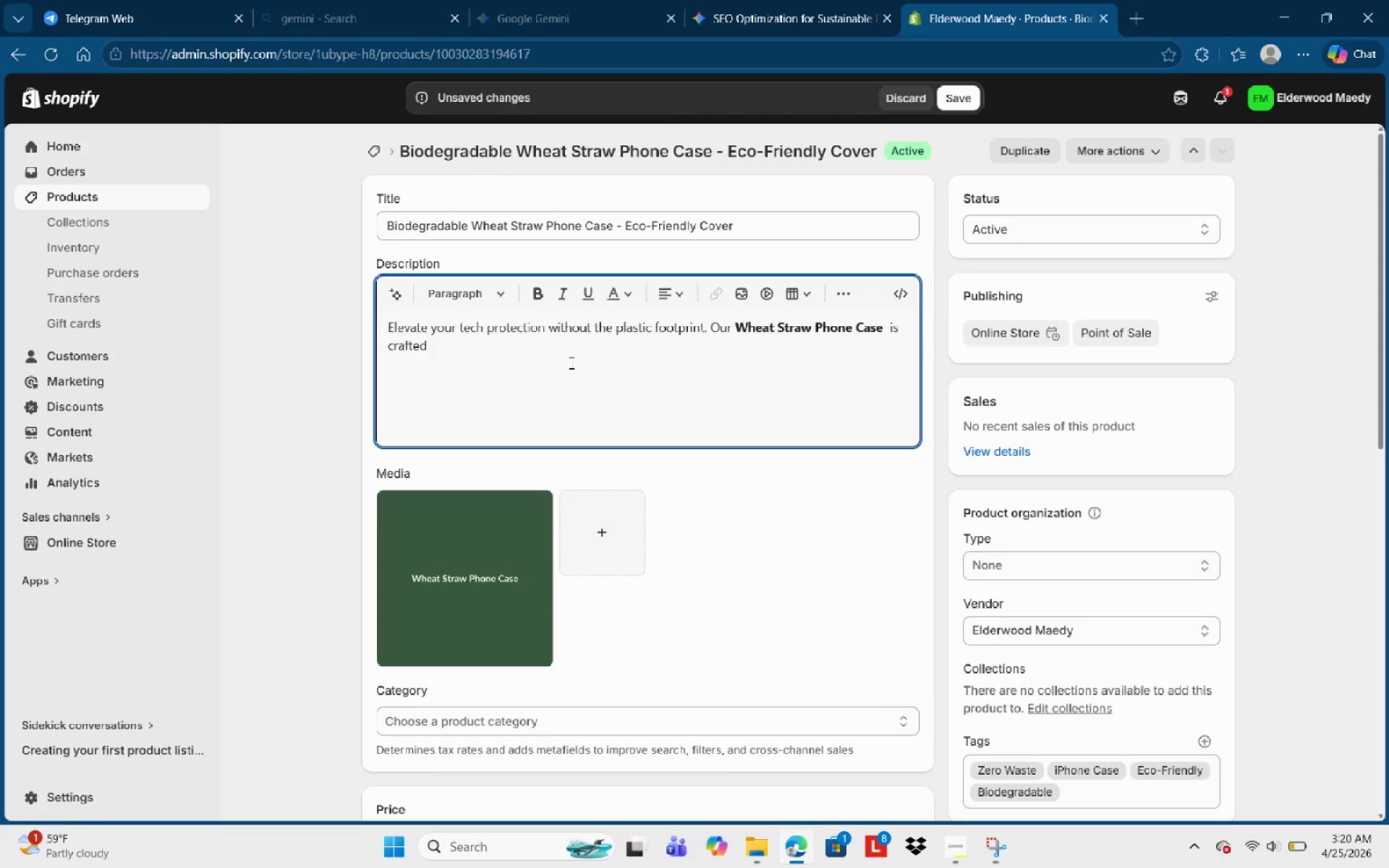 
type(from 100% biodegradable materials, blending natural plant i)
key(Backspace)
type(fibers with a )
 